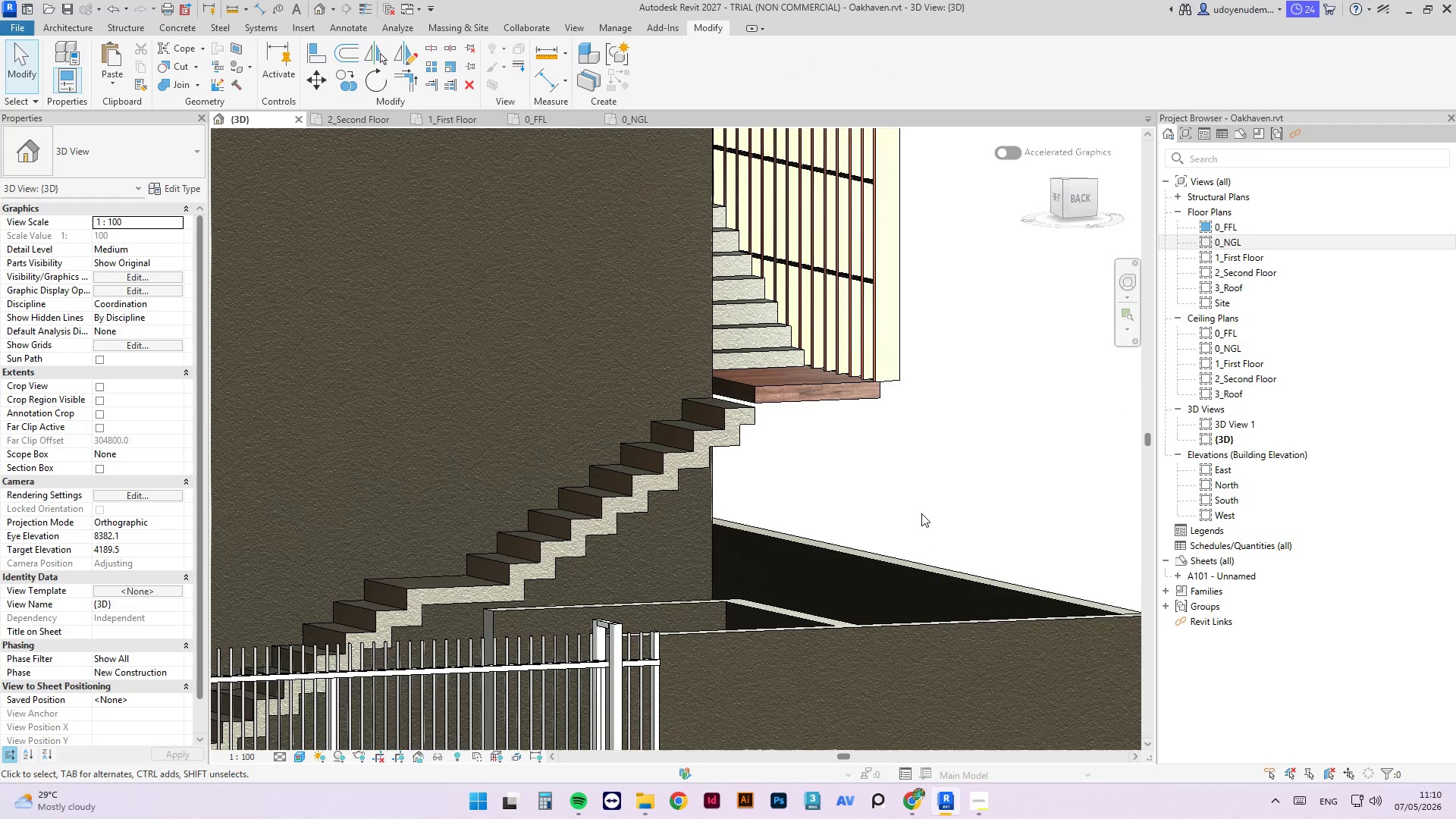 
key(Escape)
 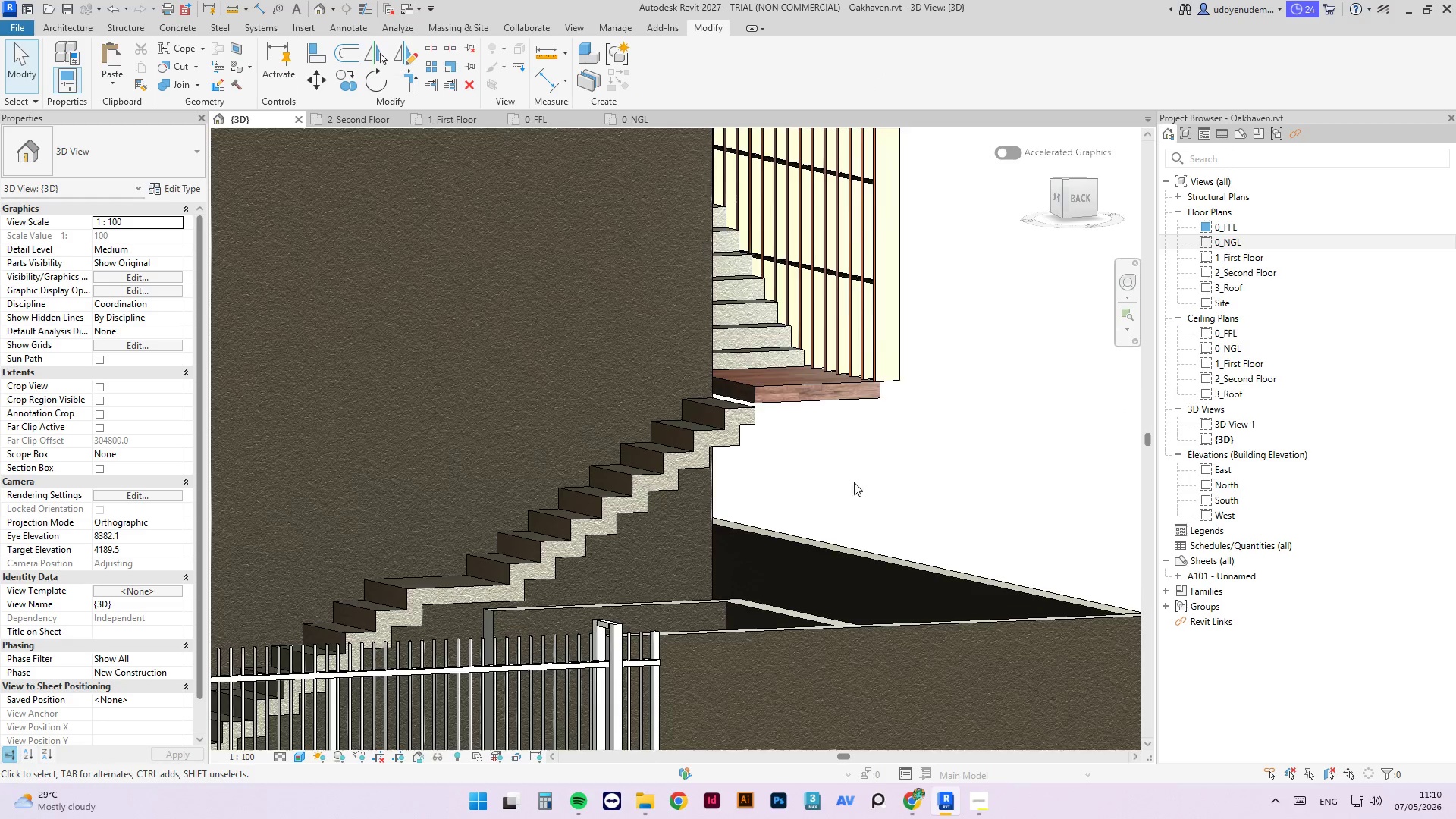 
hold_key(key=ShiftLeft, duration=0.64)
 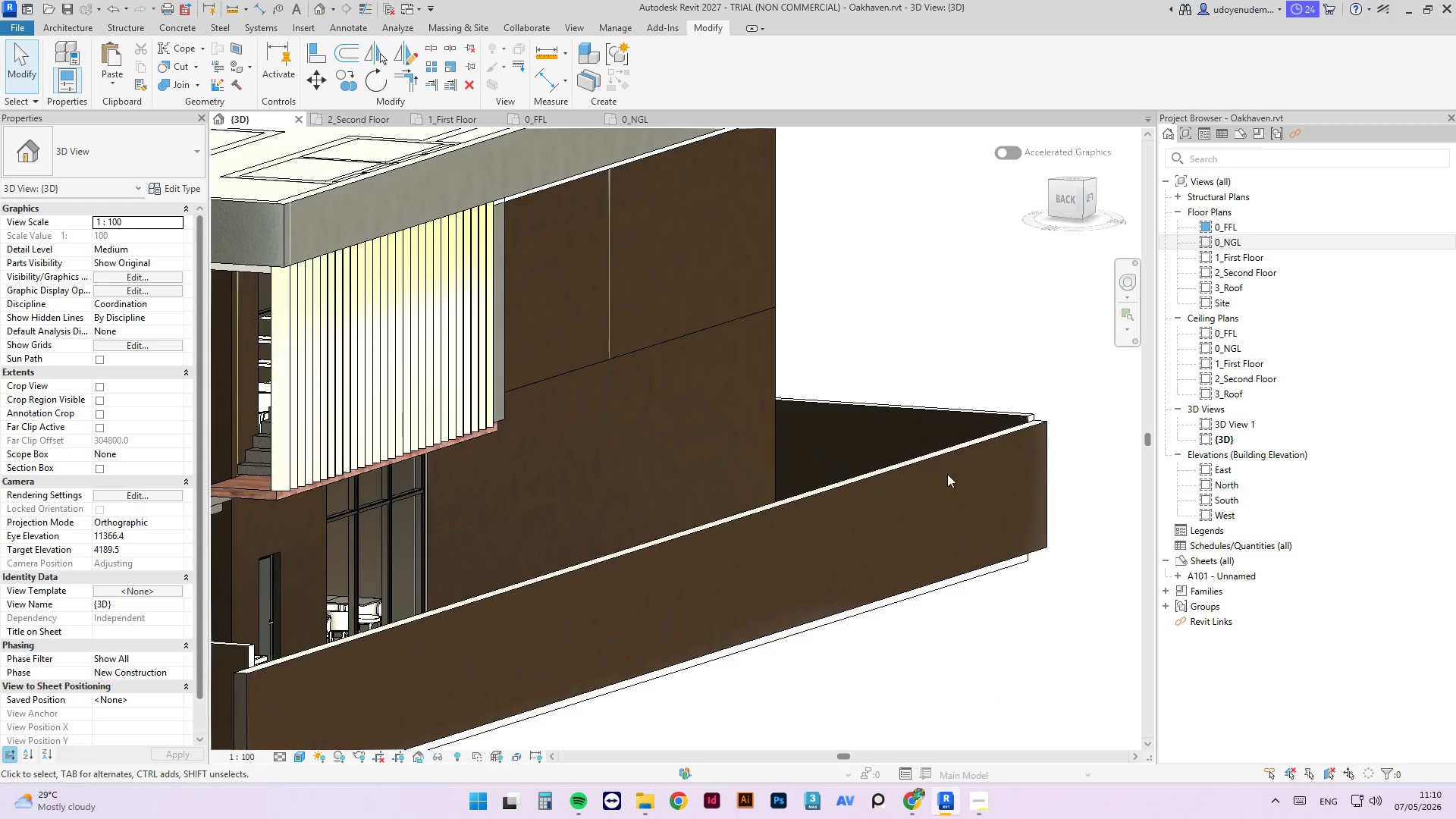 
scroll: coordinate [850, 482], scroll_direction: down, amount: 4.0
 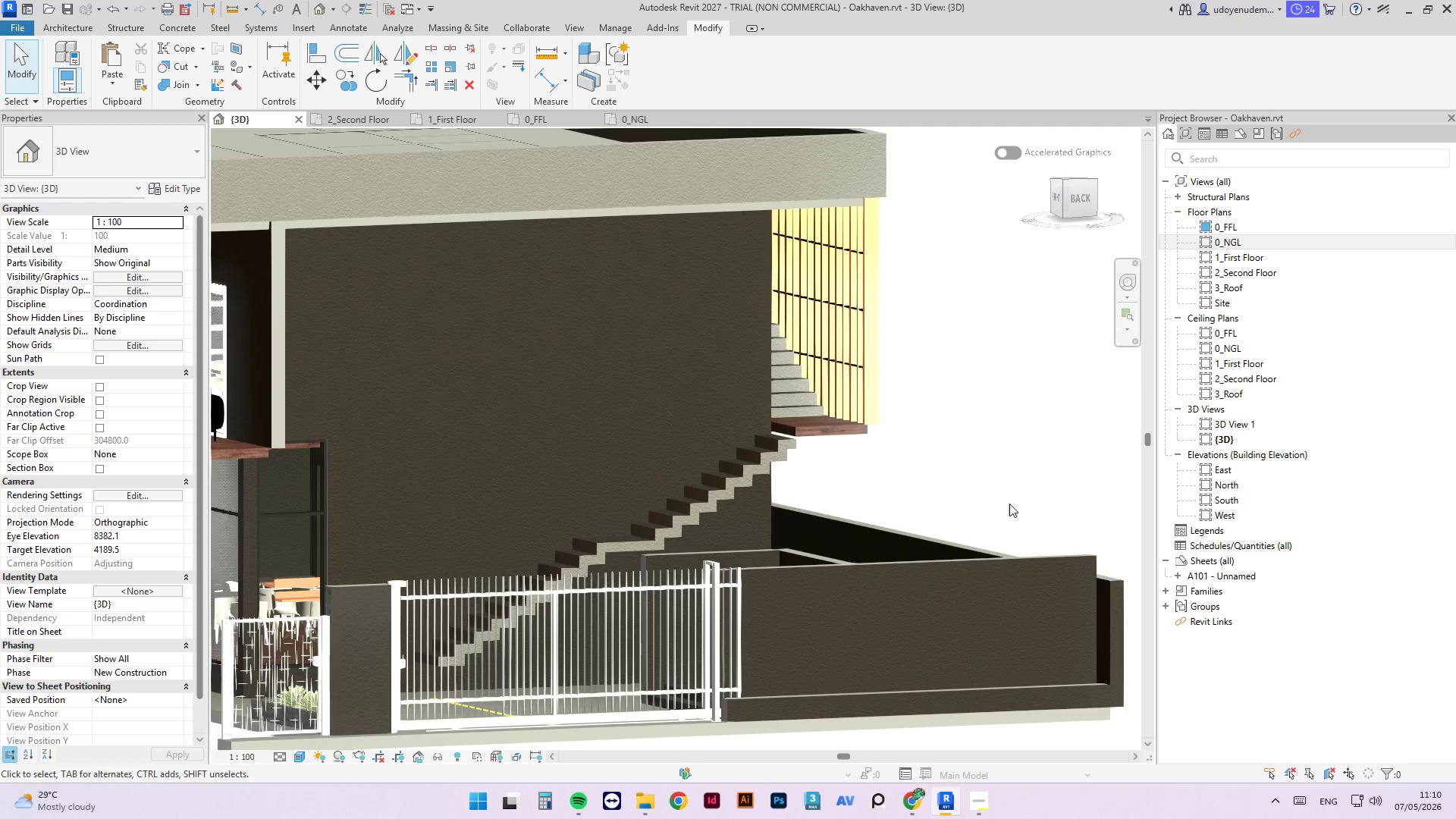 
hold_key(key=ShiftLeft, duration=8.56)
 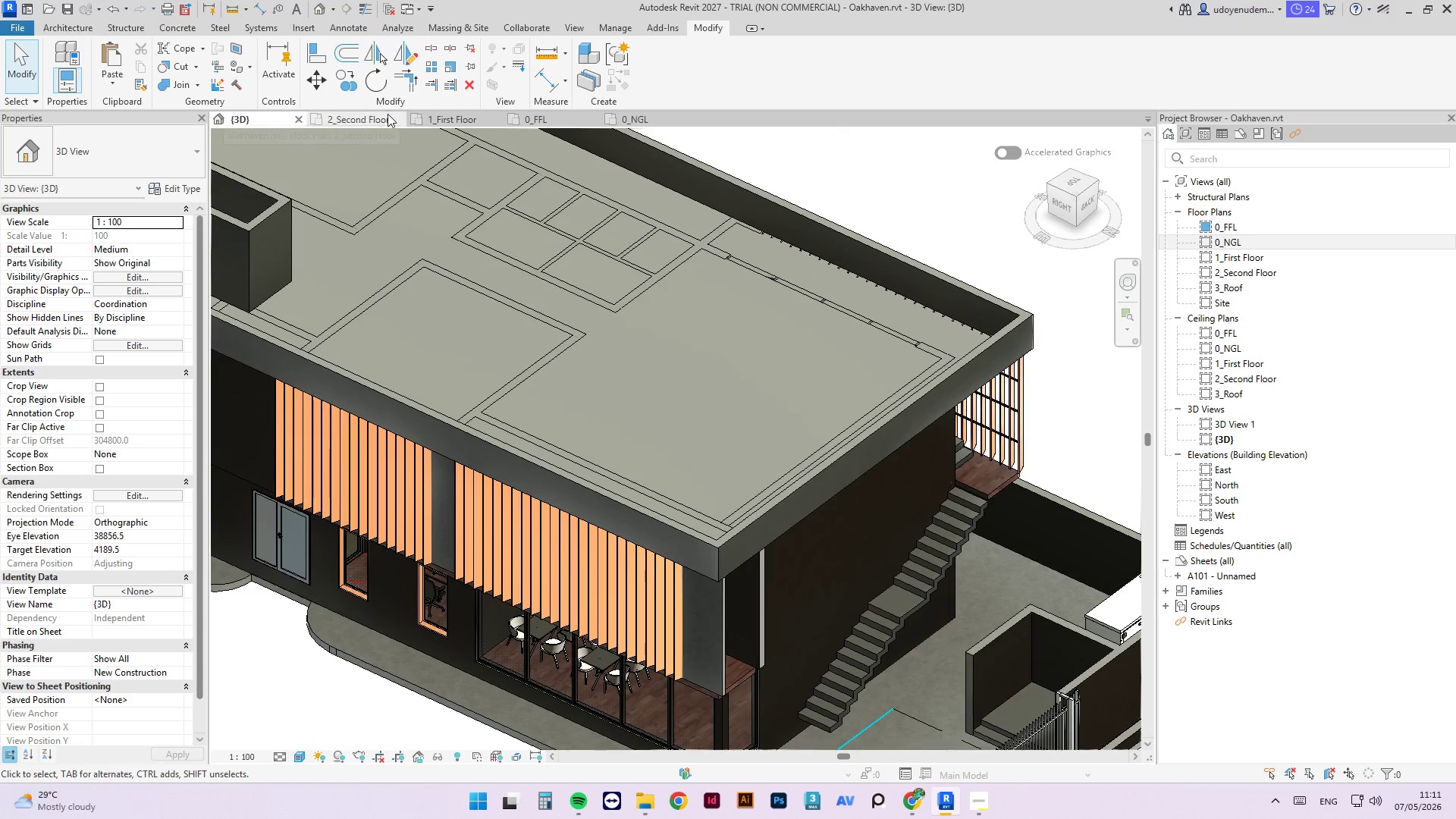 
scroll: coordinate [970, 470], scroll_direction: down, amount: 3.0
 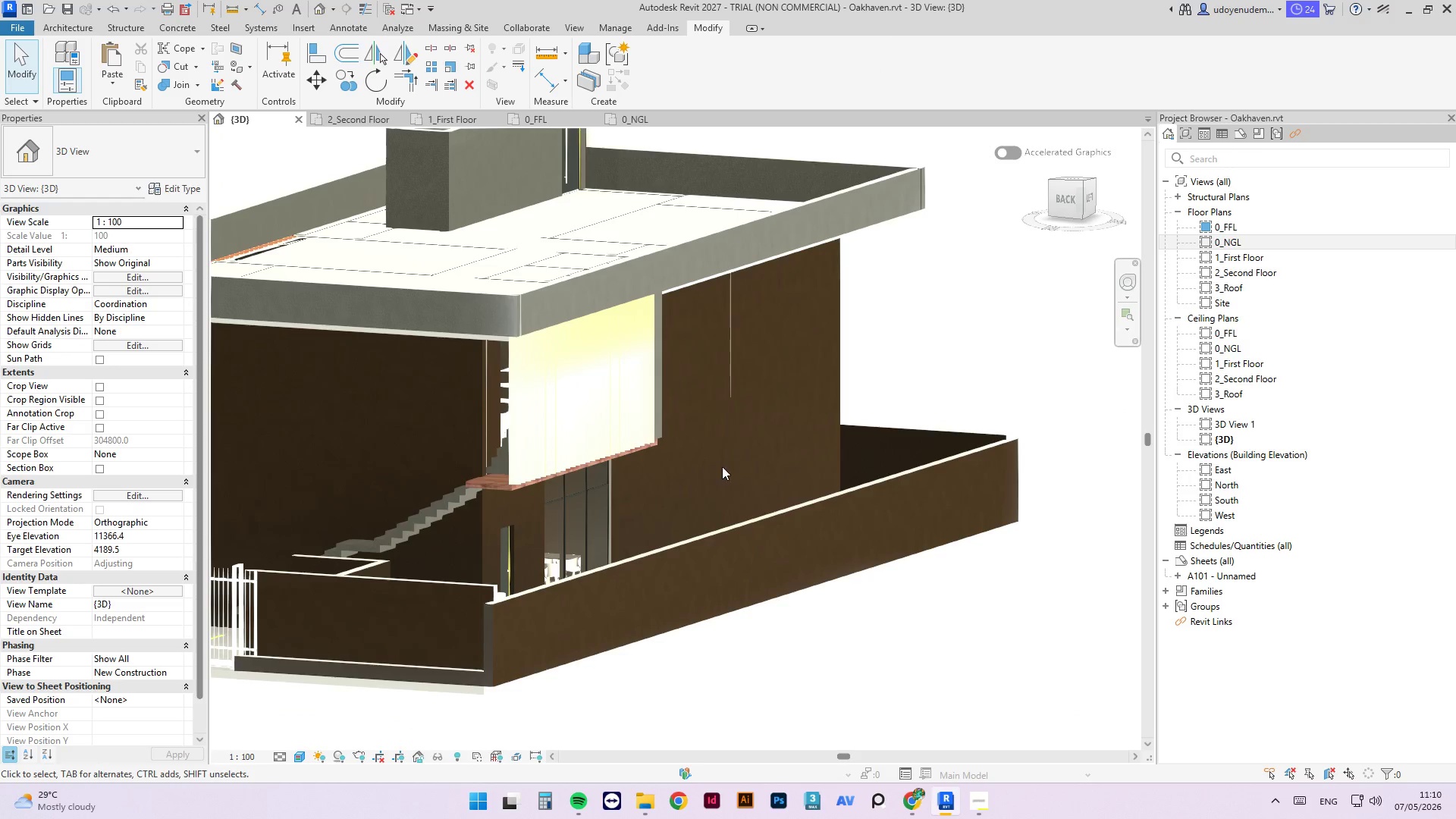 
left_click([388, 114])
 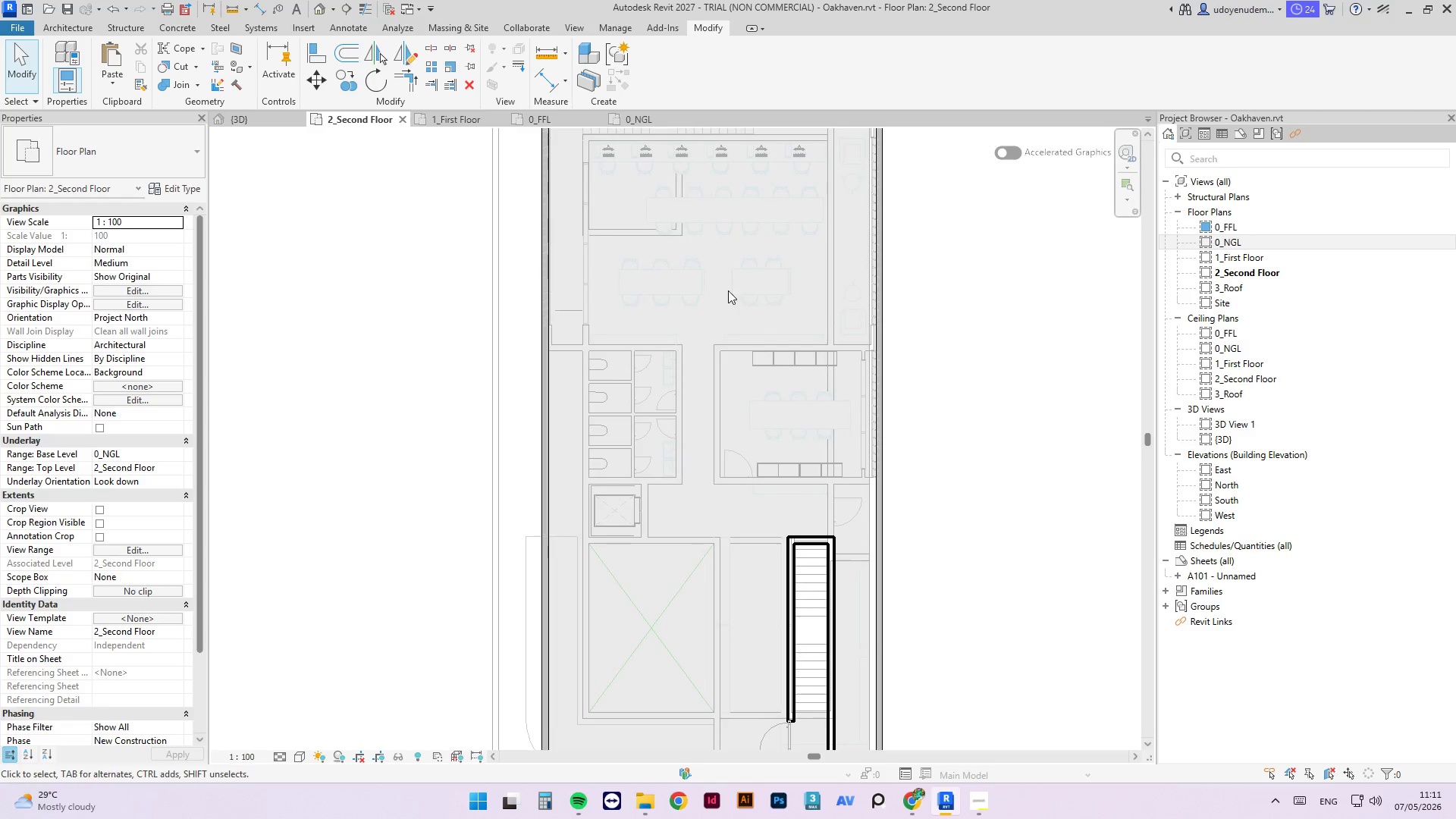 
scroll: coordinate [663, 263], scroll_direction: none, amount: 0.0
 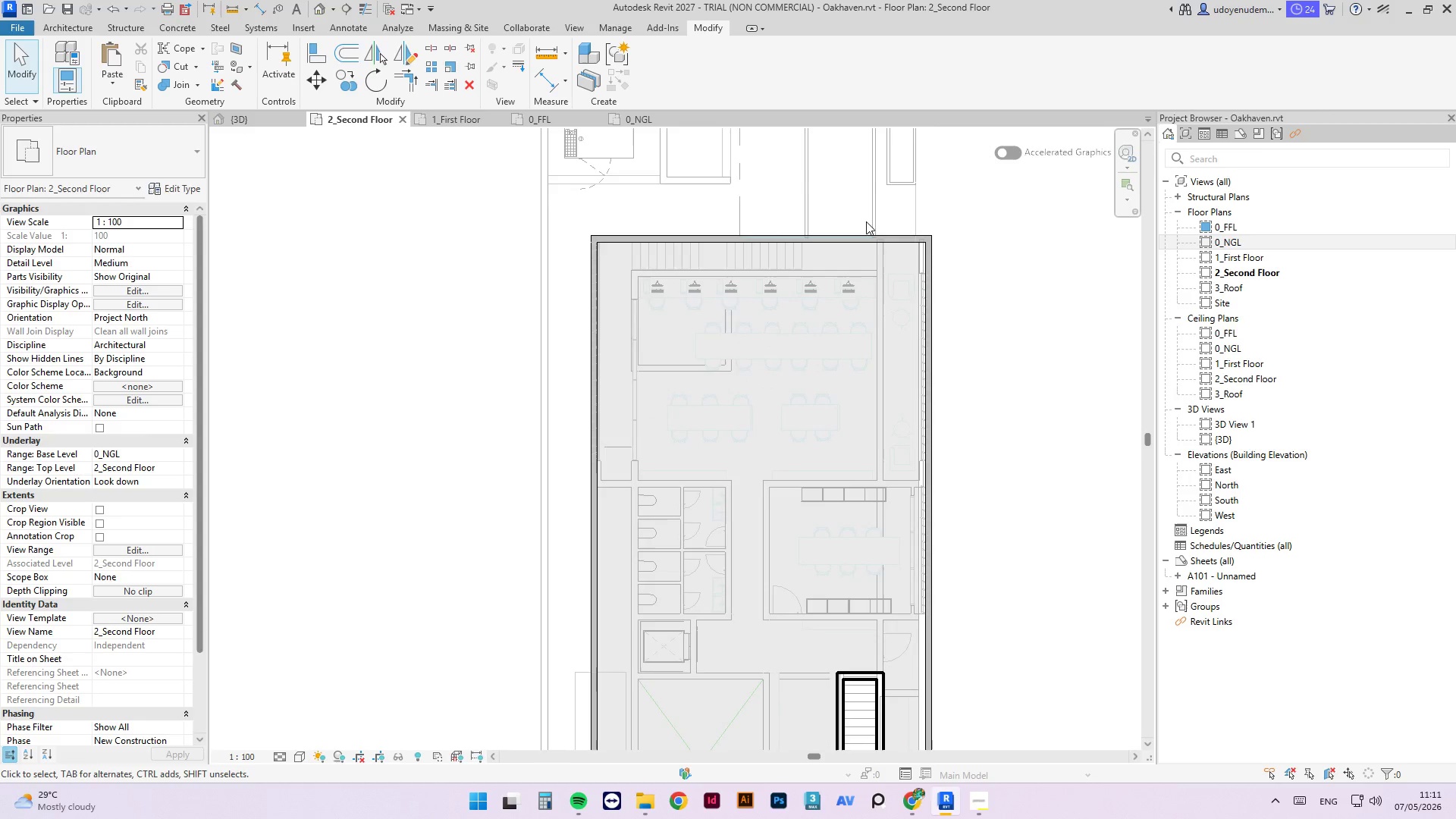 
scroll: coordinate [915, 351], scroll_direction: up, amount: 10.0
 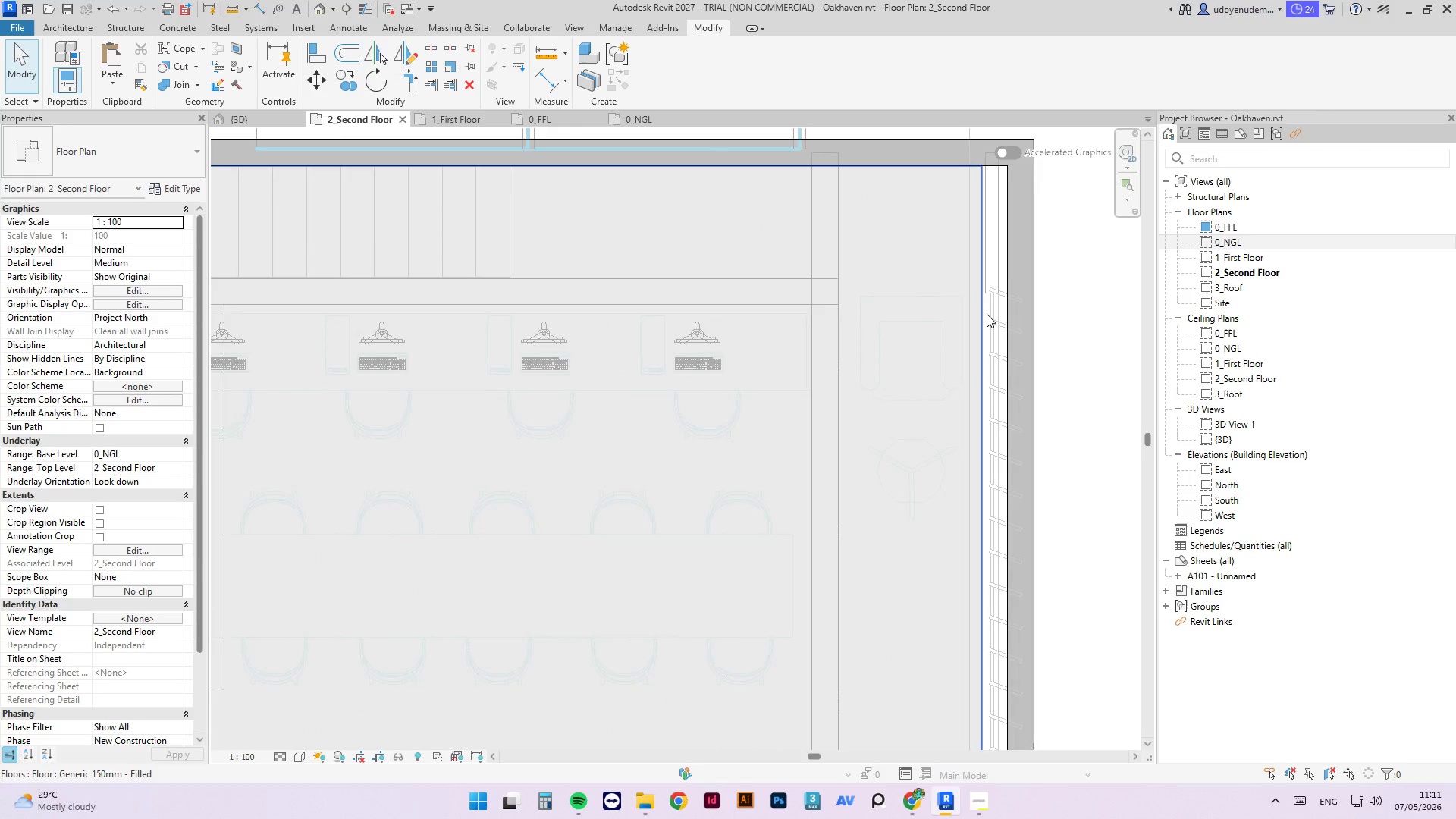 
left_click([987, 312])
 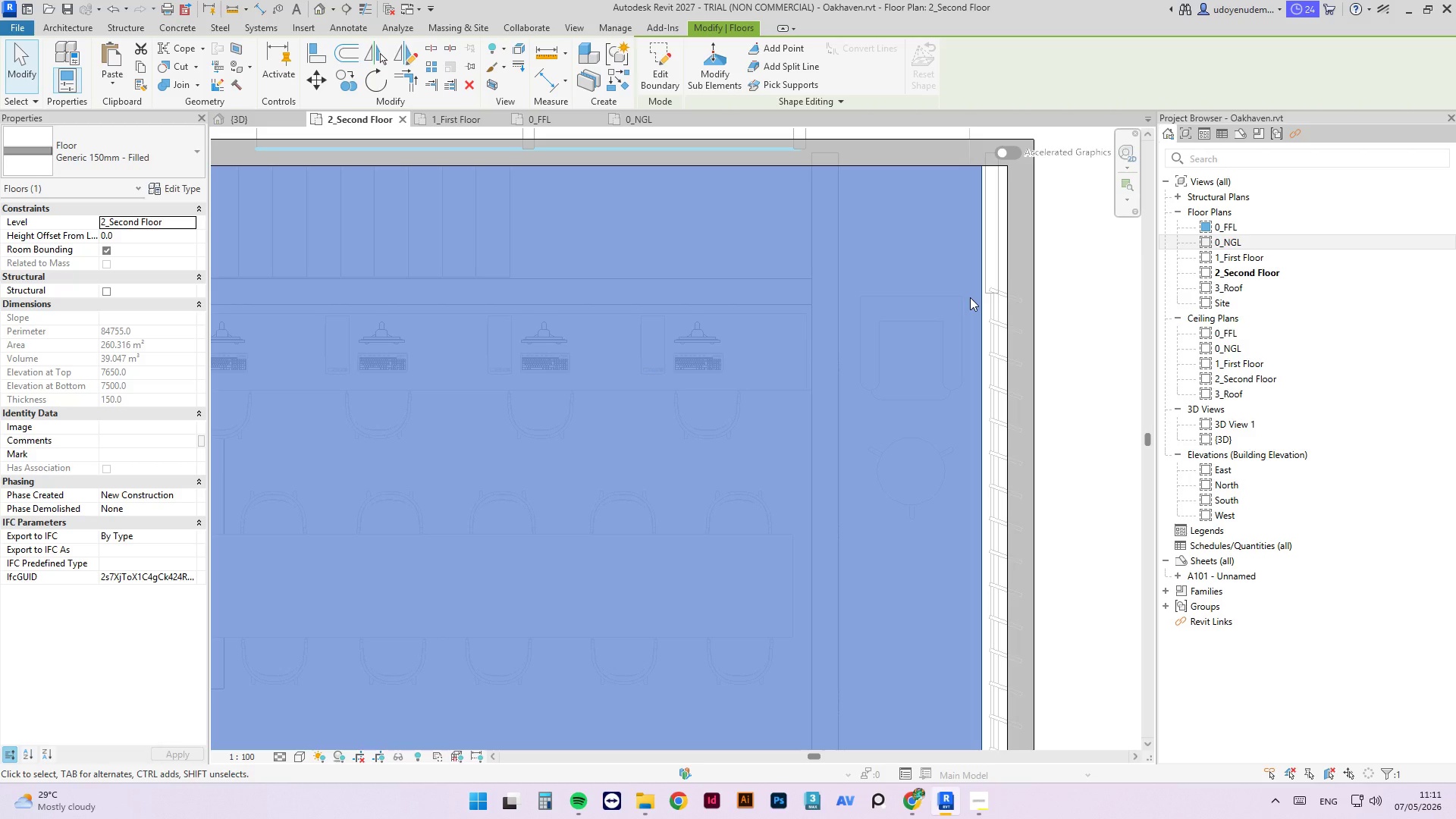 
wait(16.73)
 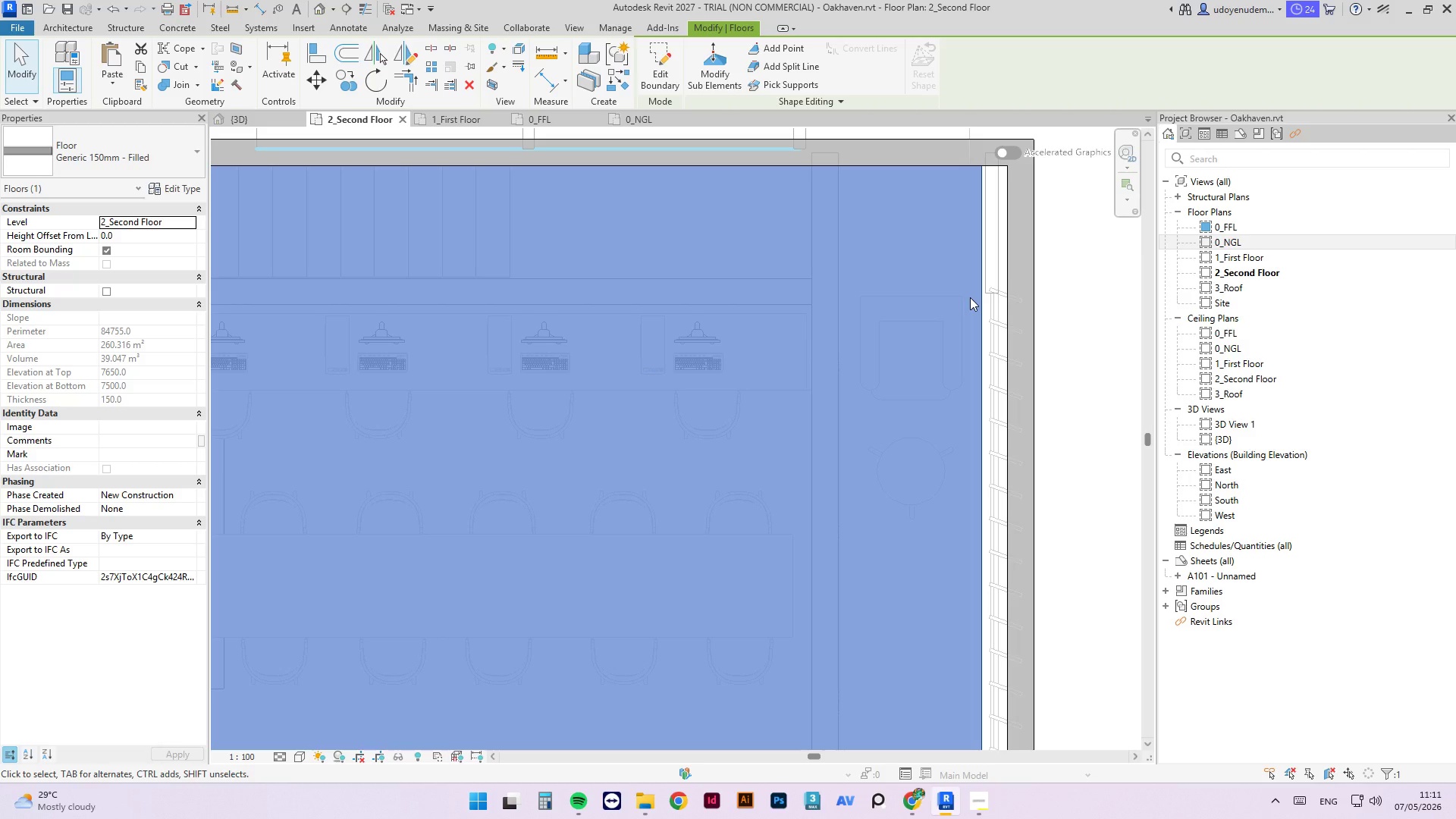 
scroll: coordinate [948, 350], scroll_direction: down, amount: 11.0
 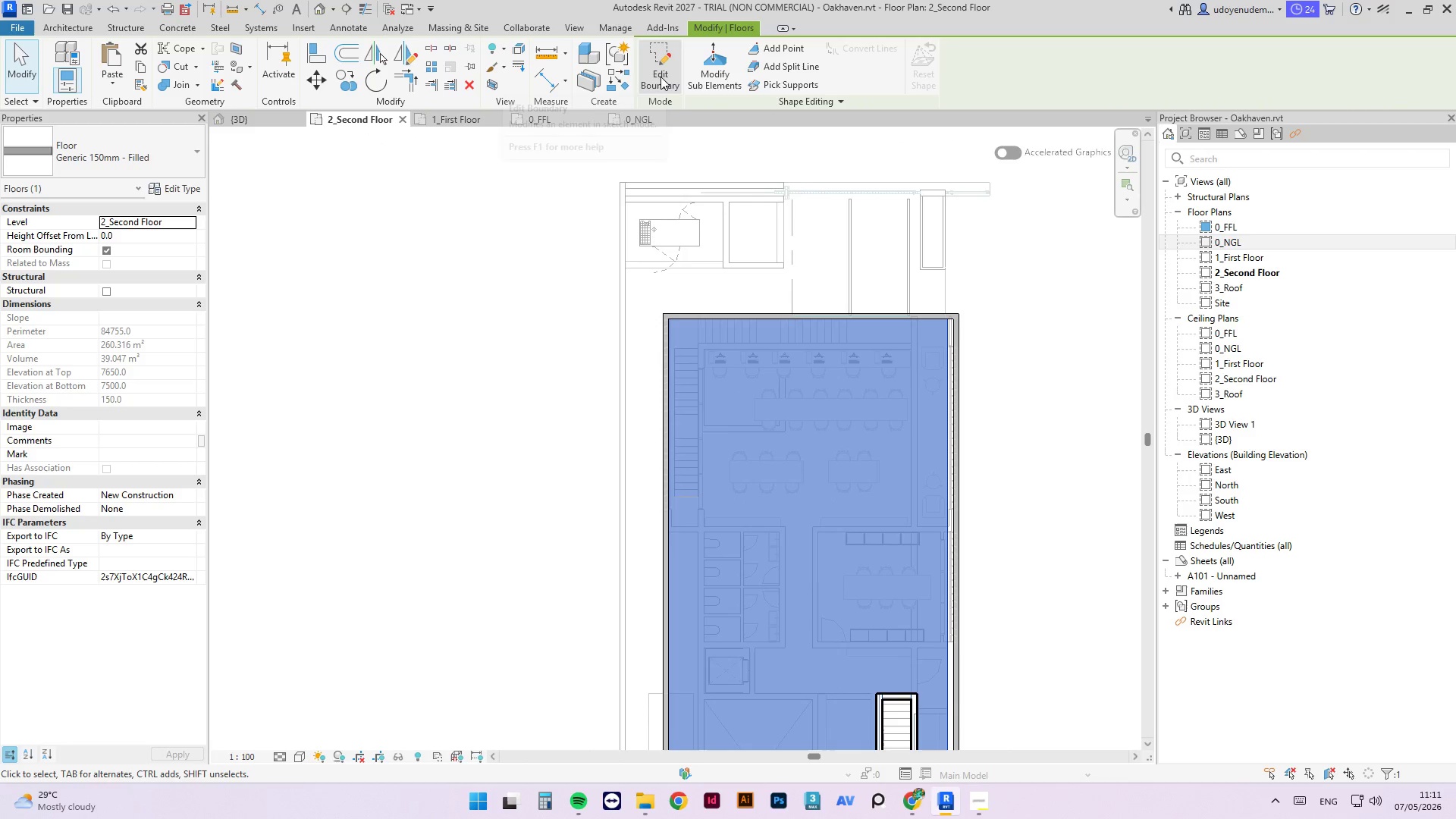 
left_click([661, 72])
 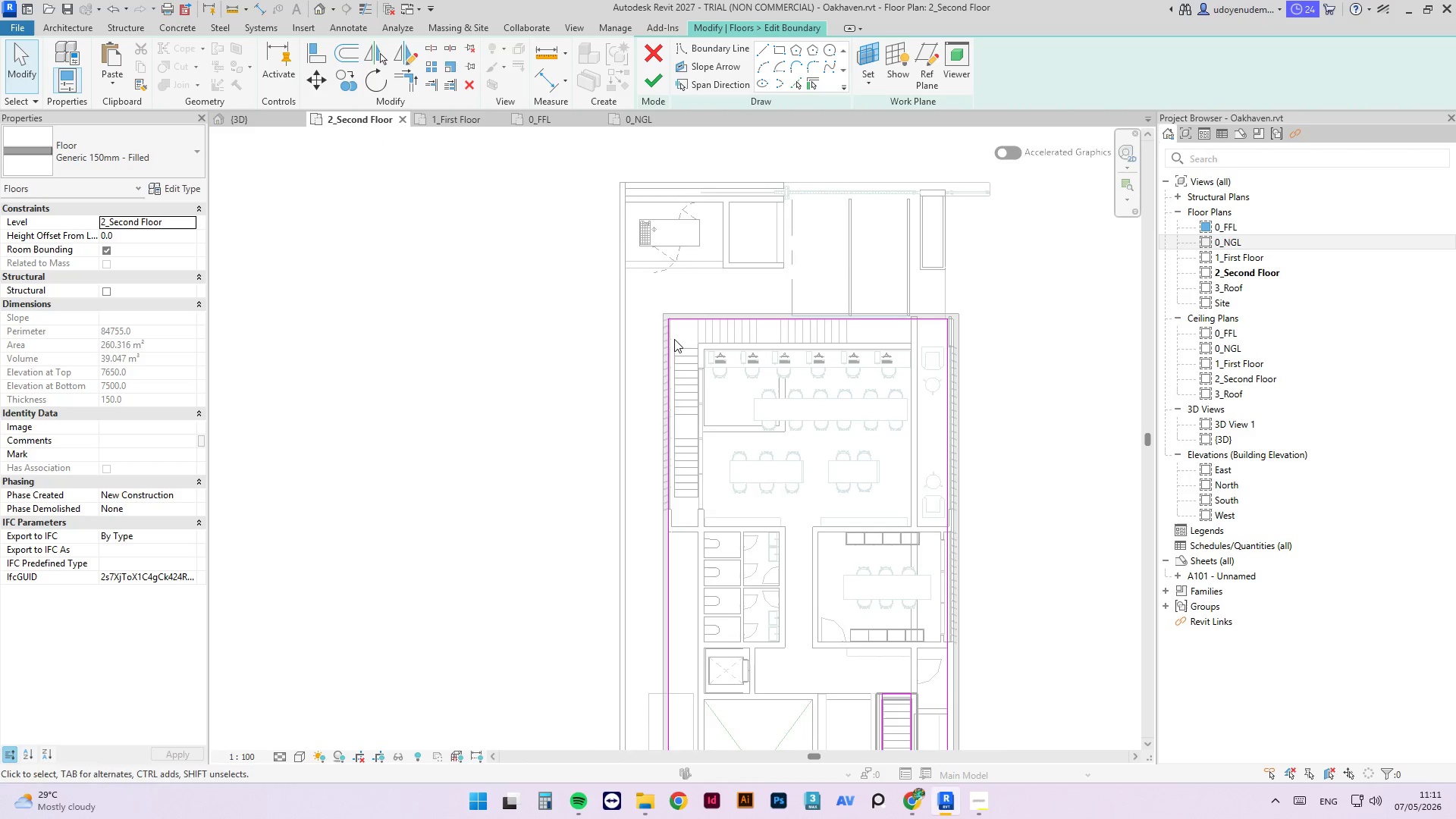 
scroll: coordinate [679, 599], scroll_direction: up, amount: 10.0
 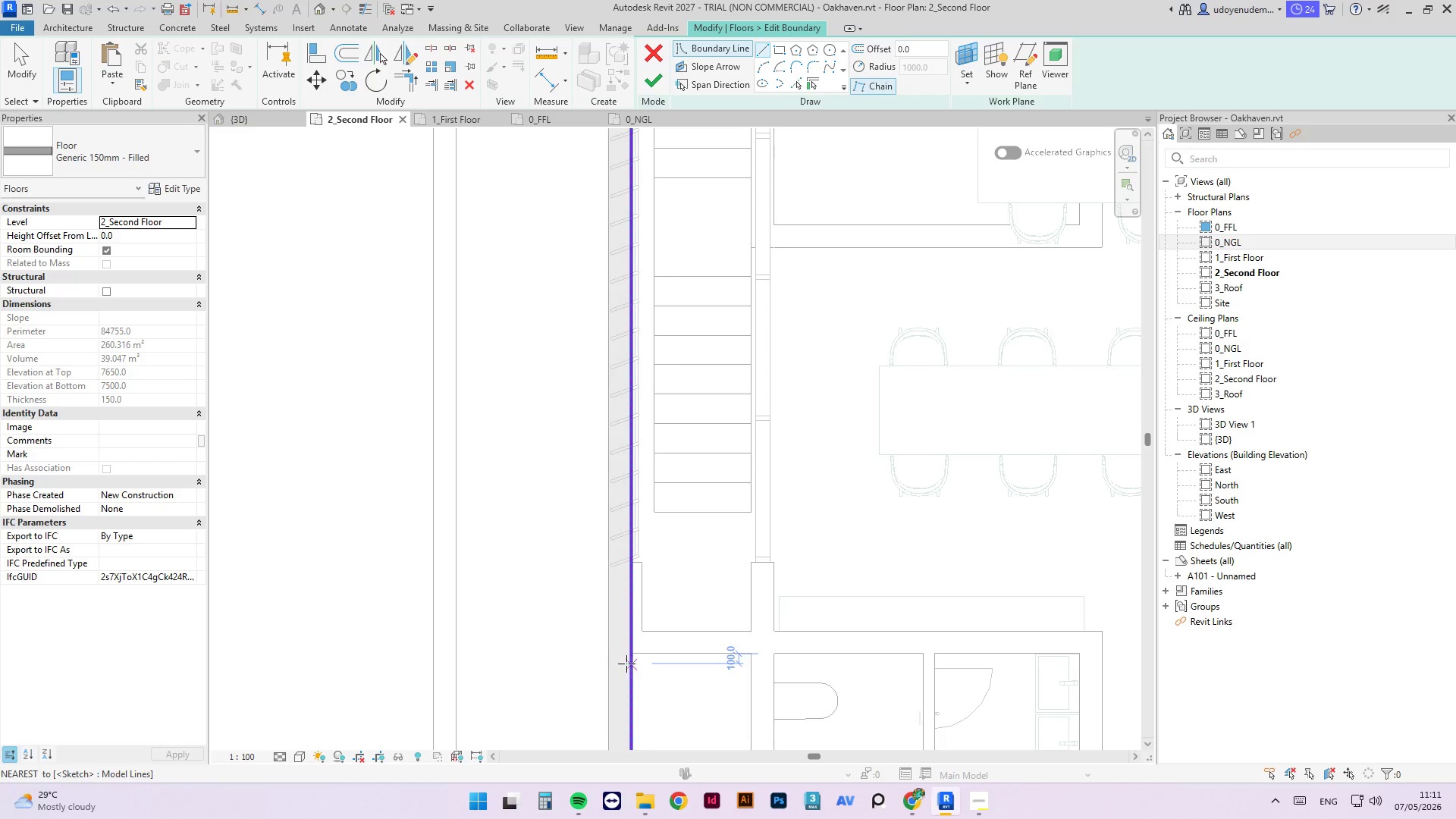 
left_click([629, 652])
 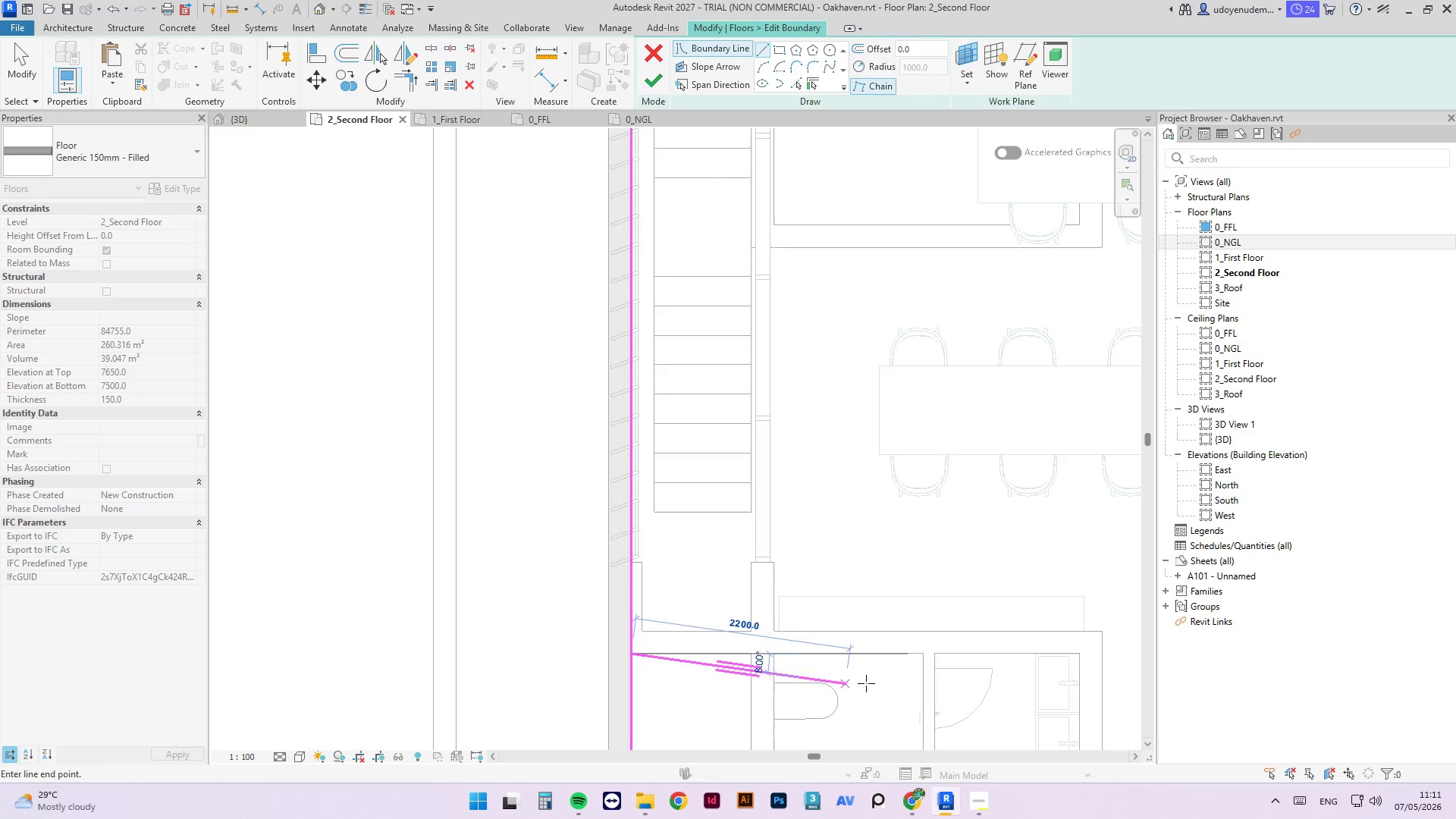 
scroll: coordinate [821, 664], scroll_direction: up, amount: 2.0
 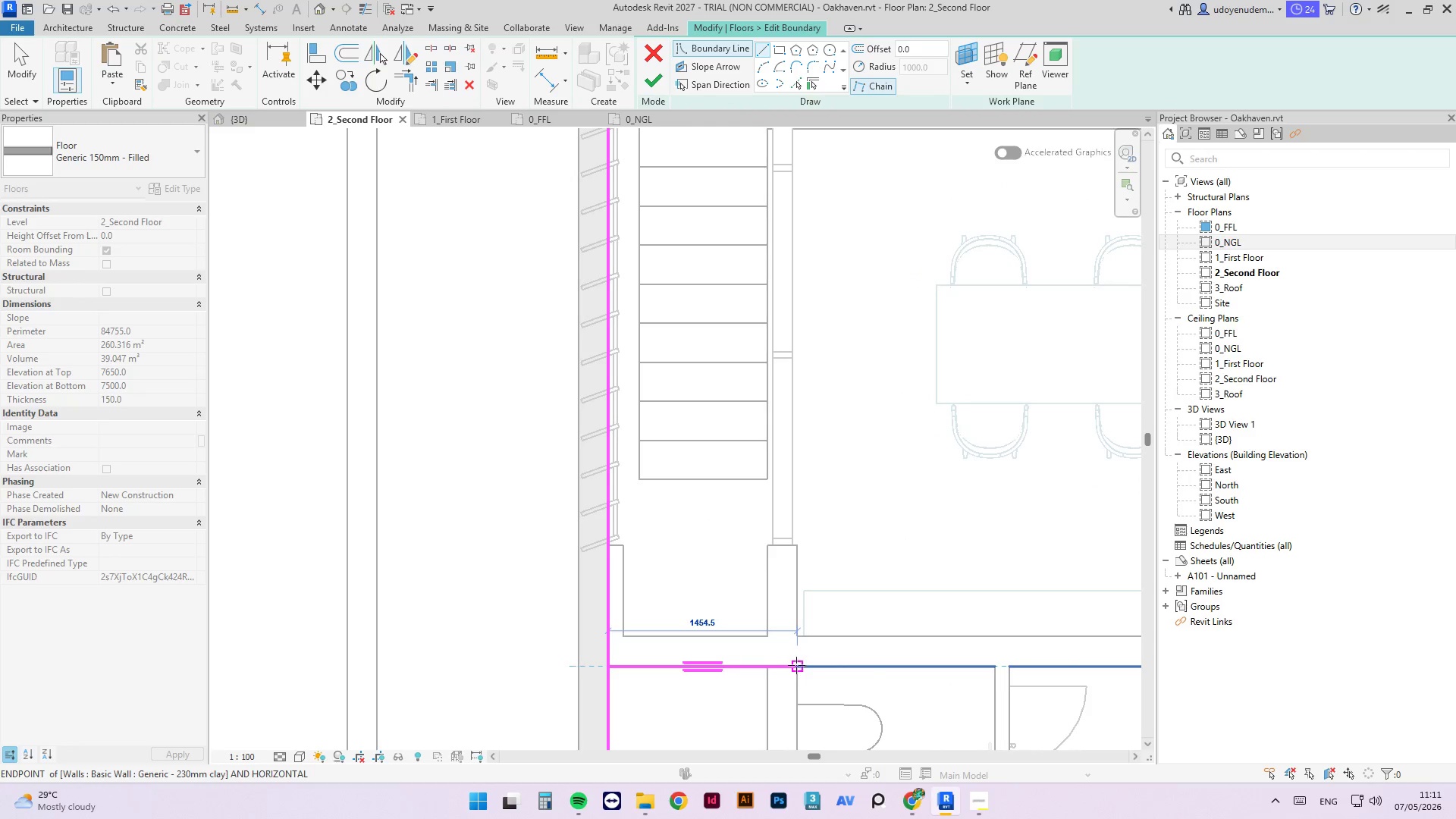 
left_click([796, 665])
 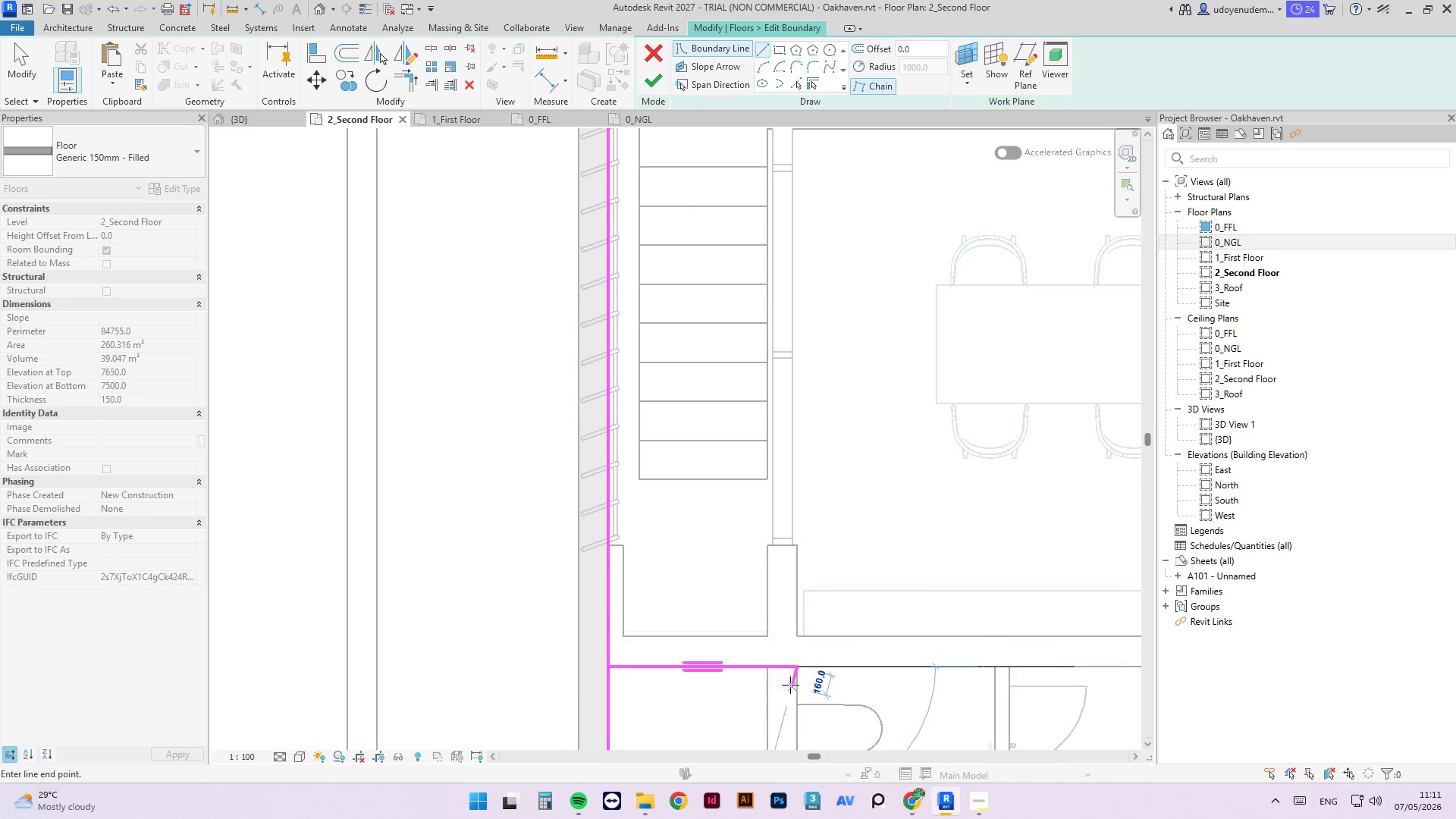 
scroll: coordinate [792, 691], scroll_direction: down, amount: 10.0
 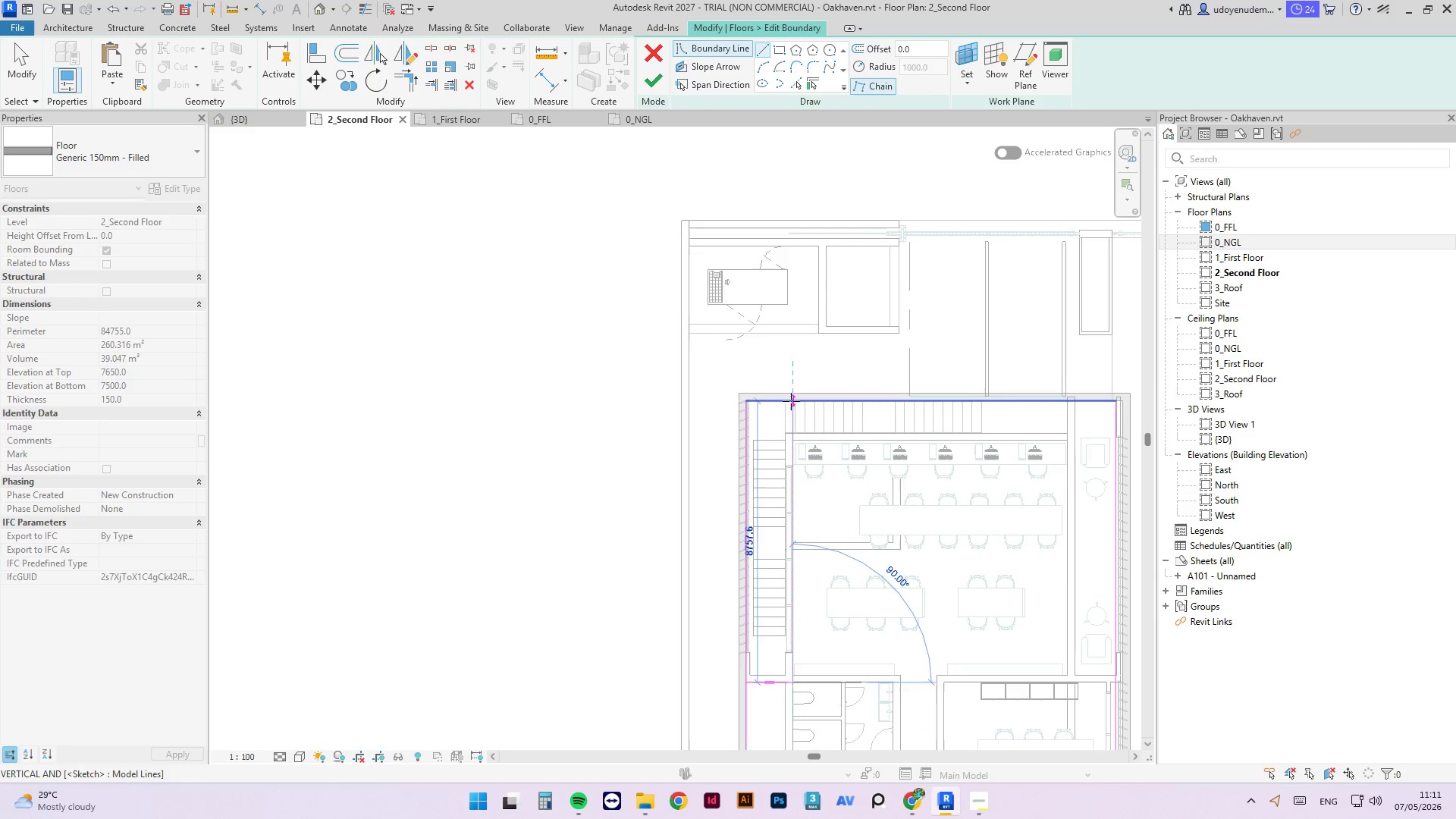 
scroll: coordinate [799, 450], scroll_direction: up, amount: 6.0
 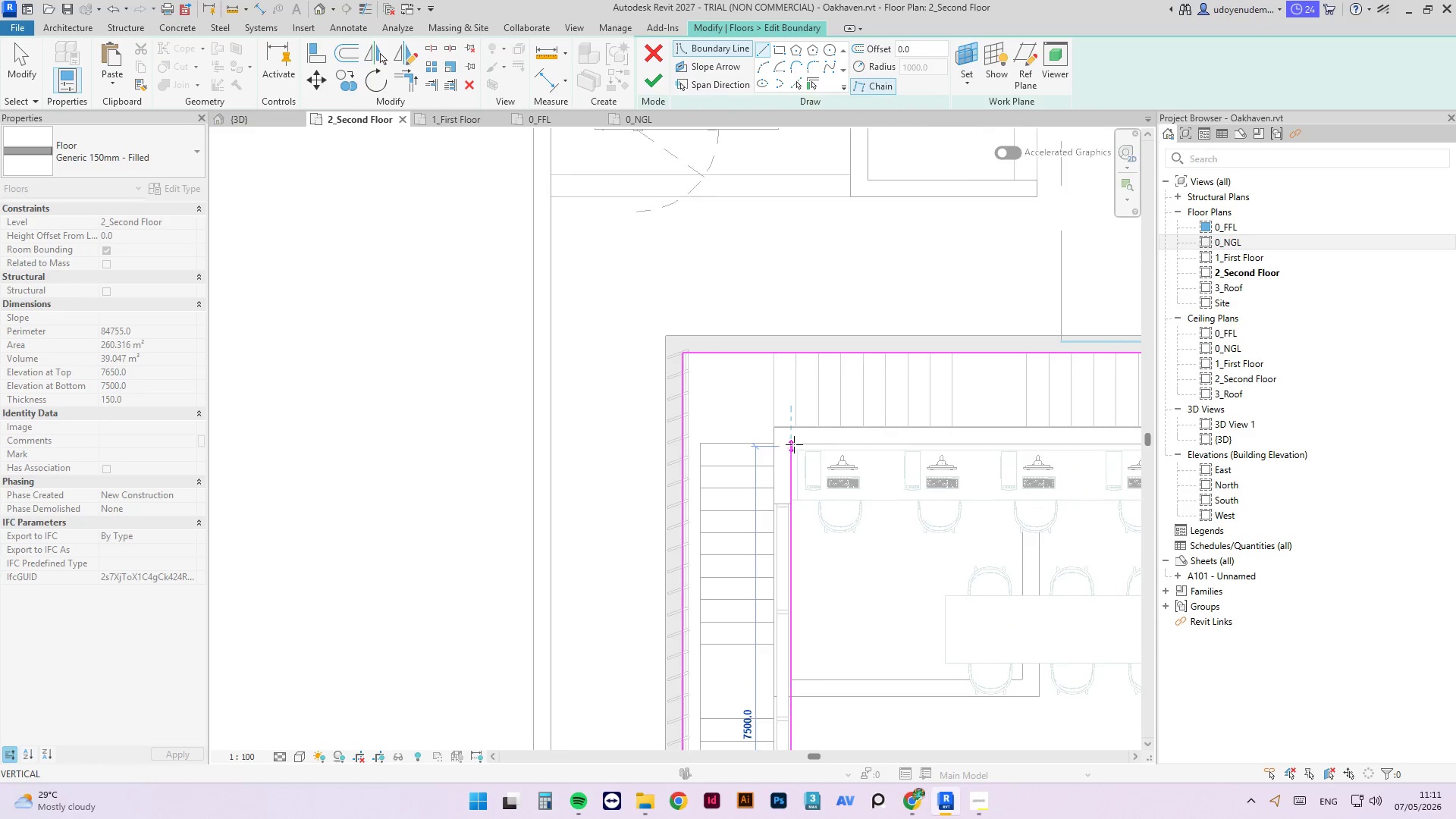 
left_click([794, 444])
 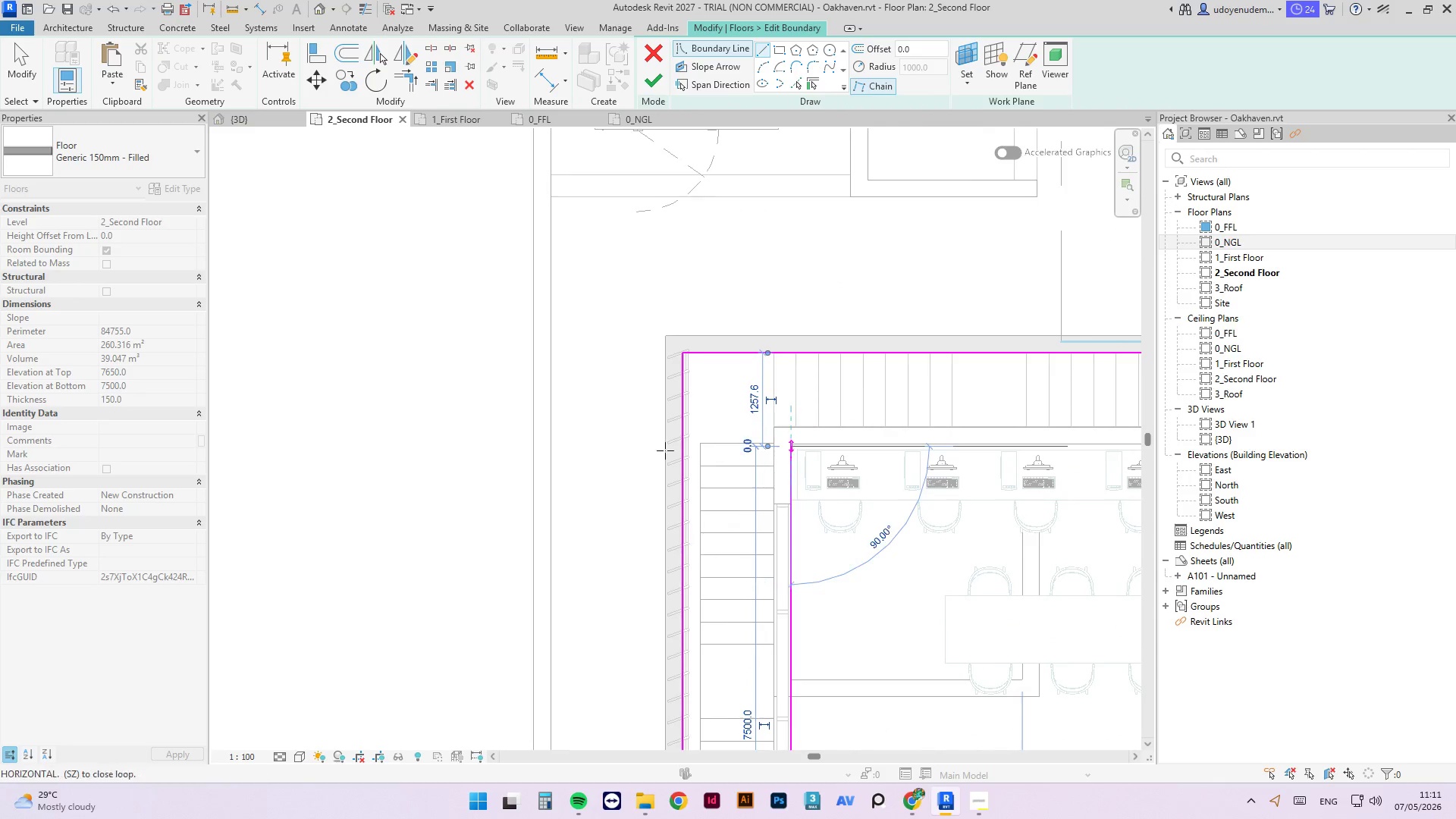 
scroll: coordinate [691, 440], scroll_direction: down, amount: 7.0
 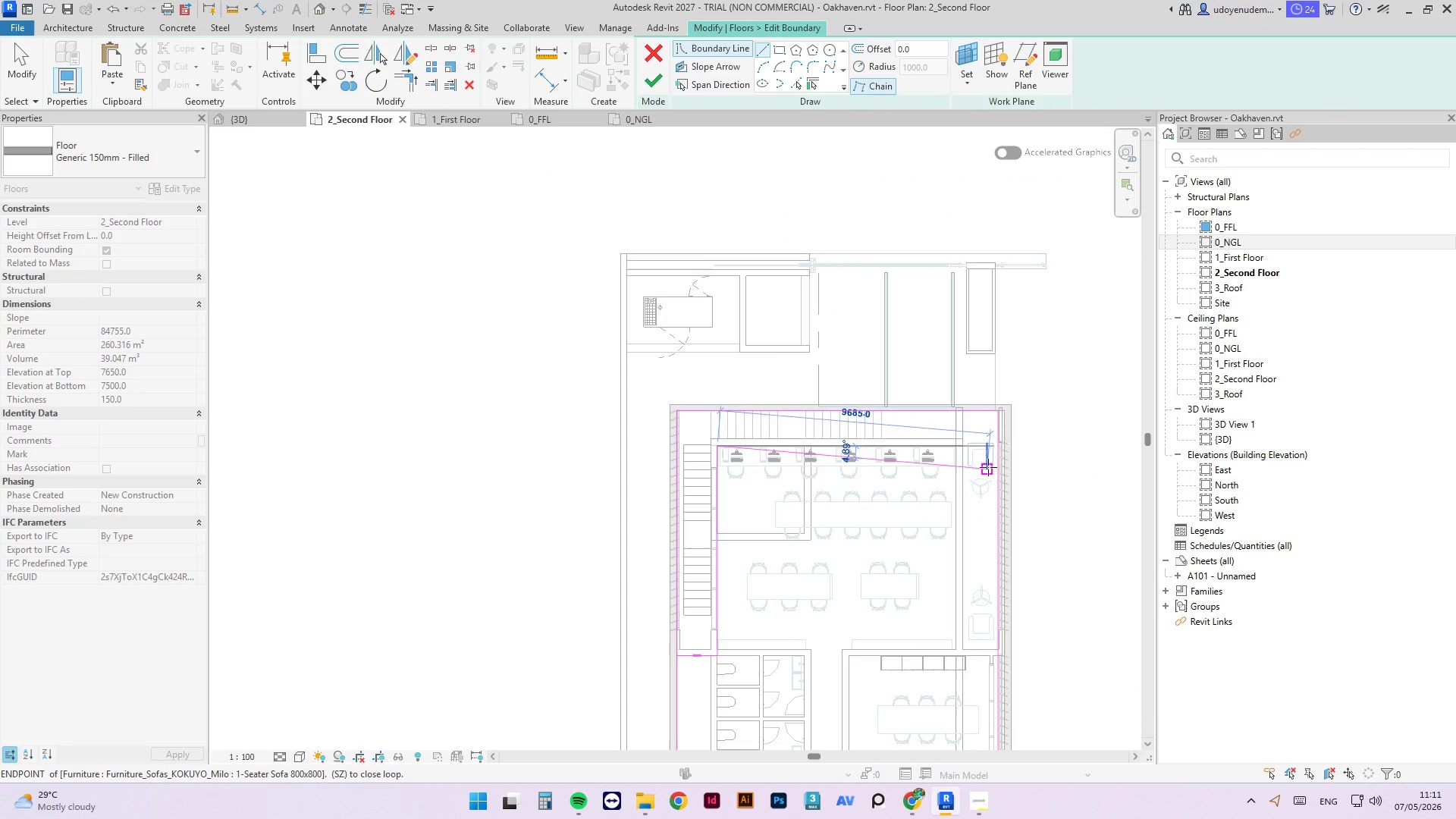 
scroll: coordinate [982, 450], scroll_direction: up, amount: 2.0
 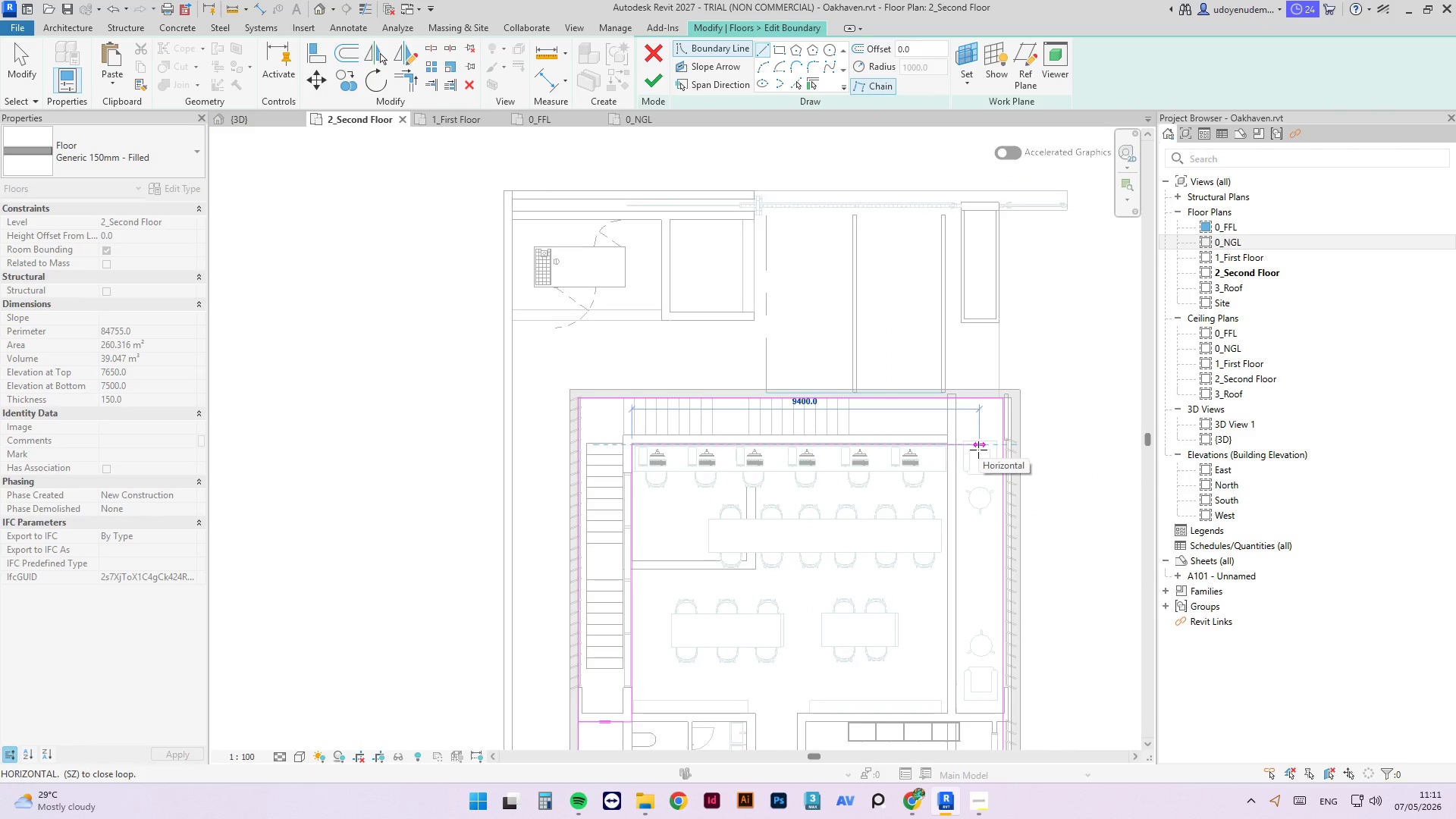 
key(Escape)
type(tr)
 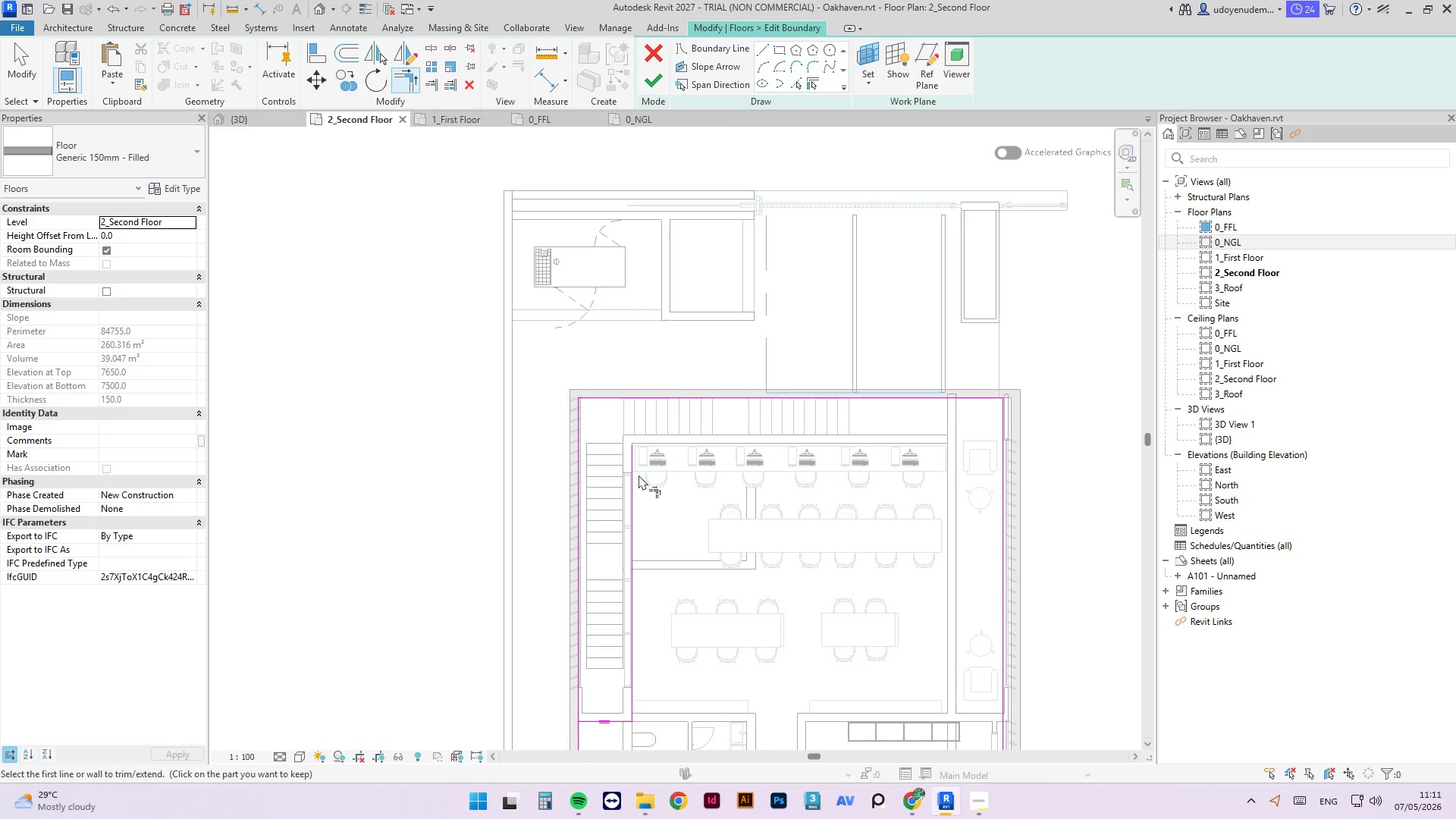 
left_click([635, 474])
 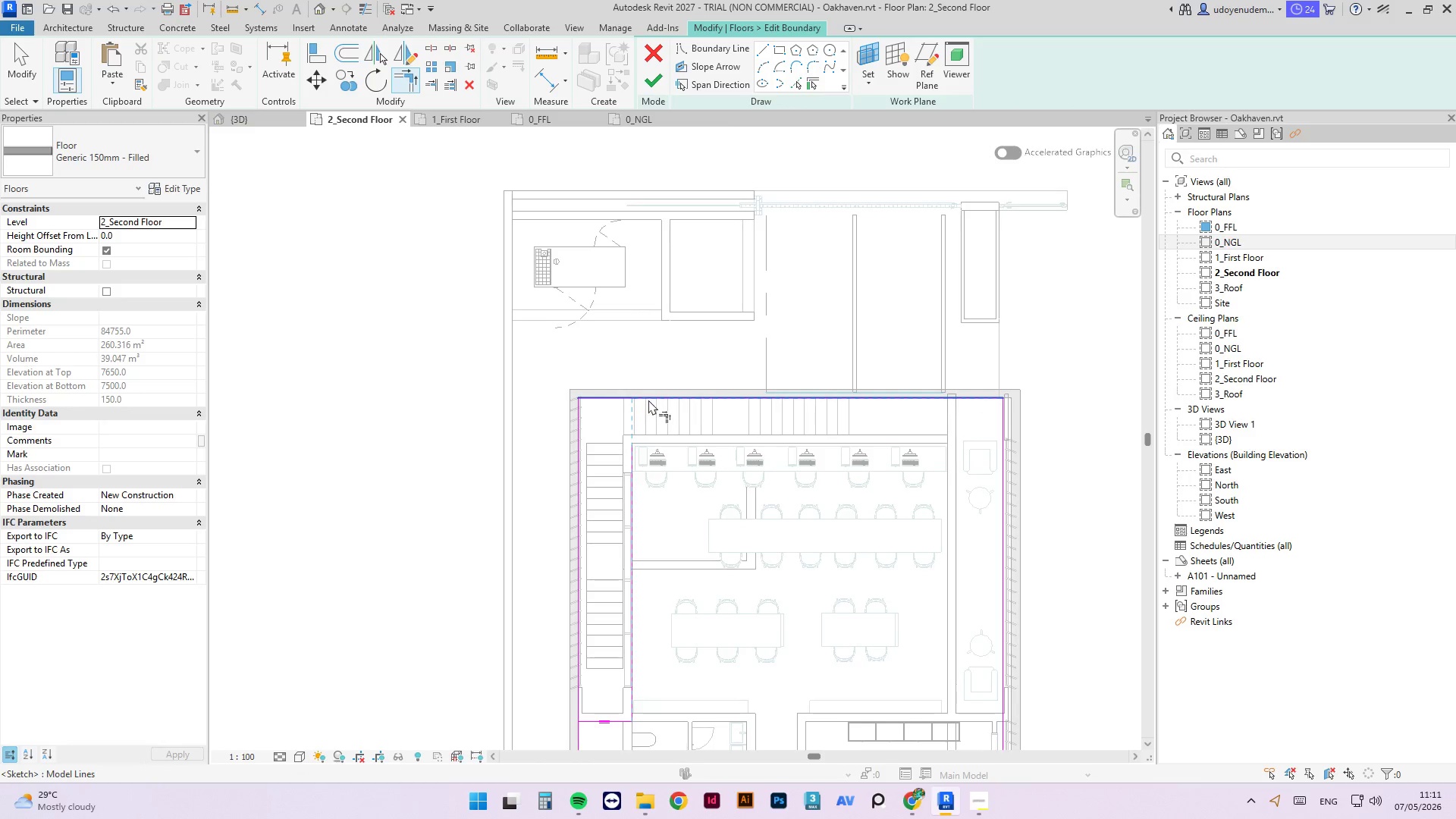 
left_click([648, 400])
 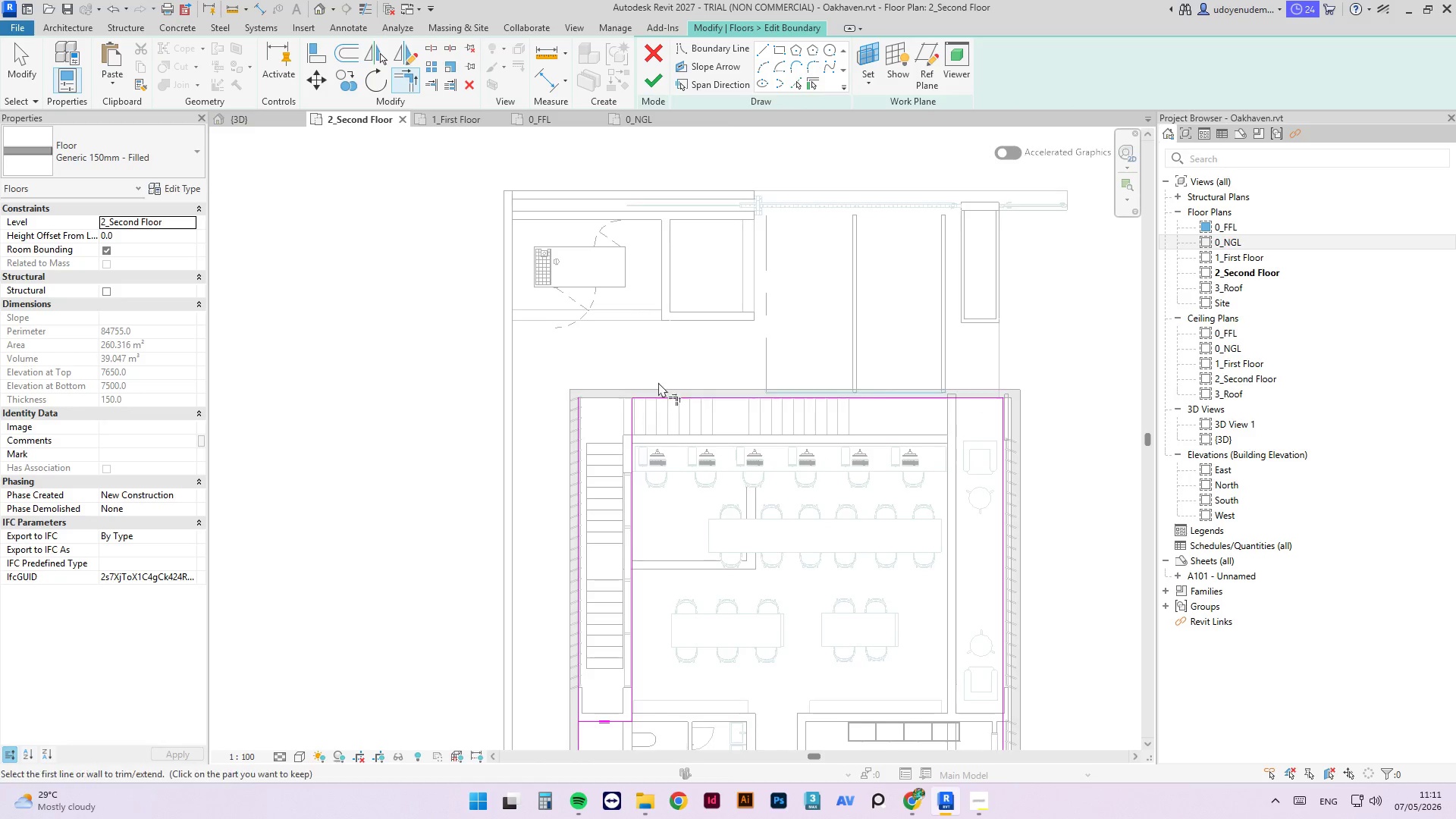 
scroll: coordinate [663, 376], scroll_direction: down, amount: 2.0
 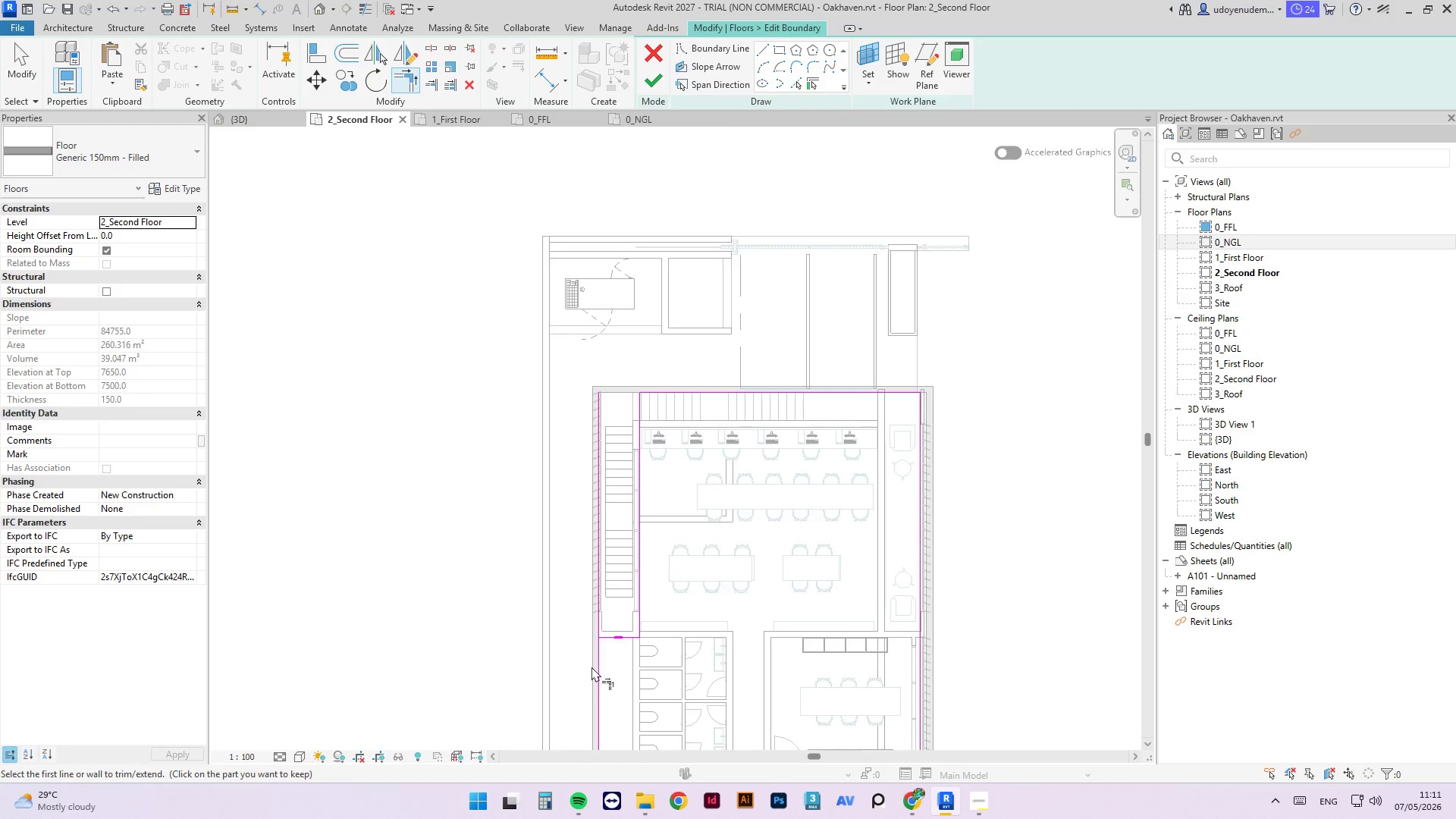 
left_click([598, 664])
 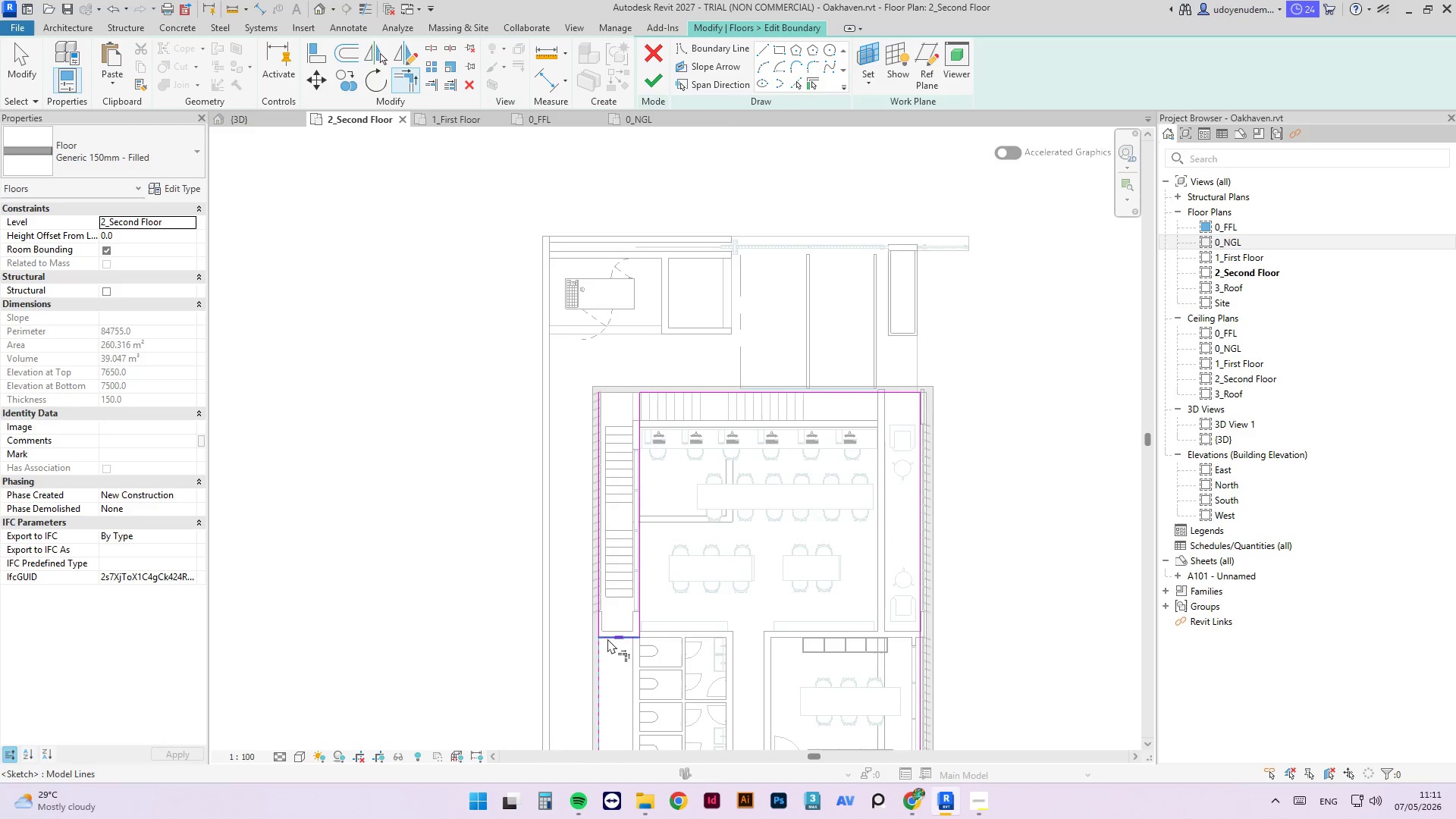 
left_click([609, 635])
 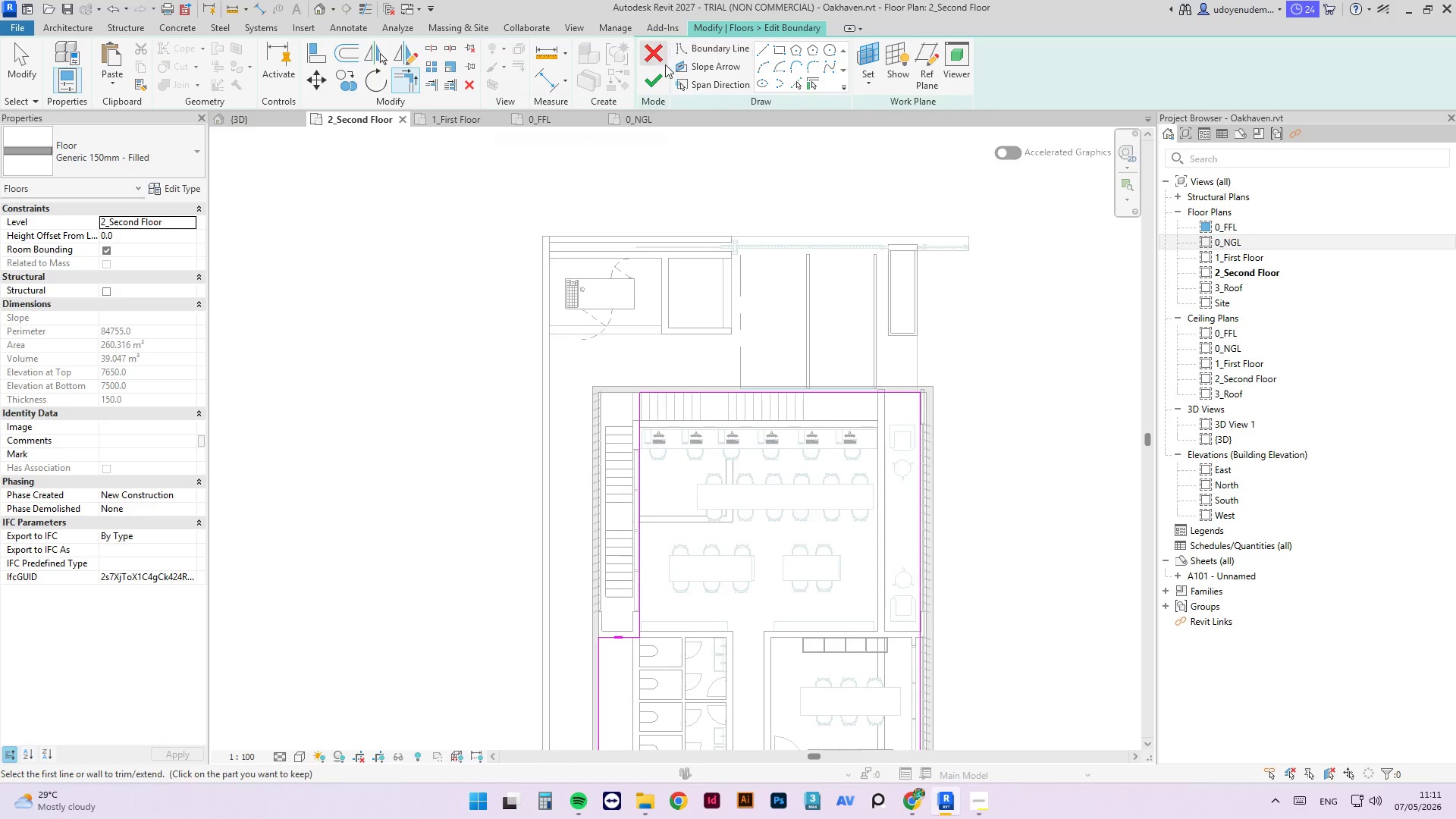 
left_click([662, 74])
 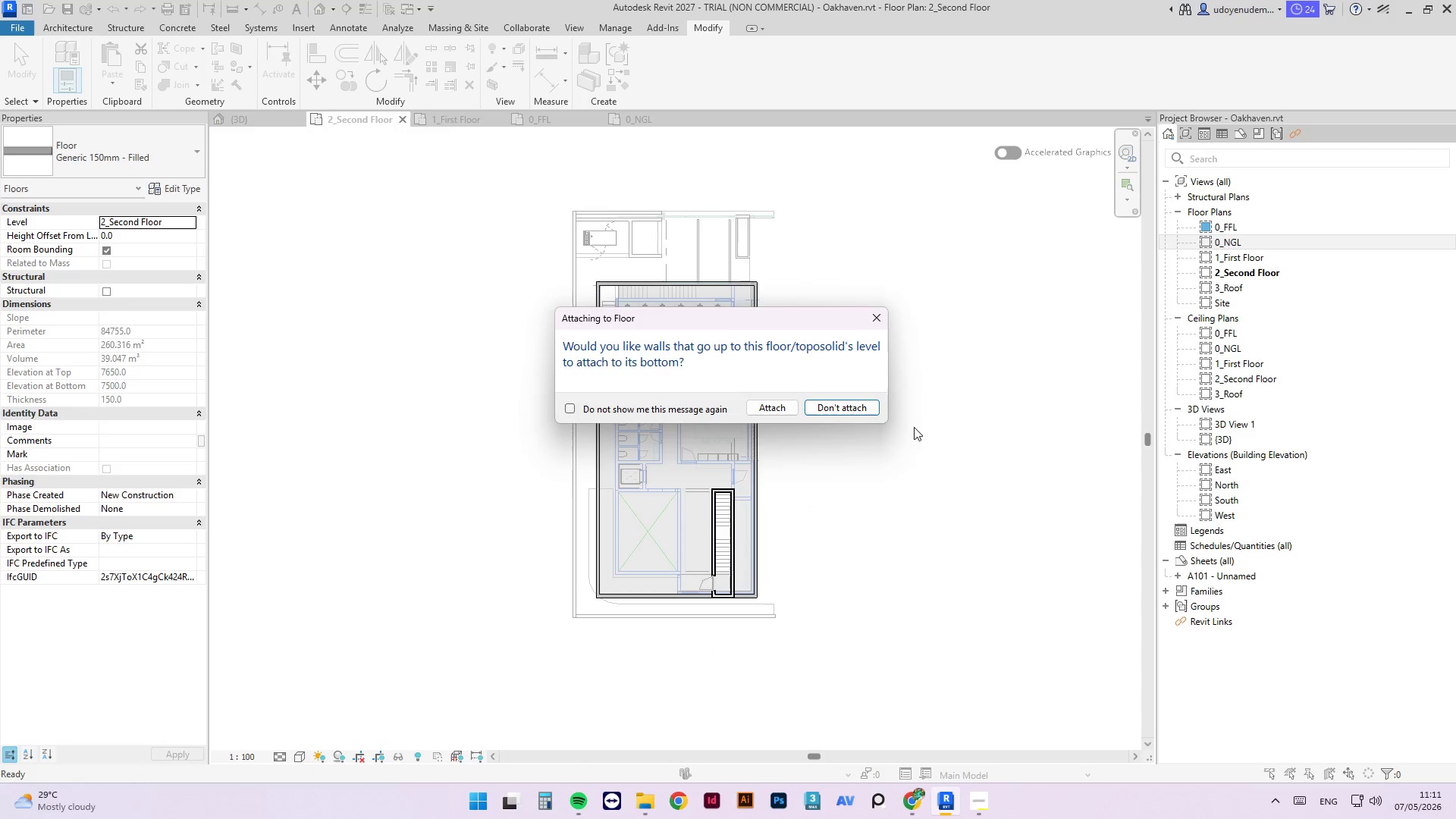 
left_click([876, 407])
 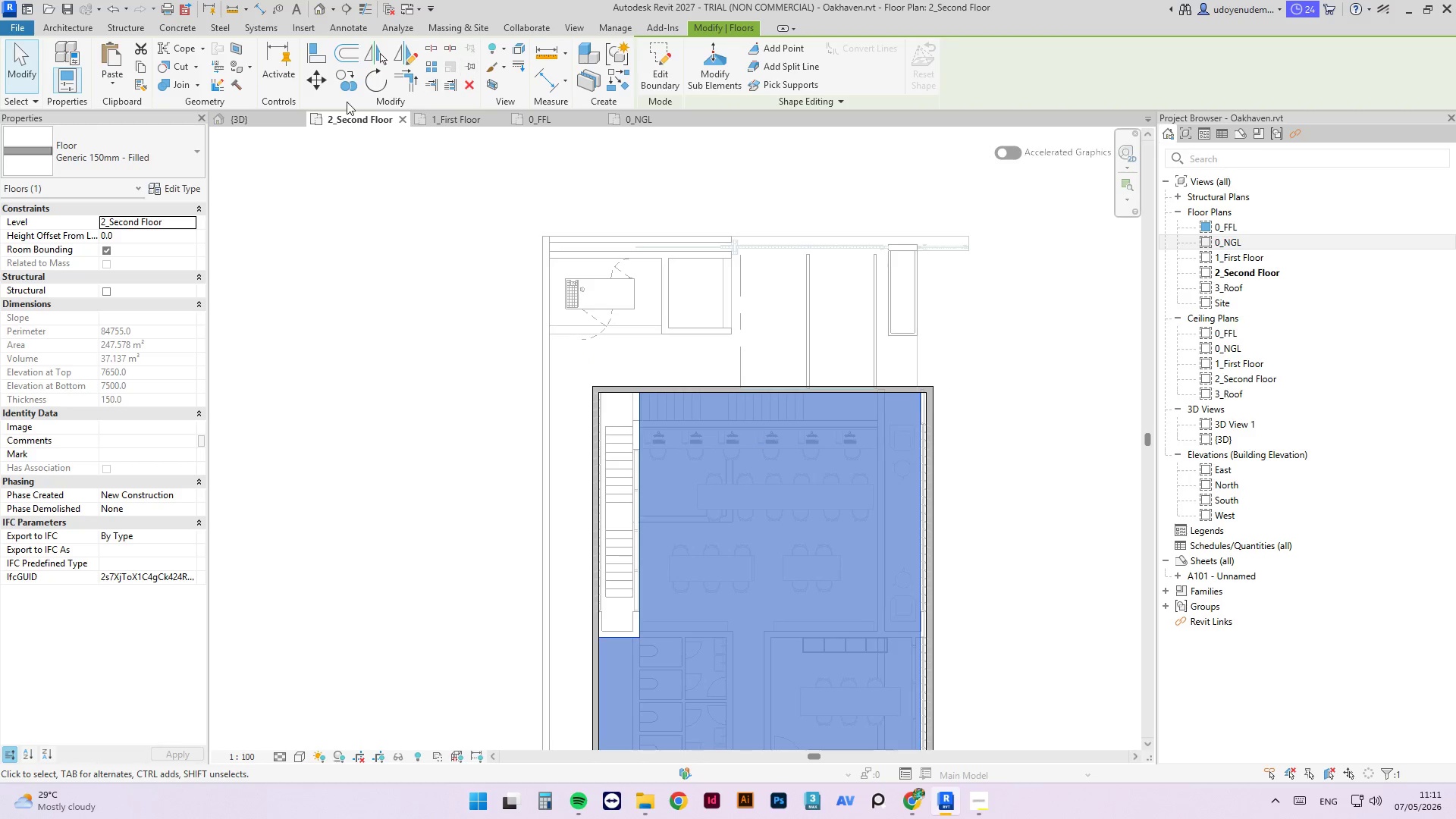 
left_click([223, 116])
 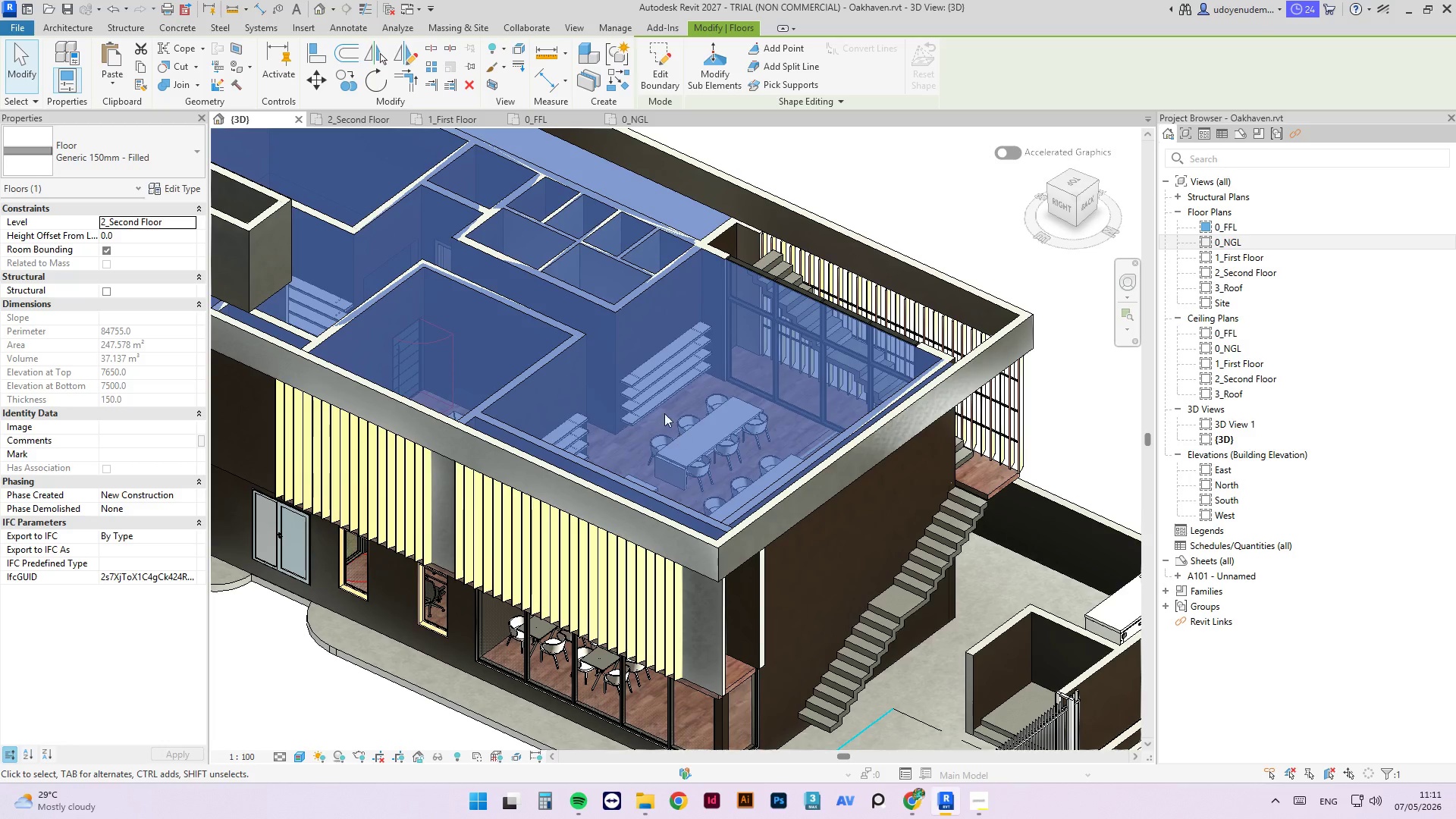 
scroll: coordinate [695, 435], scroll_direction: down, amount: 3.0
 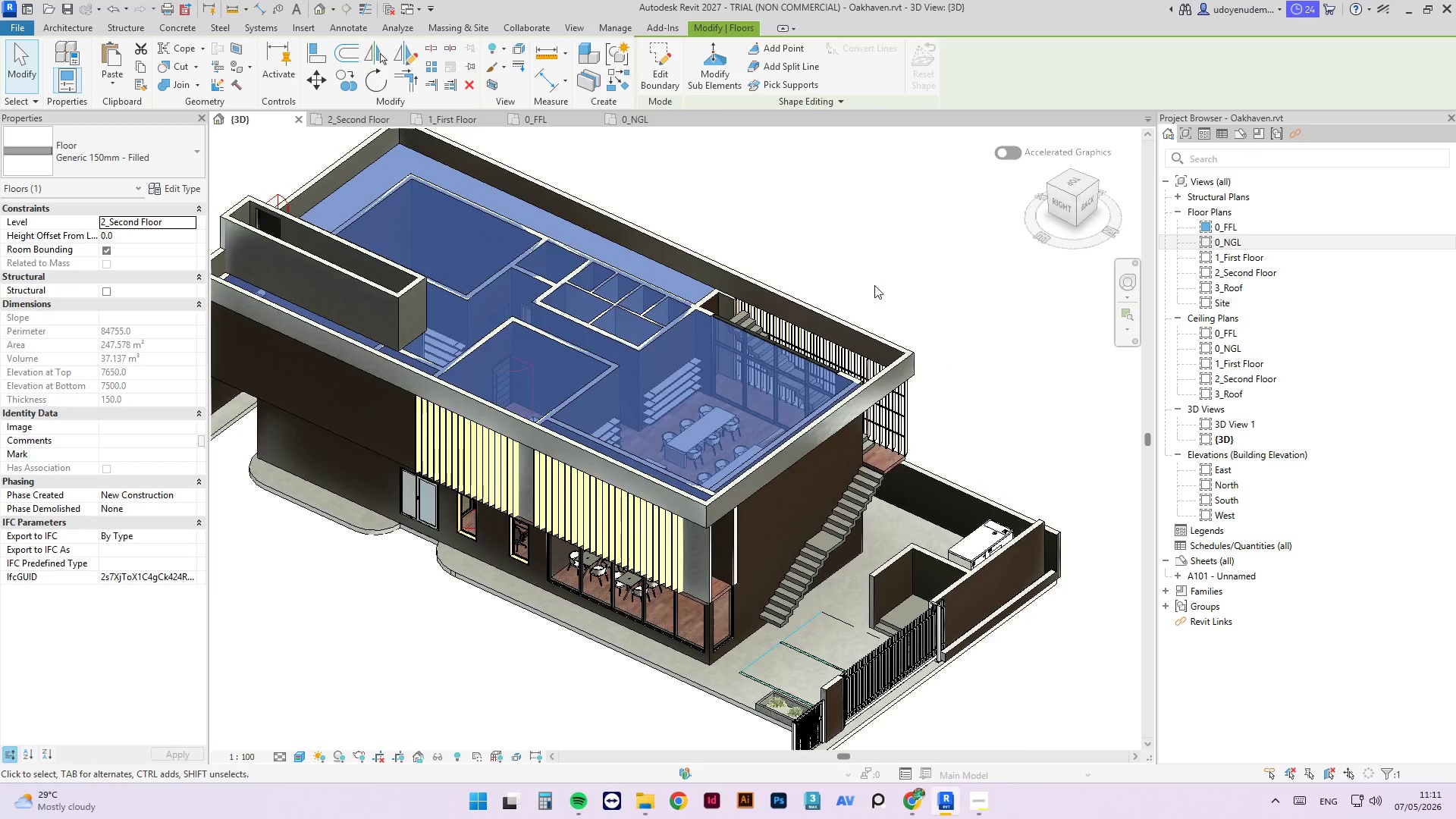 
left_click([874, 285])
 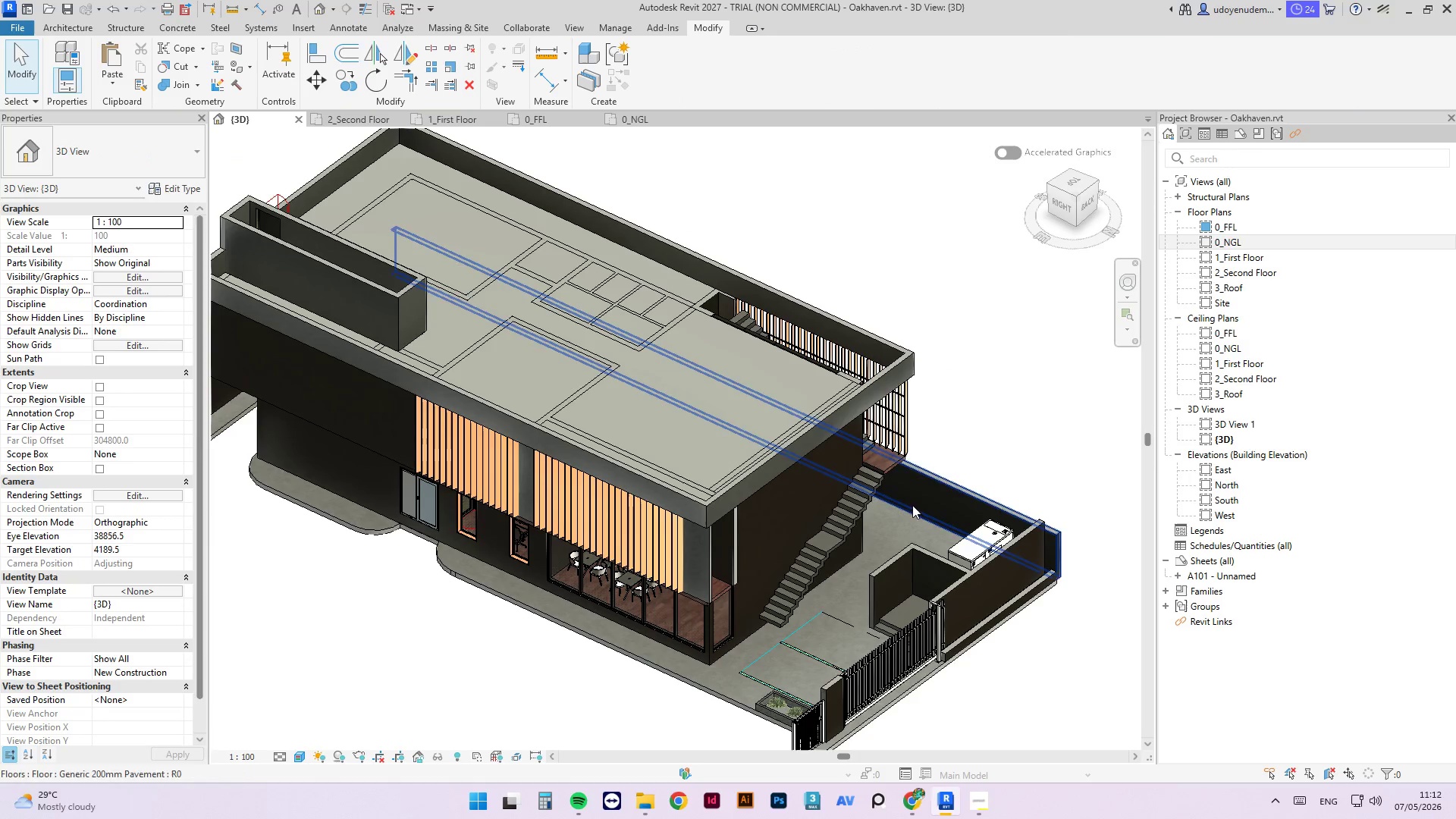 
hold_key(key=ShiftLeft, duration=4.25)
 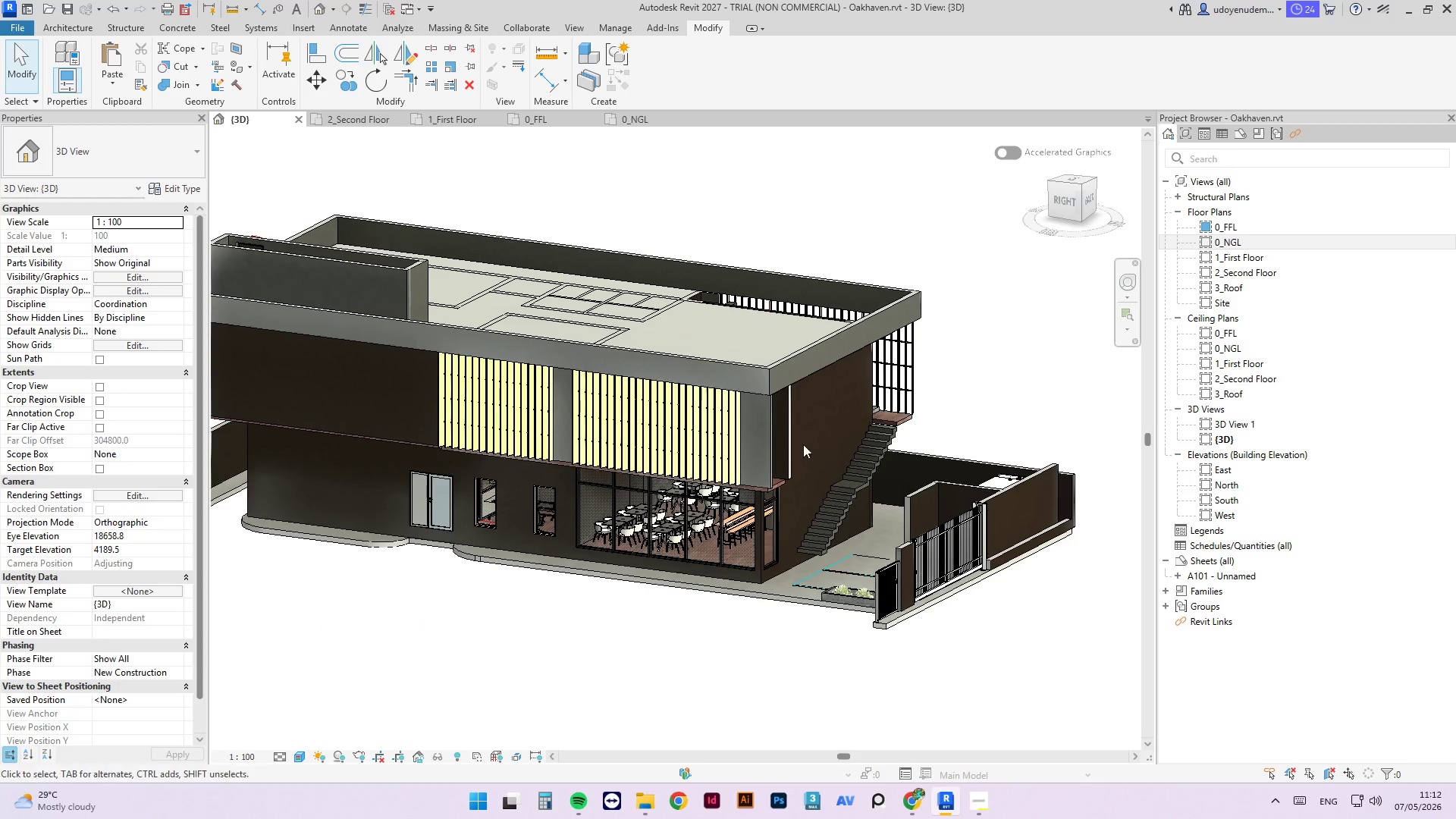 
scroll: coordinate [923, 444], scroll_direction: up, amount: 6.0
 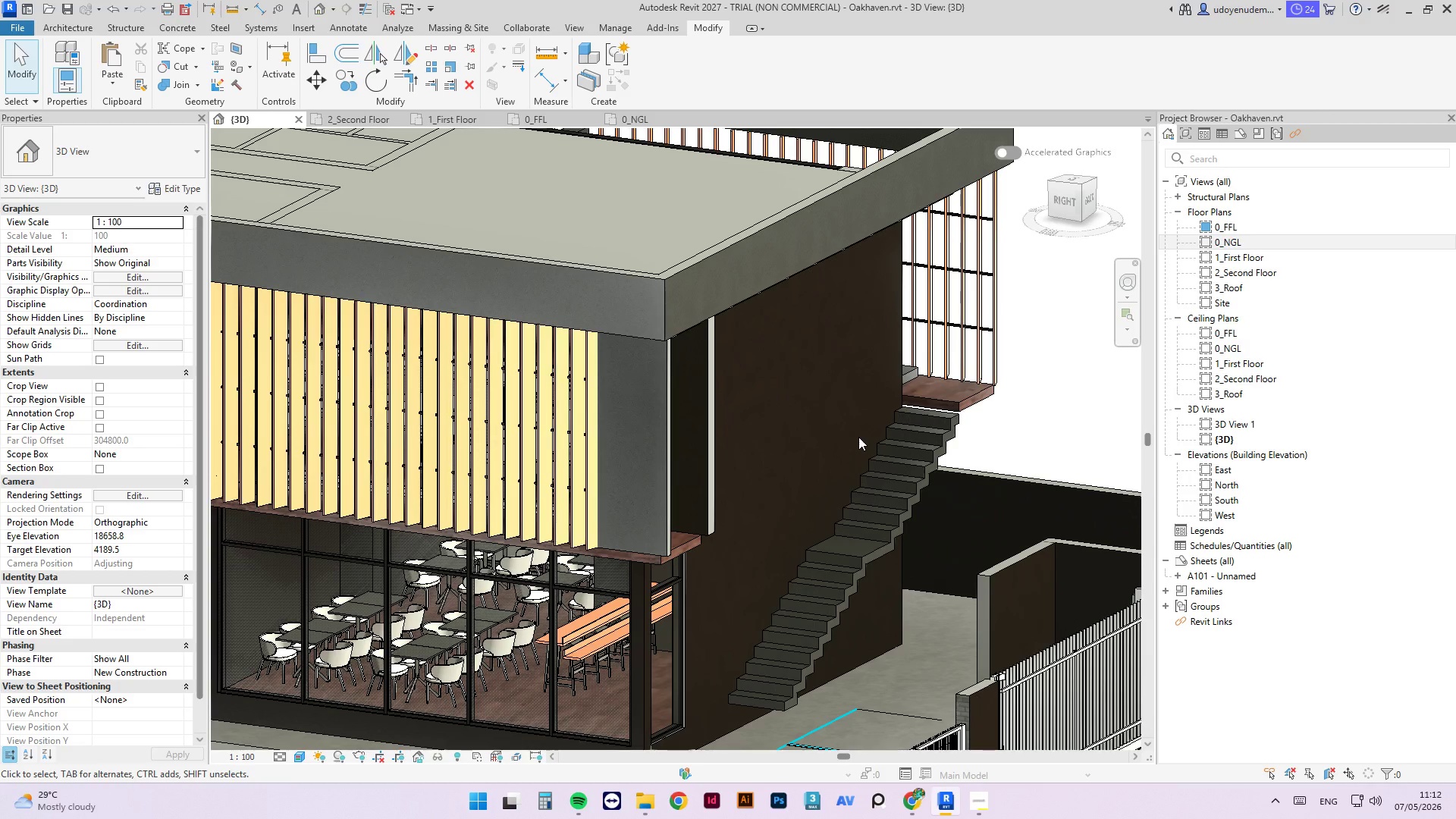 
type(al)
 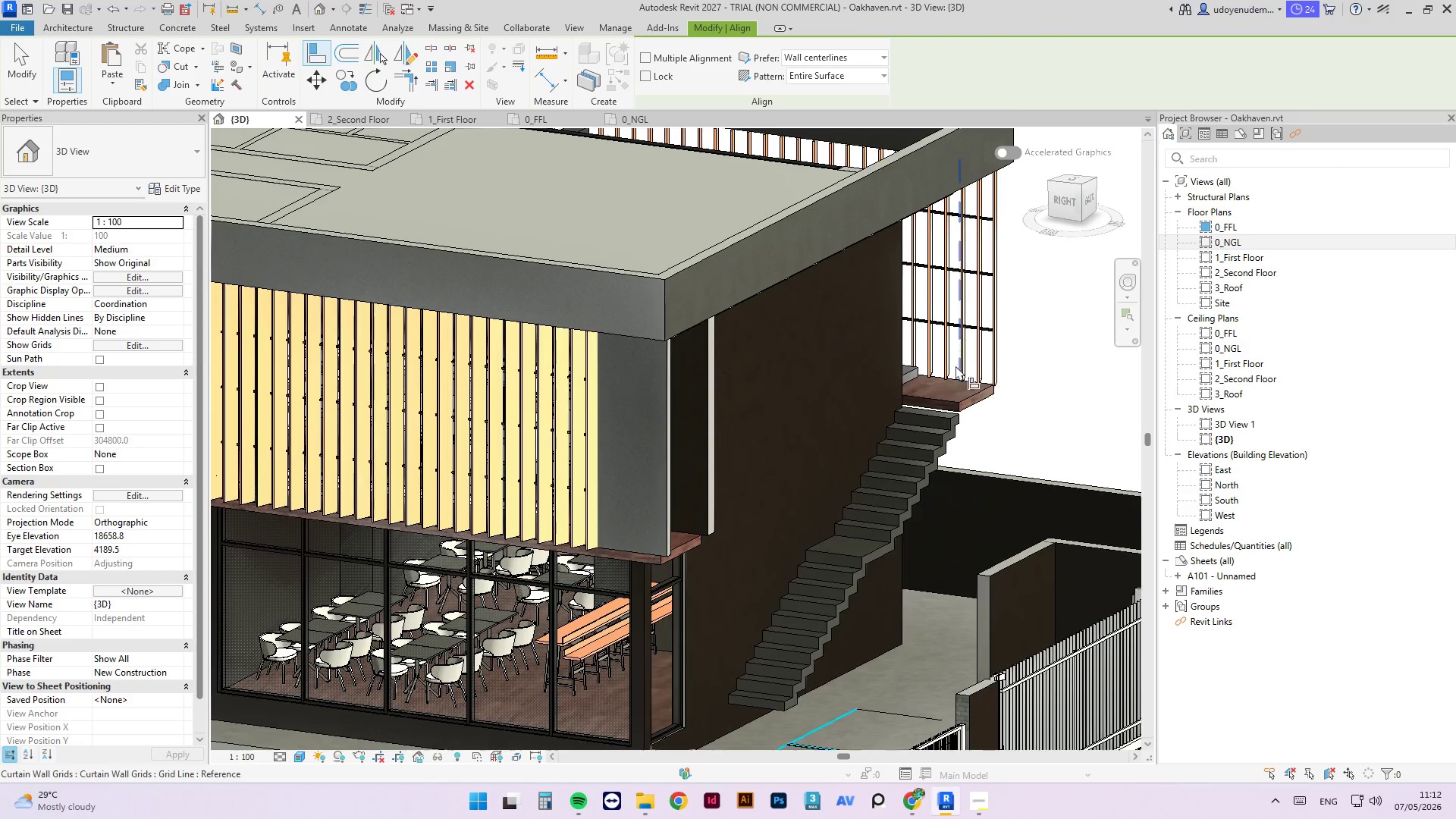 
scroll: coordinate [955, 370], scroll_direction: up, amount: 4.0
 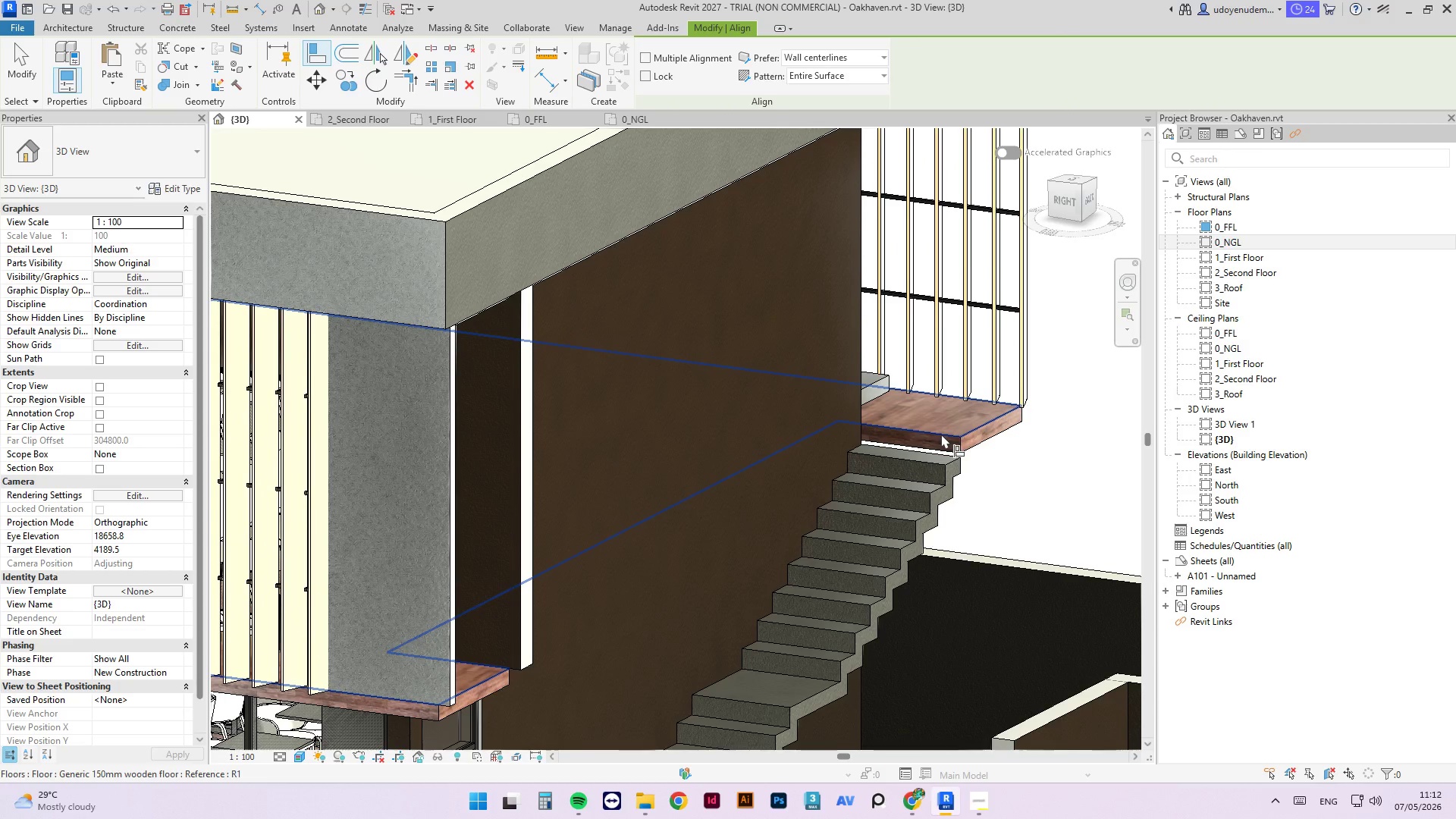 
left_click([943, 431])
 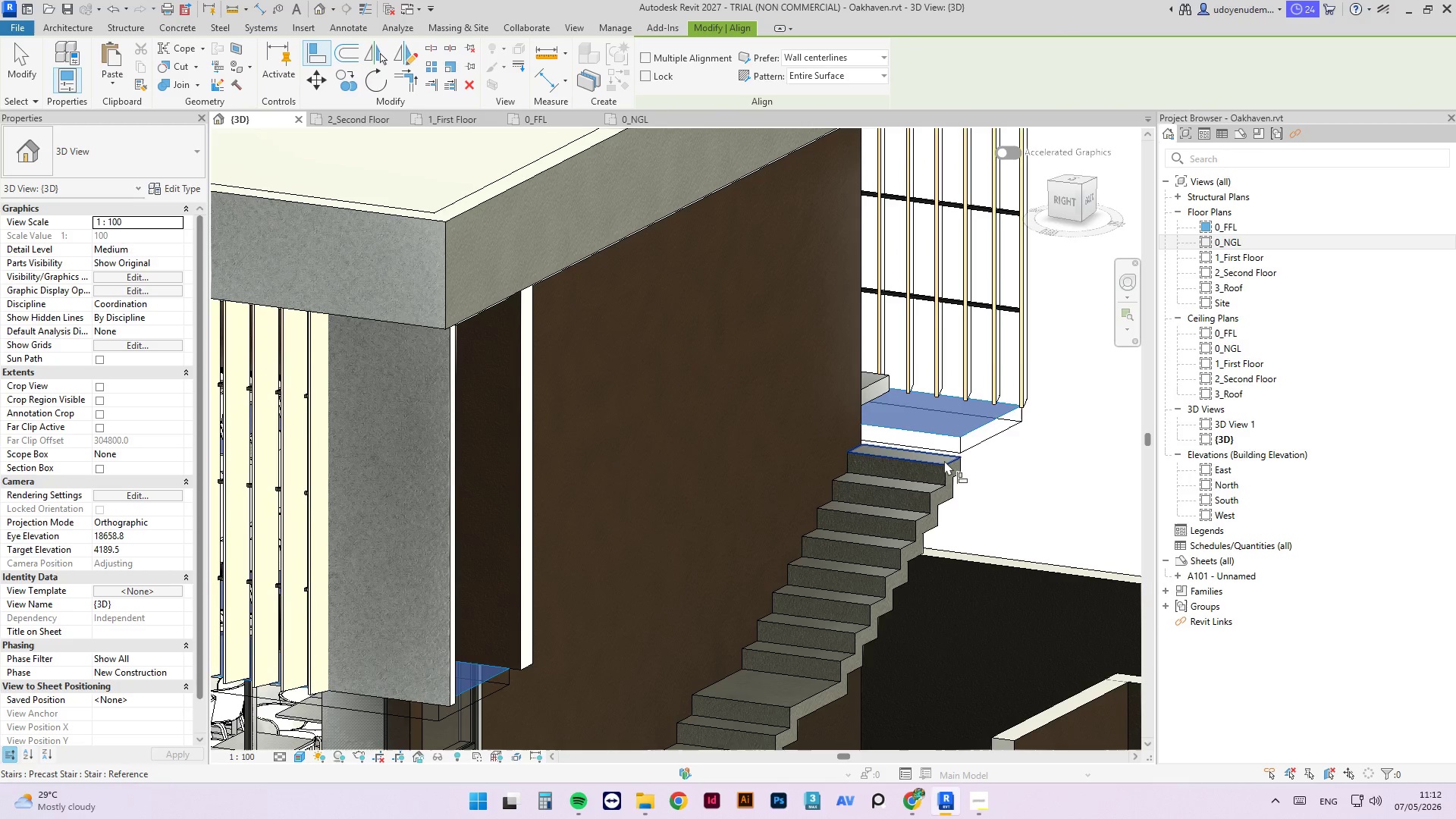 
left_click([944, 460])
 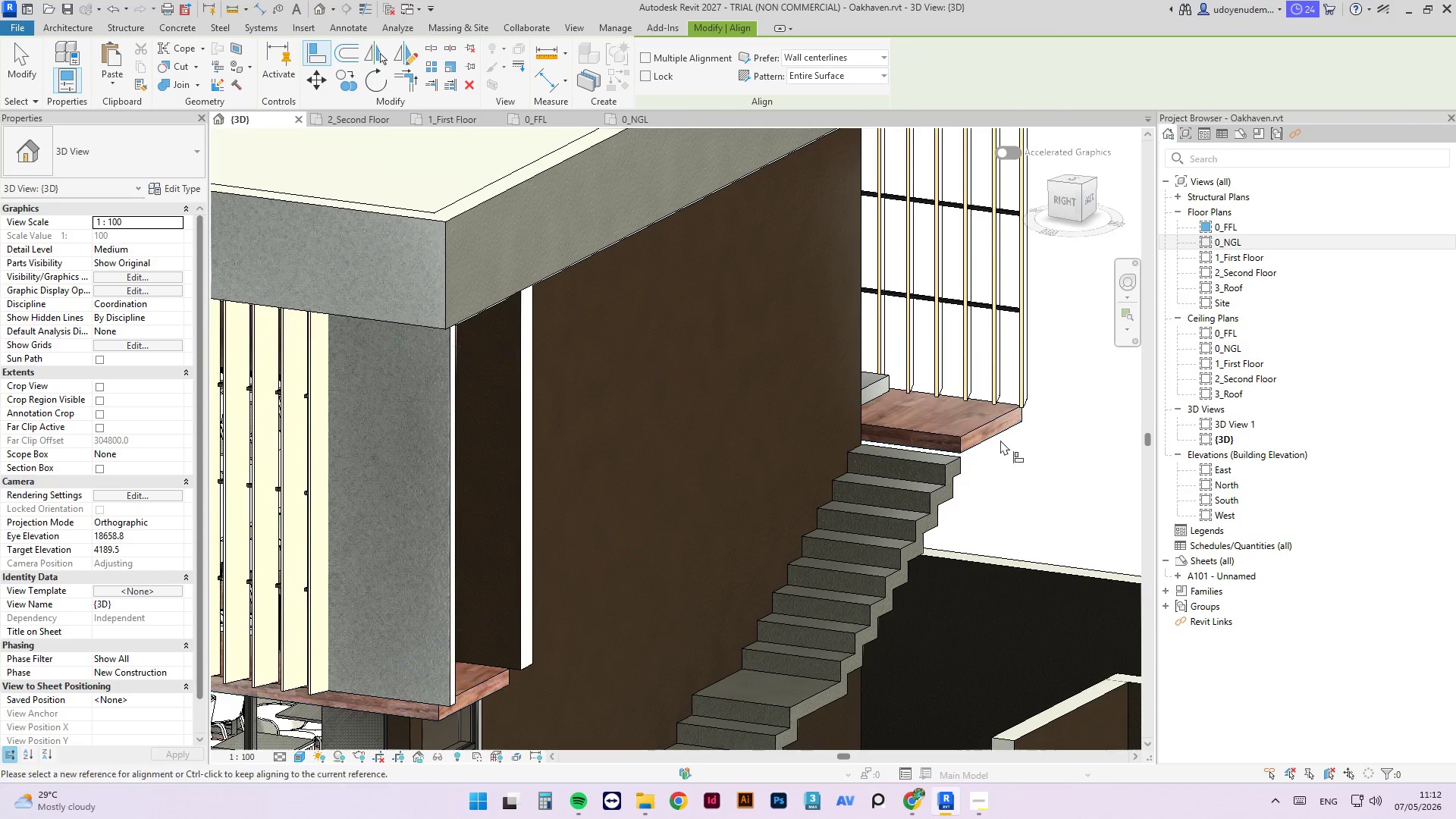 
key(Escape)
 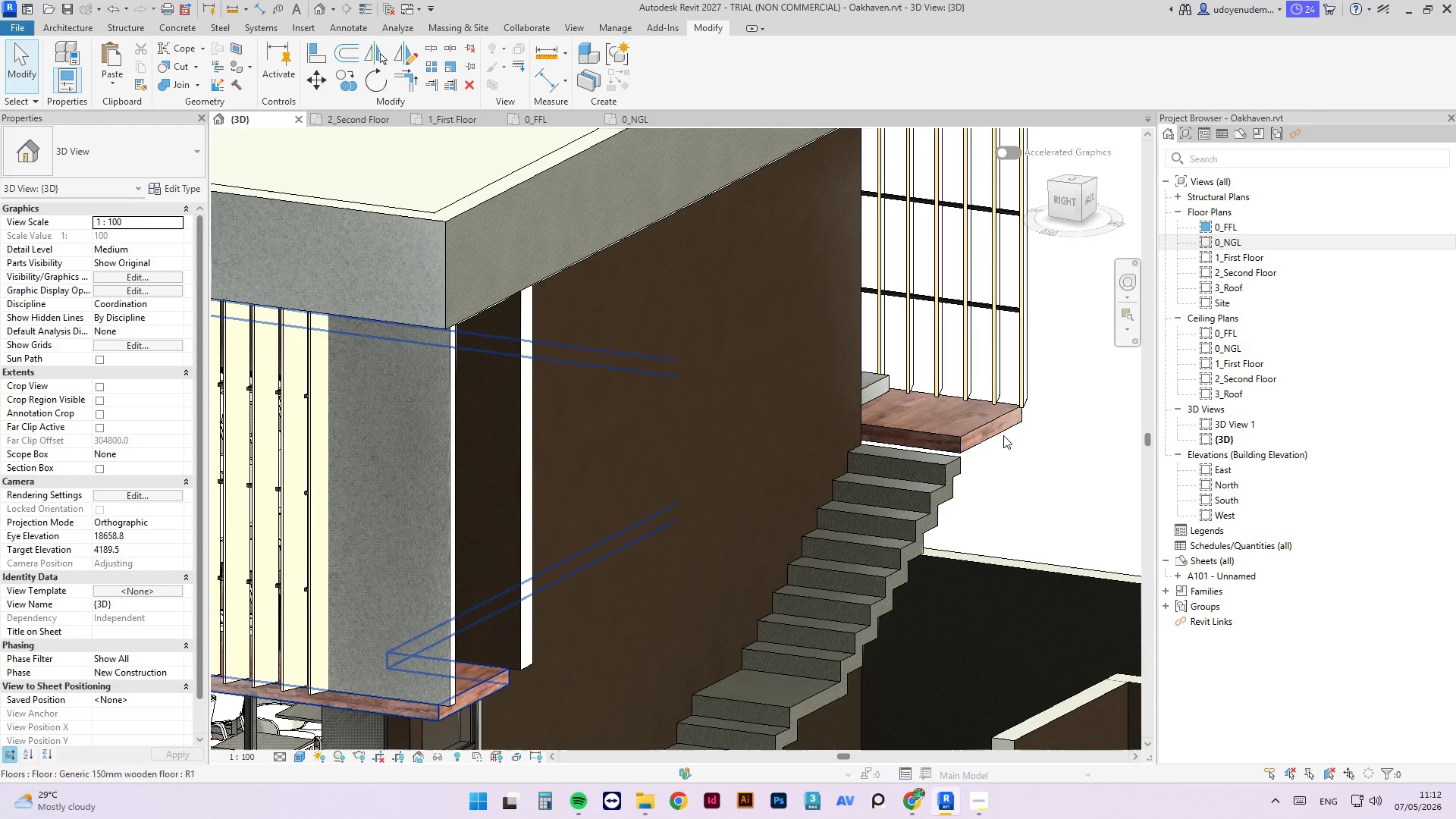 
key(Escape)
 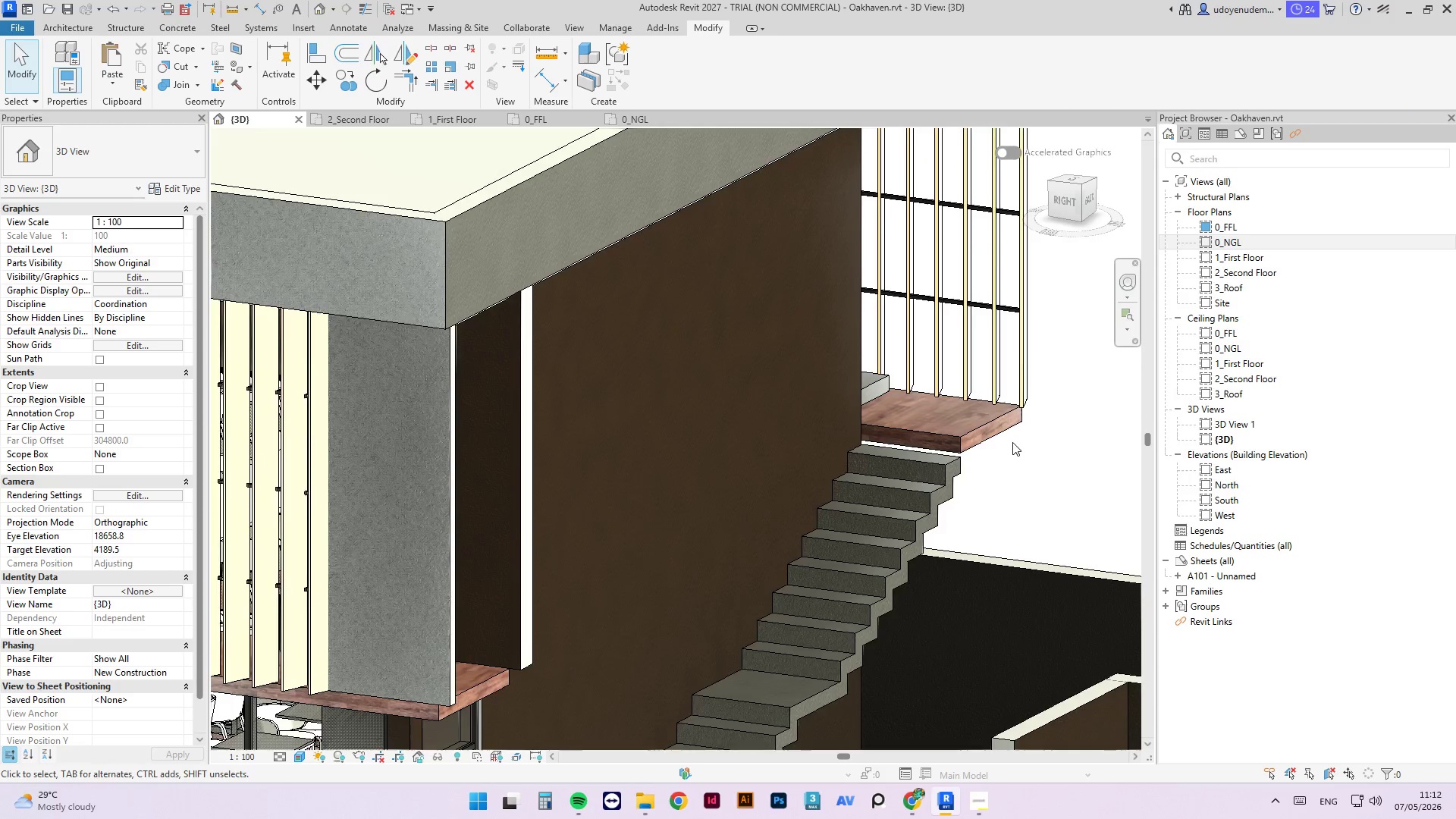 
scroll: coordinate [1012, 451], scroll_direction: down, amount: 3.0
 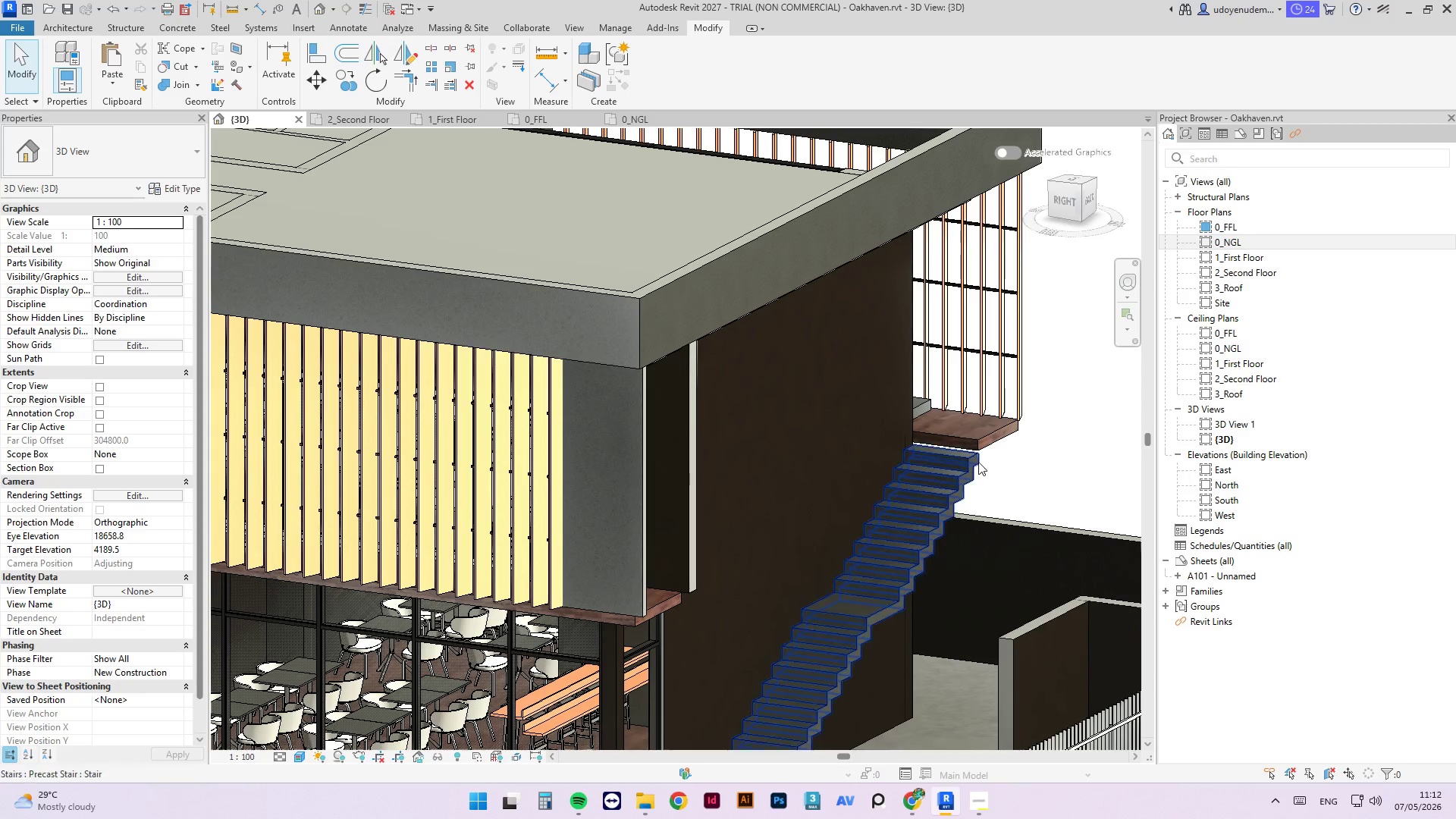 
left_click([978, 462])
 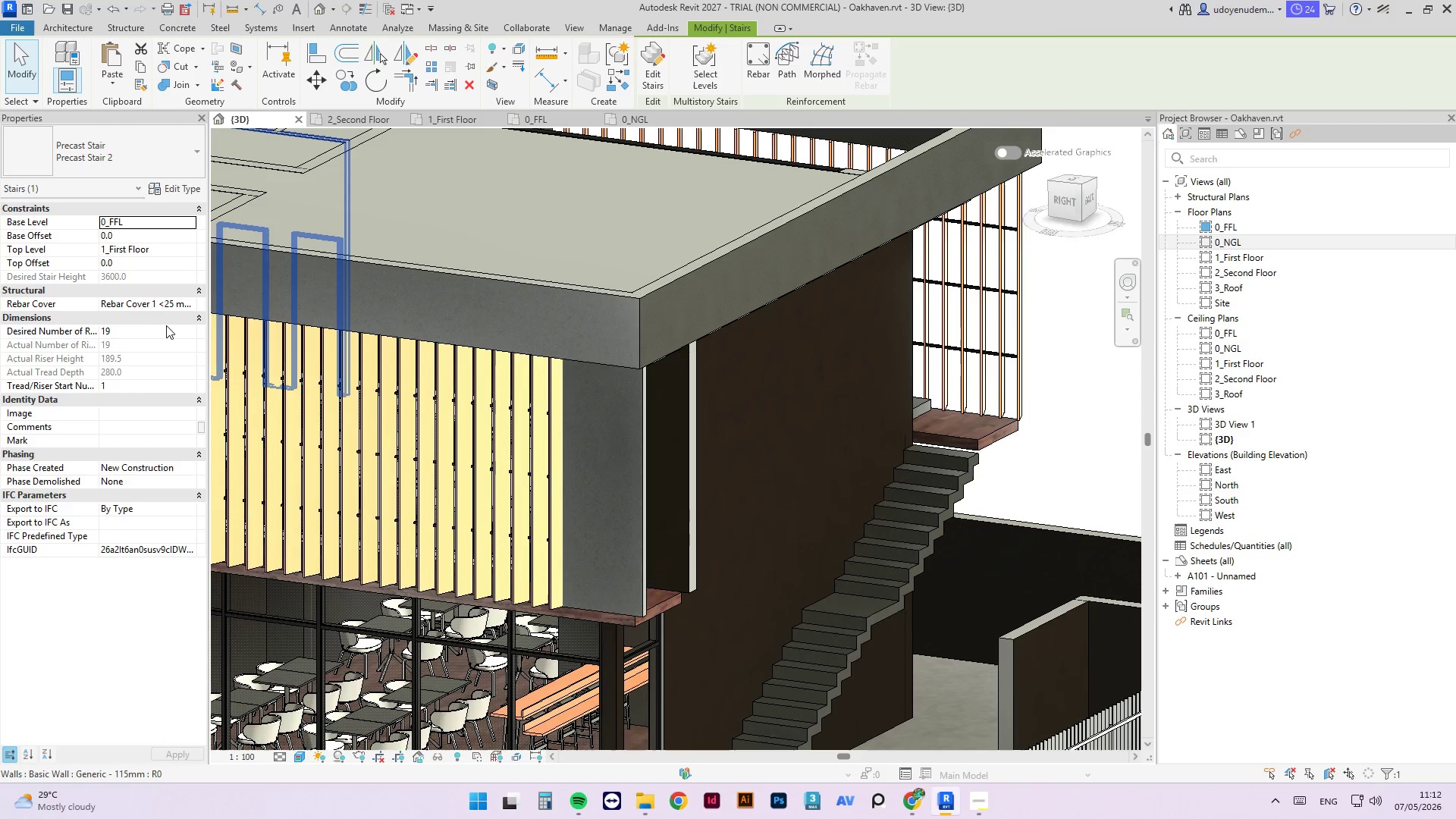 
left_click([178, 331])
 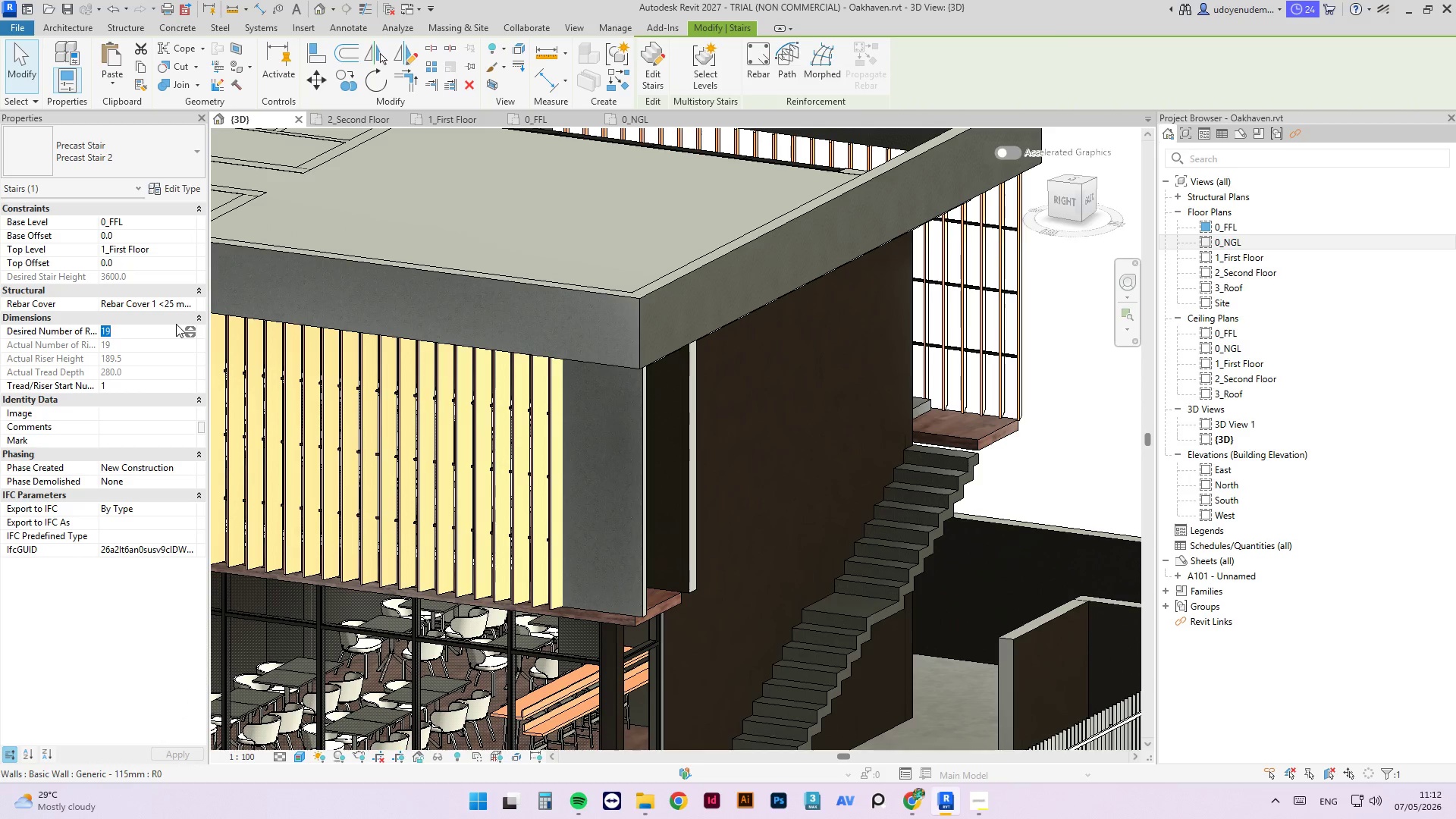 
key(Numpad2)
 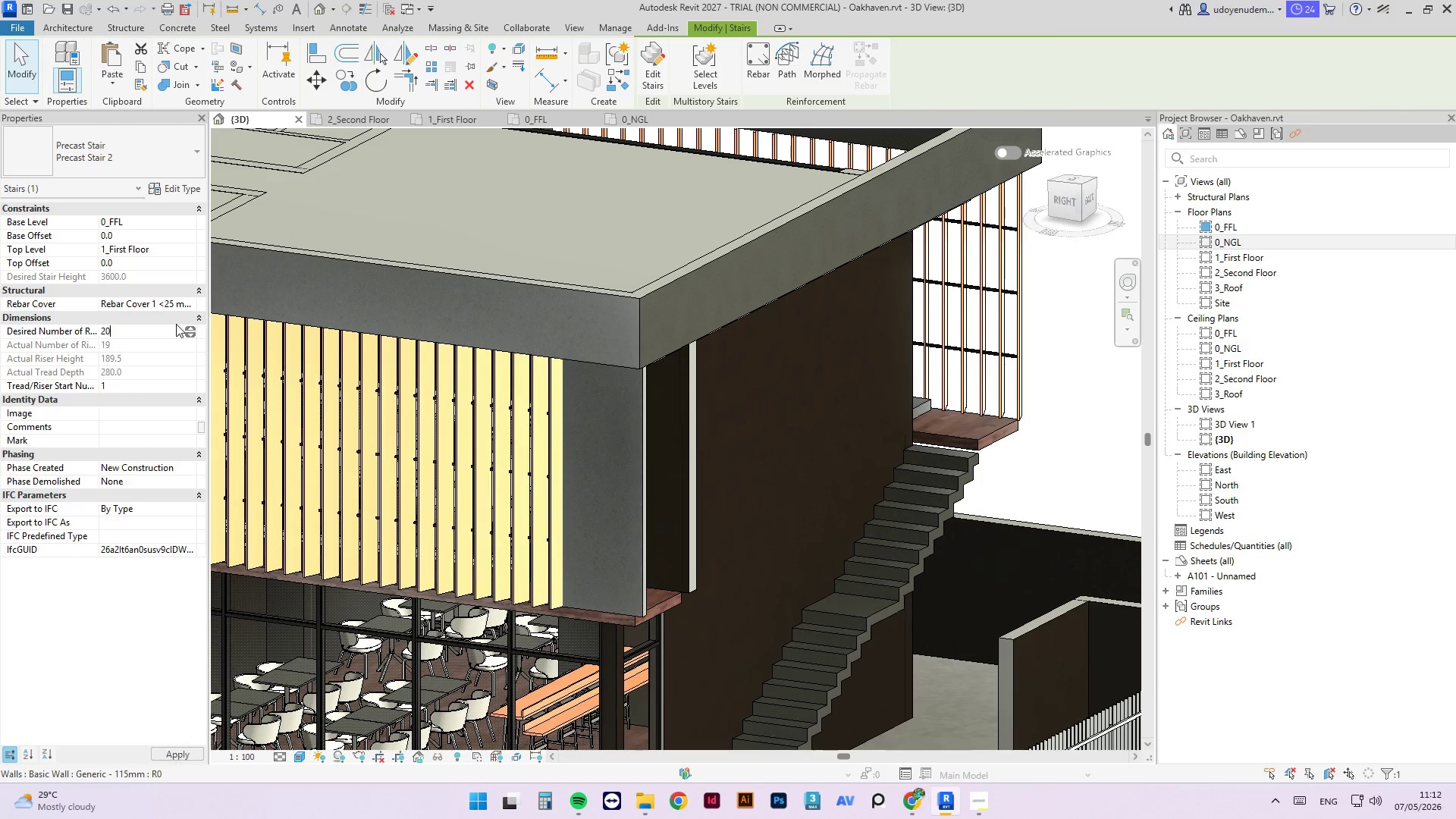 
key(Numpad0)
 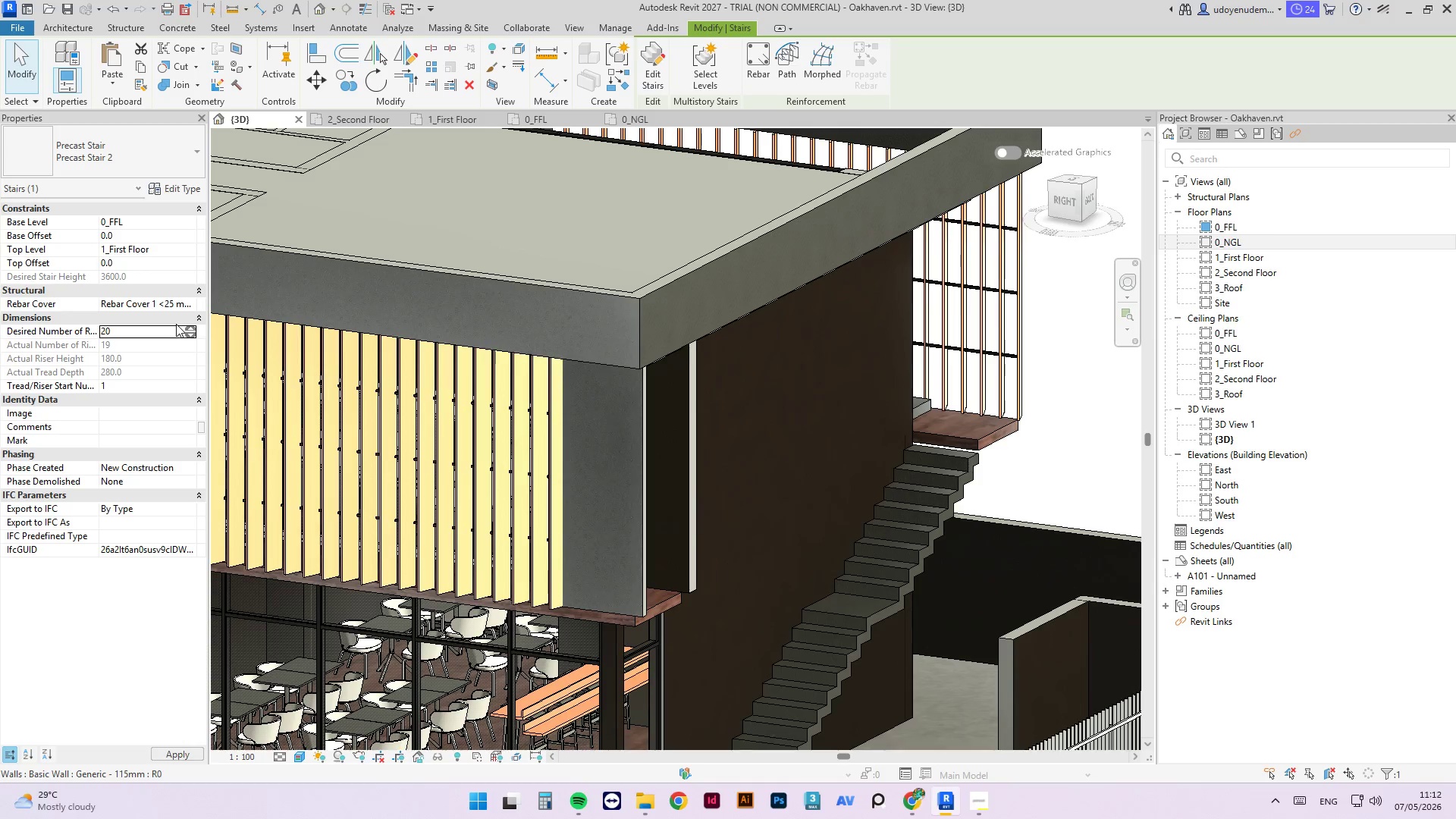 
key(NumpadEnter)
 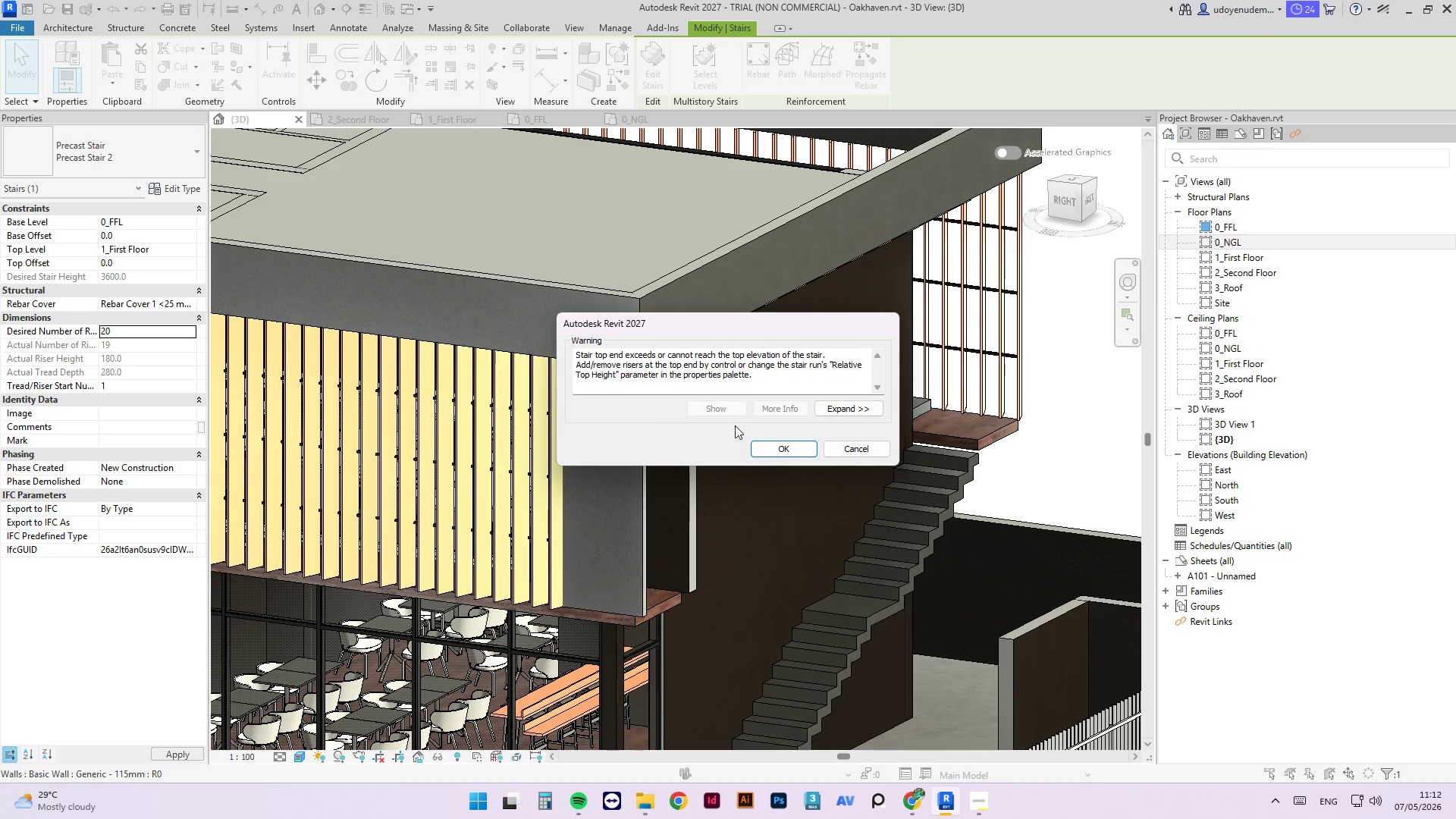 
left_click([805, 444])
 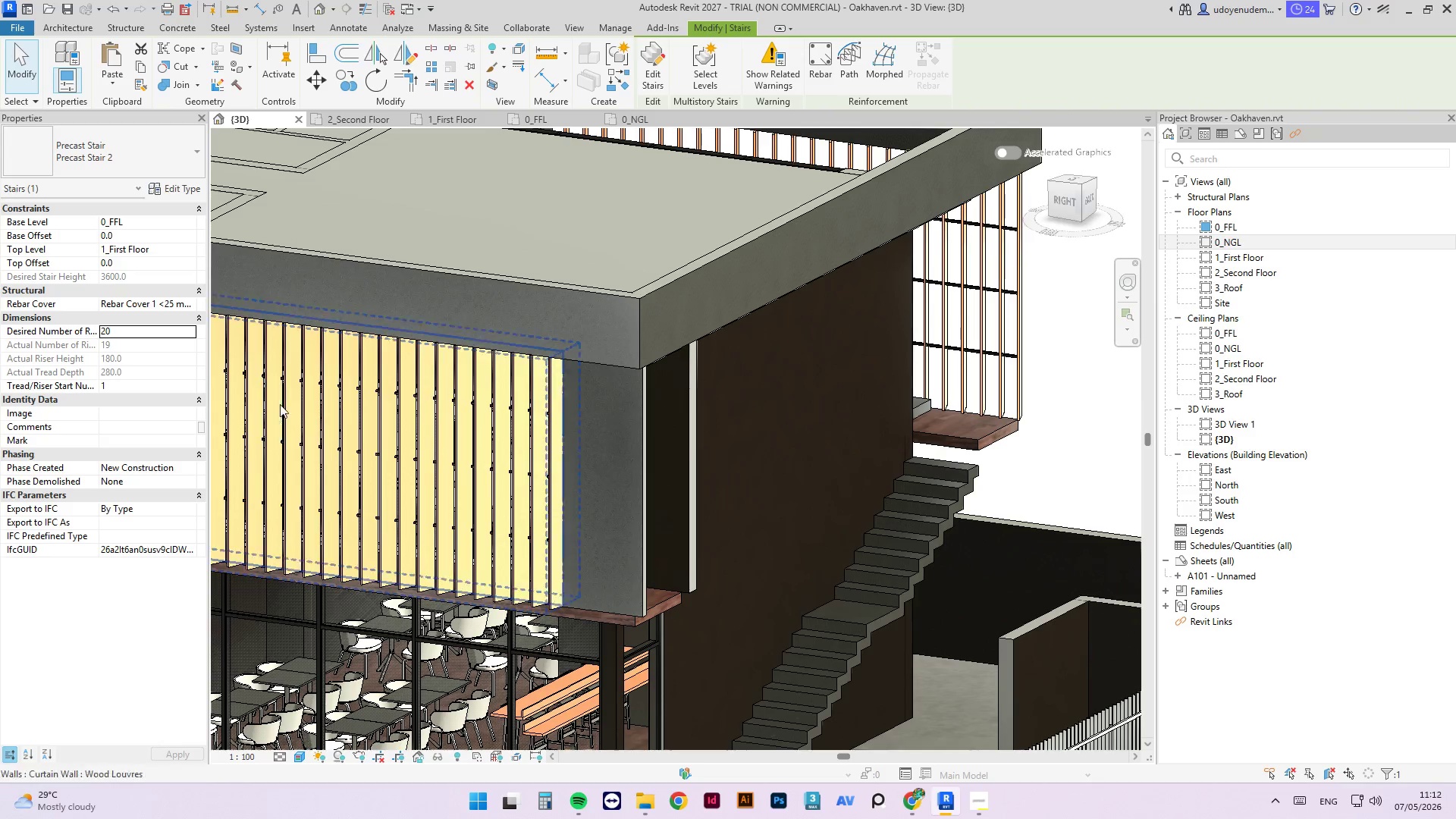 
left_click([144, 331])
 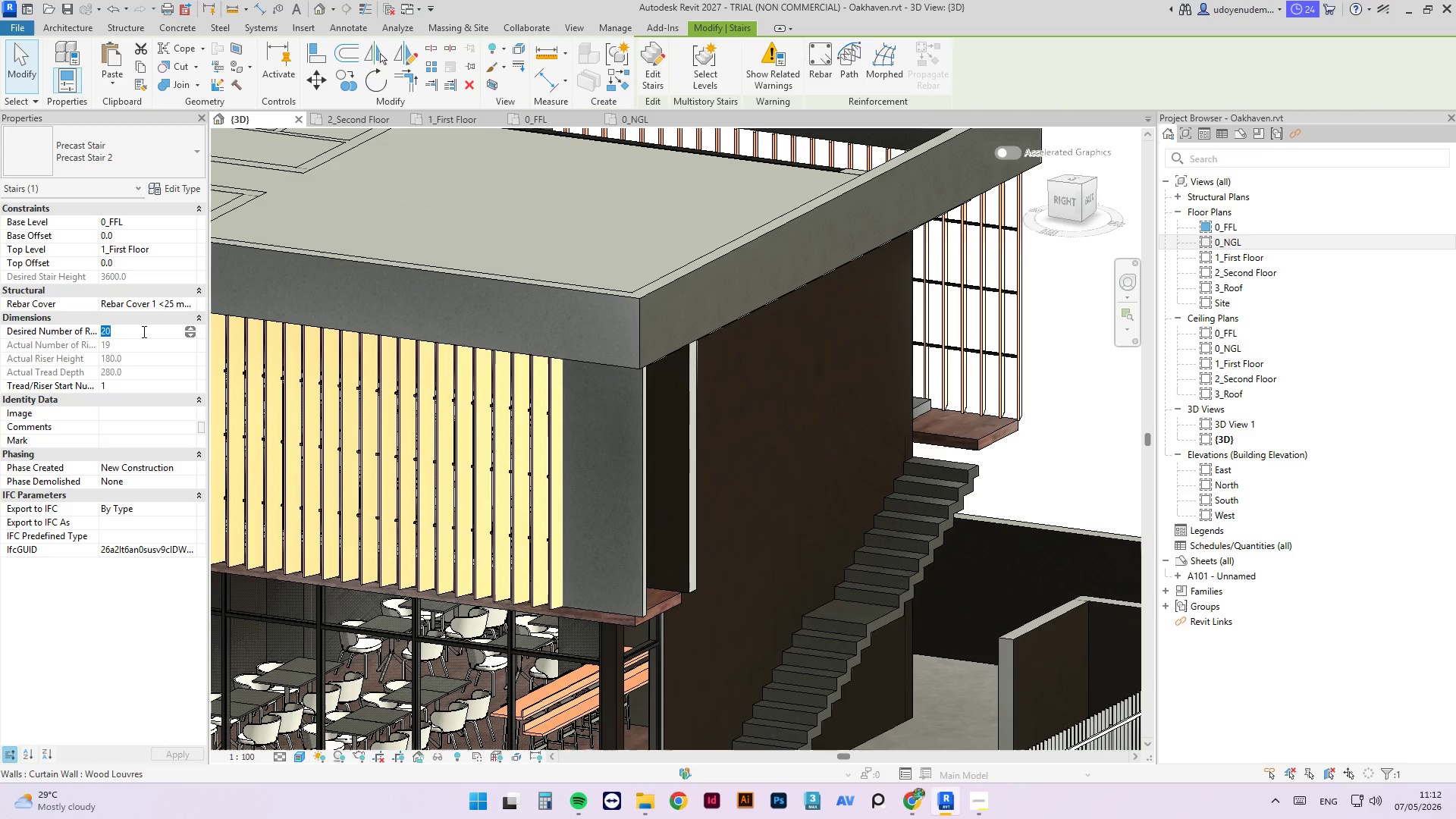 
key(Numpad1)
 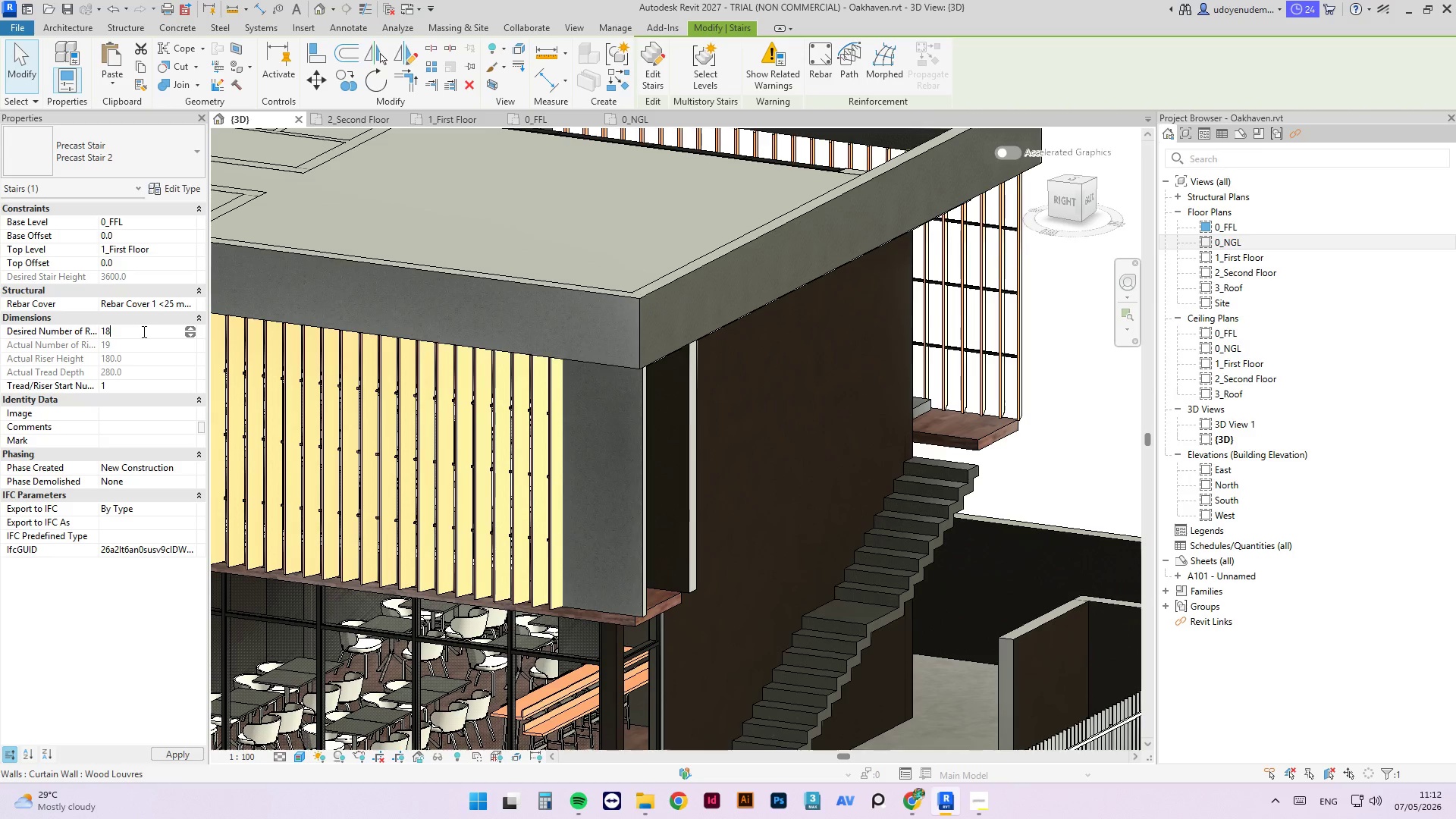 
key(Numpad8)
 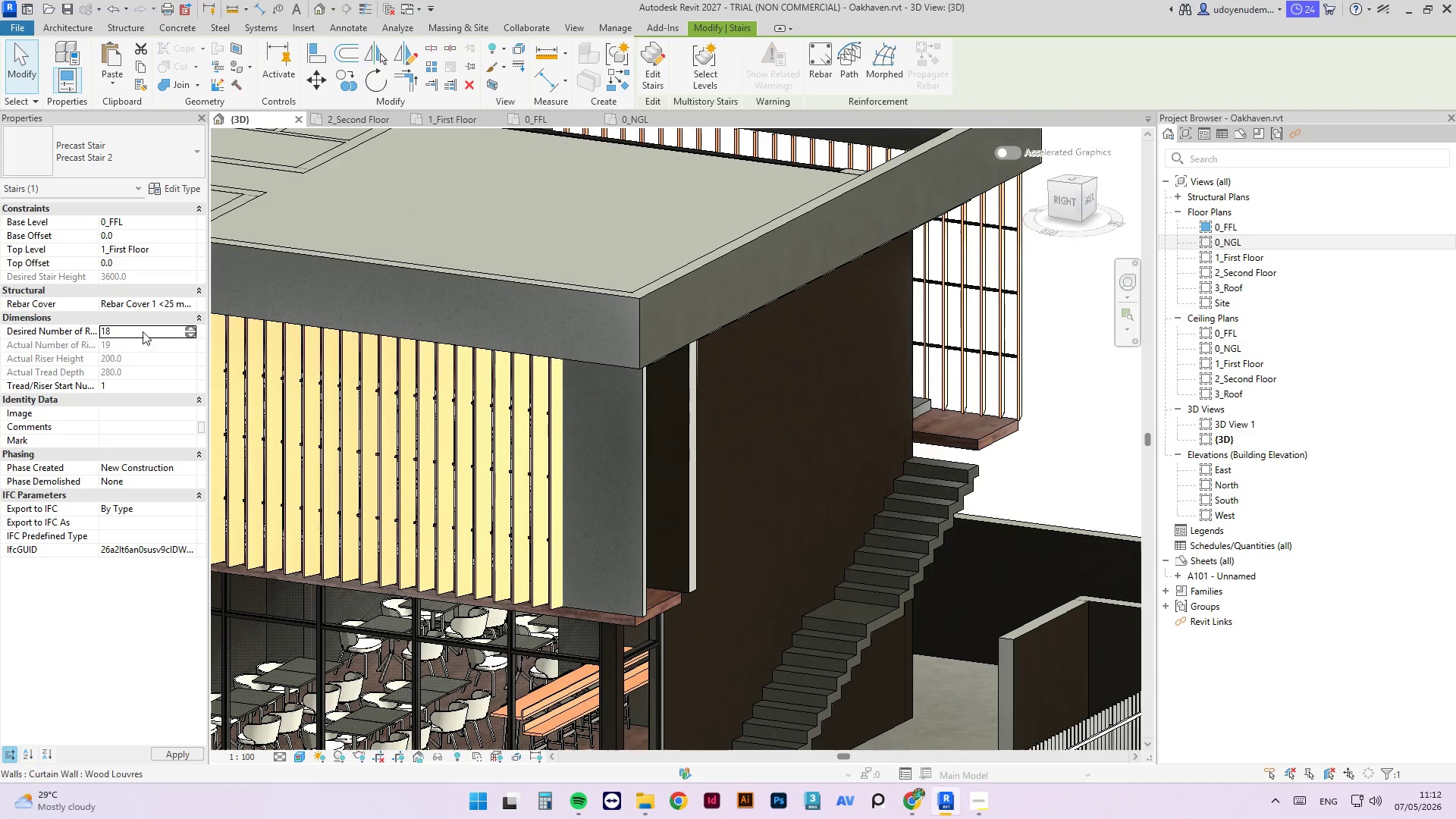 
key(NumpadEnter)
 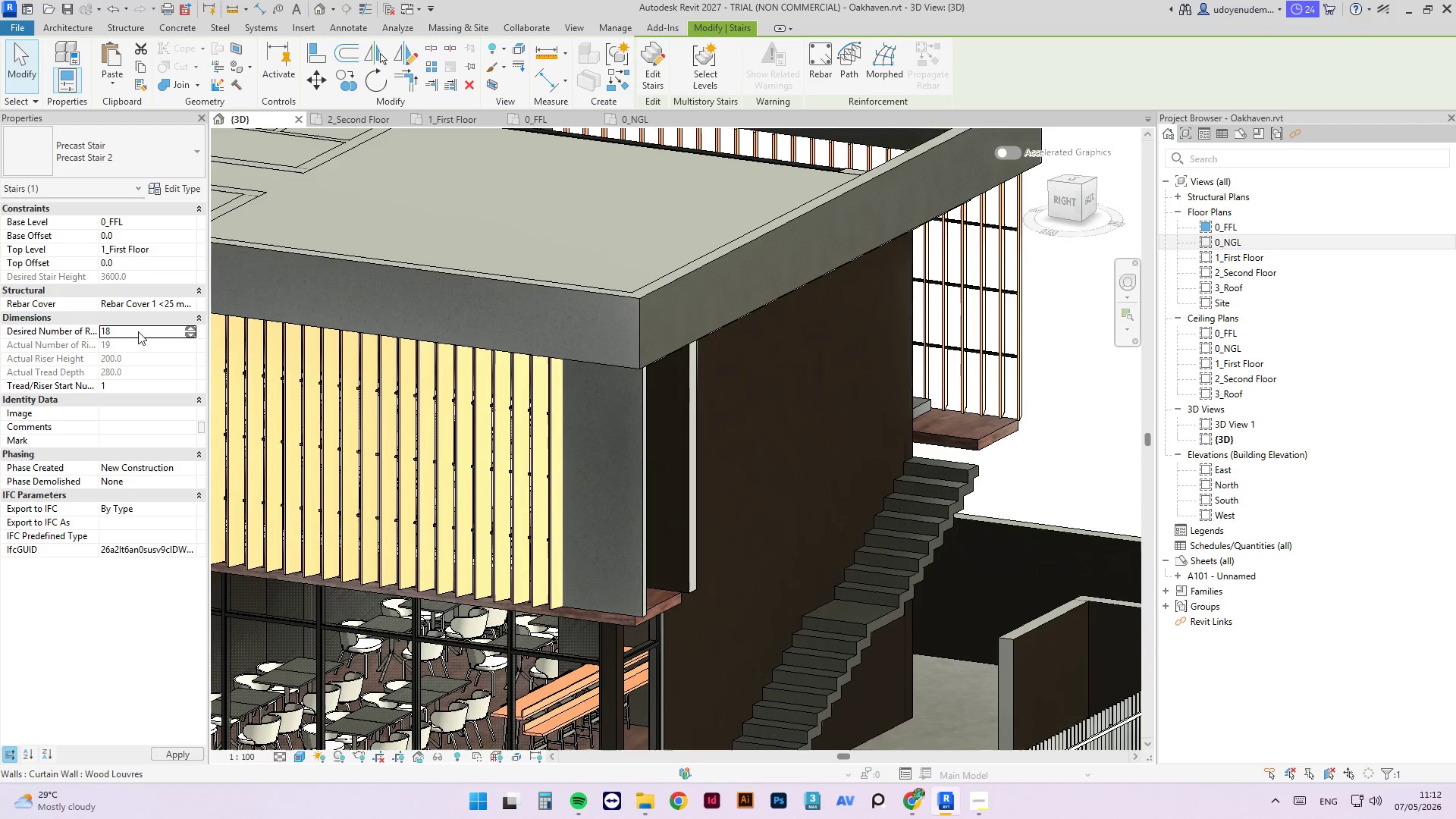 
wait(6.2)
 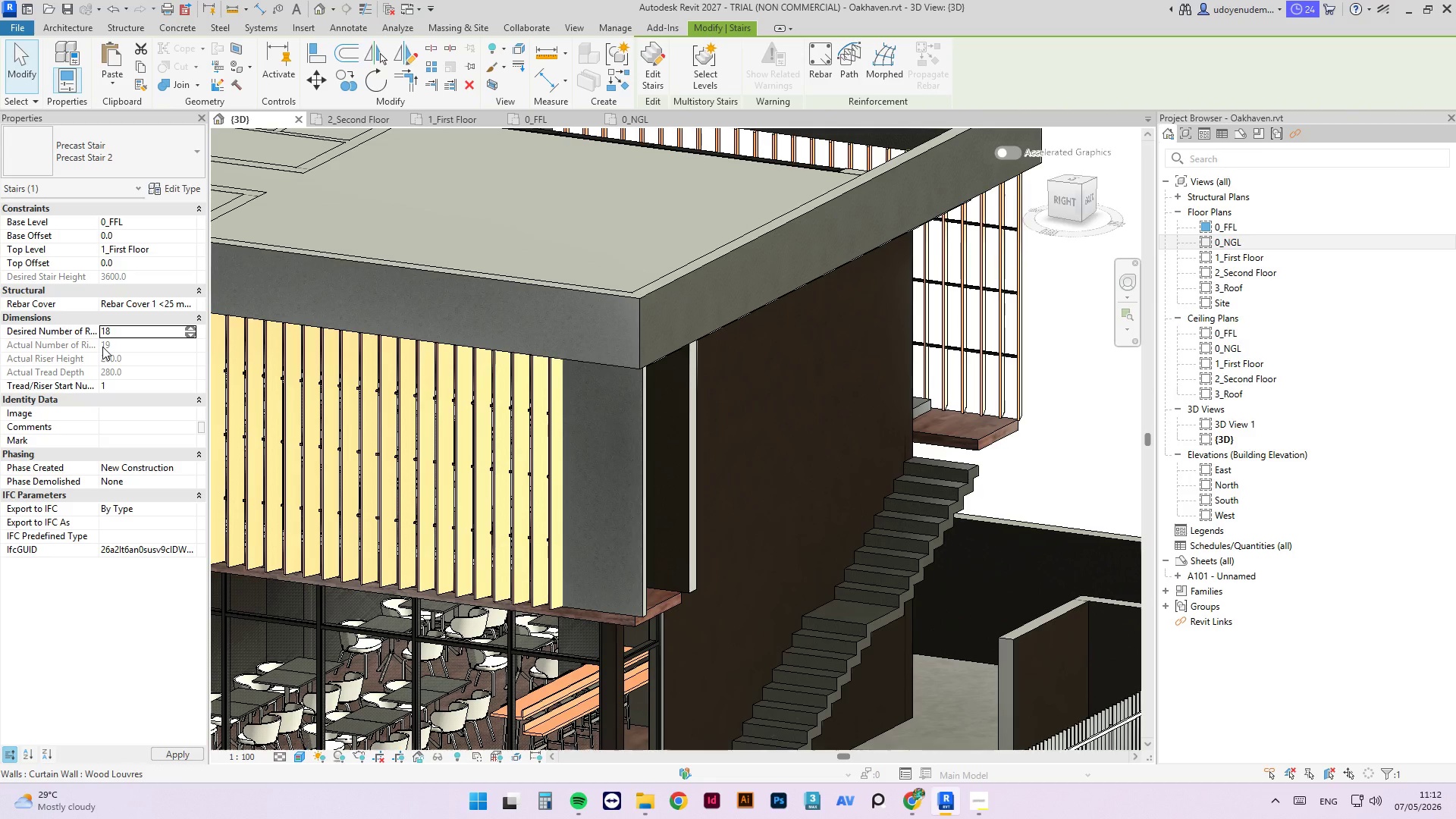 
scroll: coordinate [955, 406], scroll_direction: up, amount: 14.0
 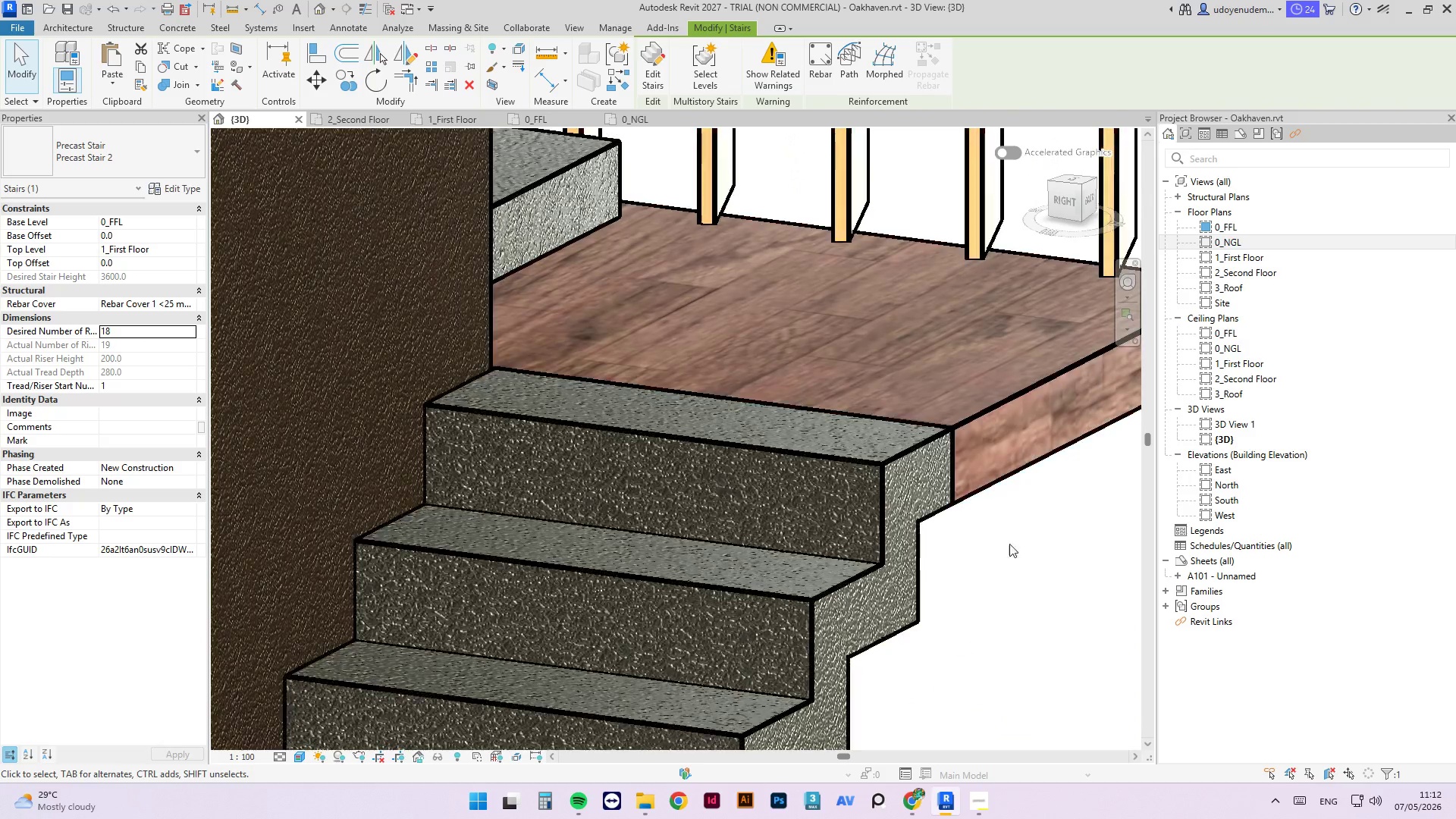 
scroll: coordinate [618, 621], scroll_direction: down, amount: 18.0
 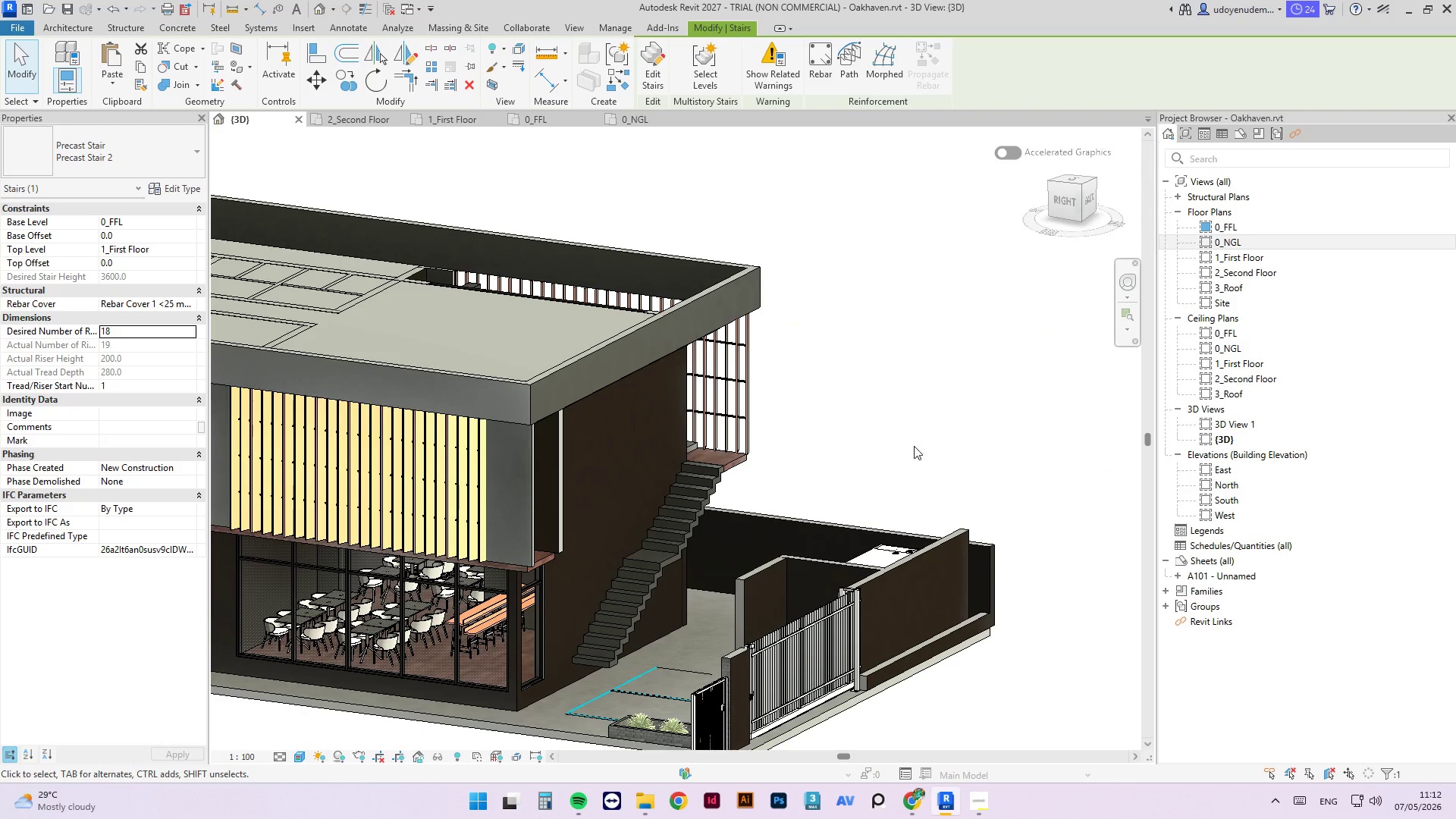 
hold_key(key=ShiftLeft, duration=9.48)
 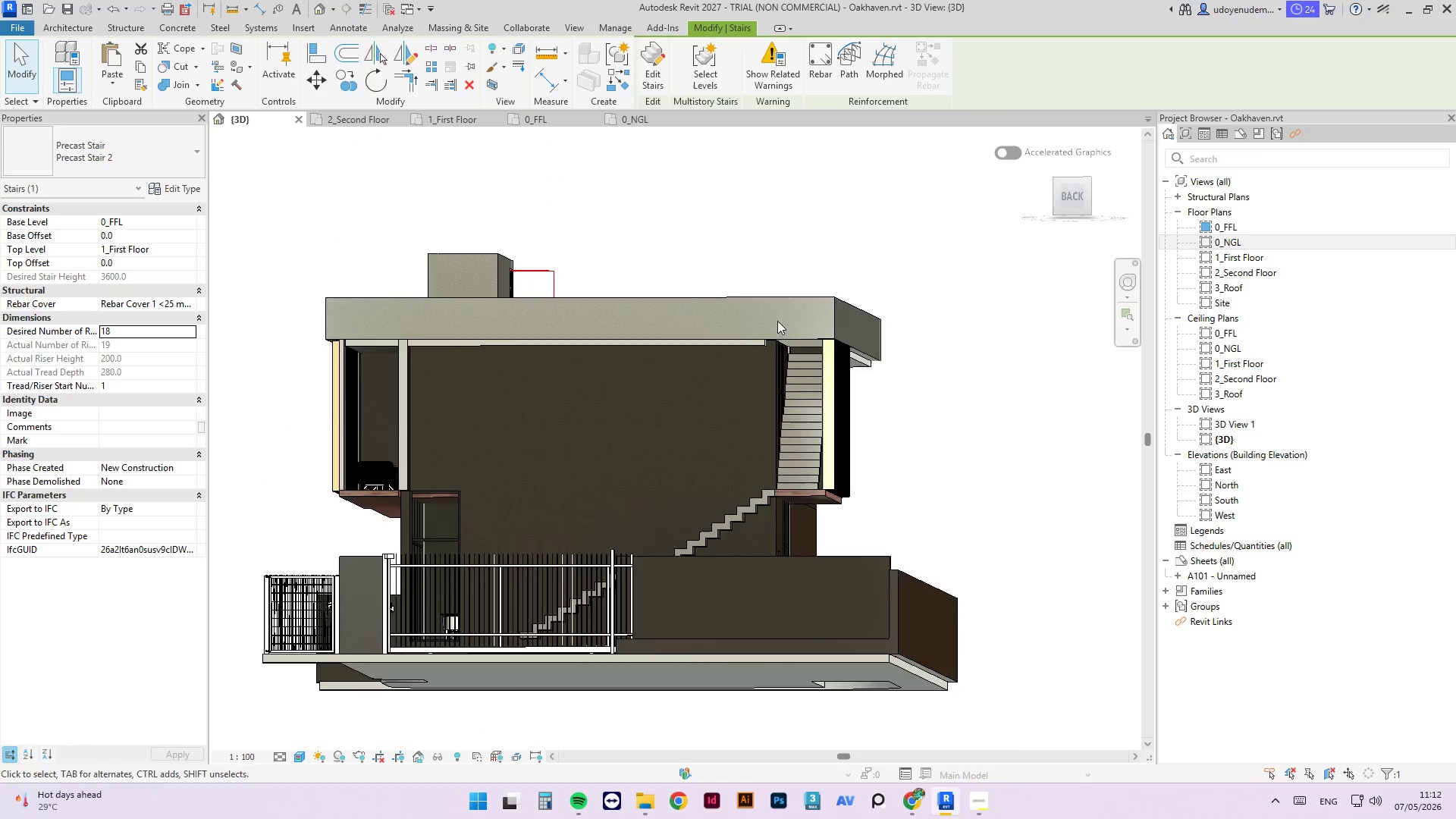 
scroll: coordinate [766, 385], scroll_direction: up, amount: 7.0
 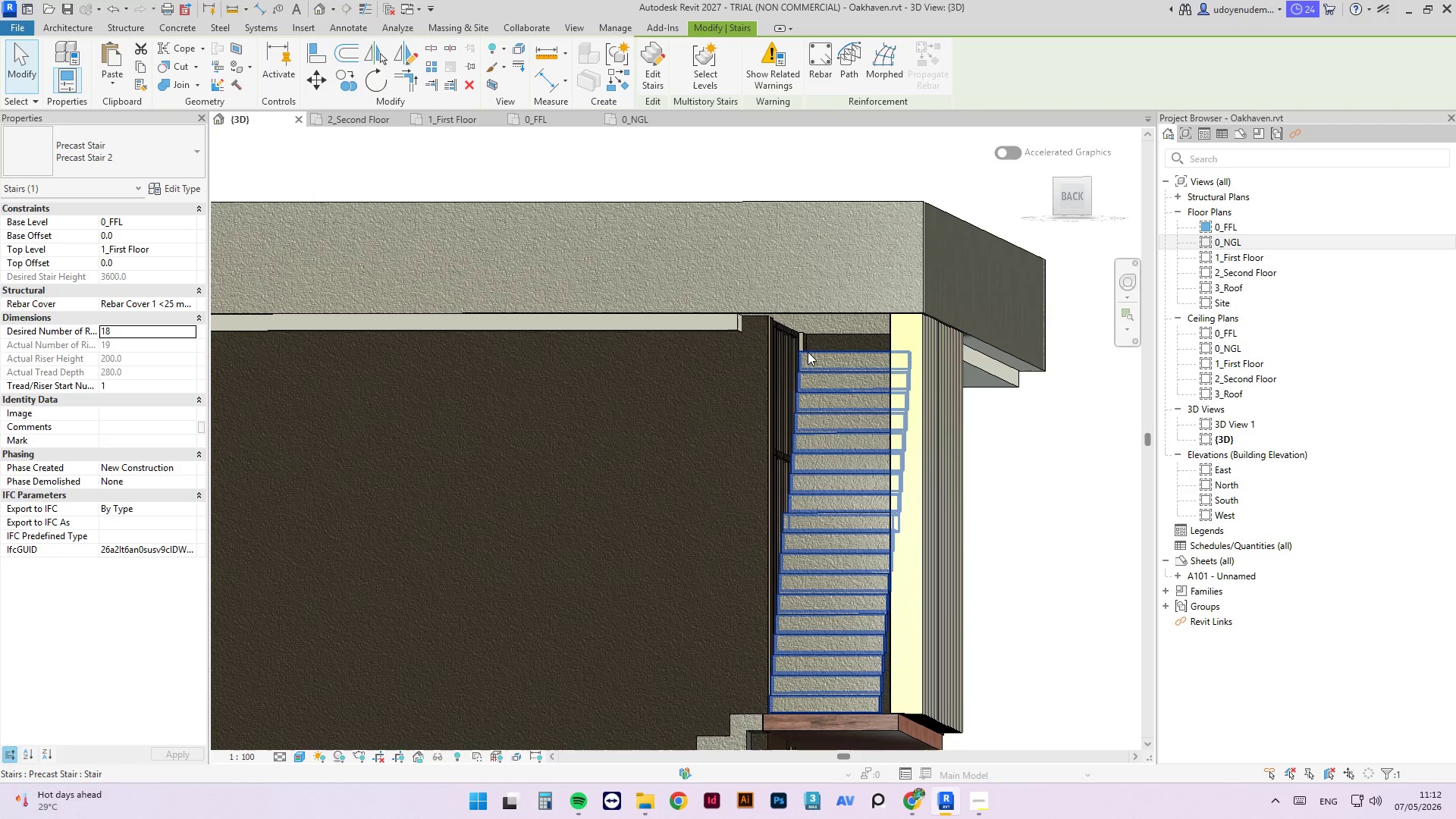 
left_click([808, 352])
 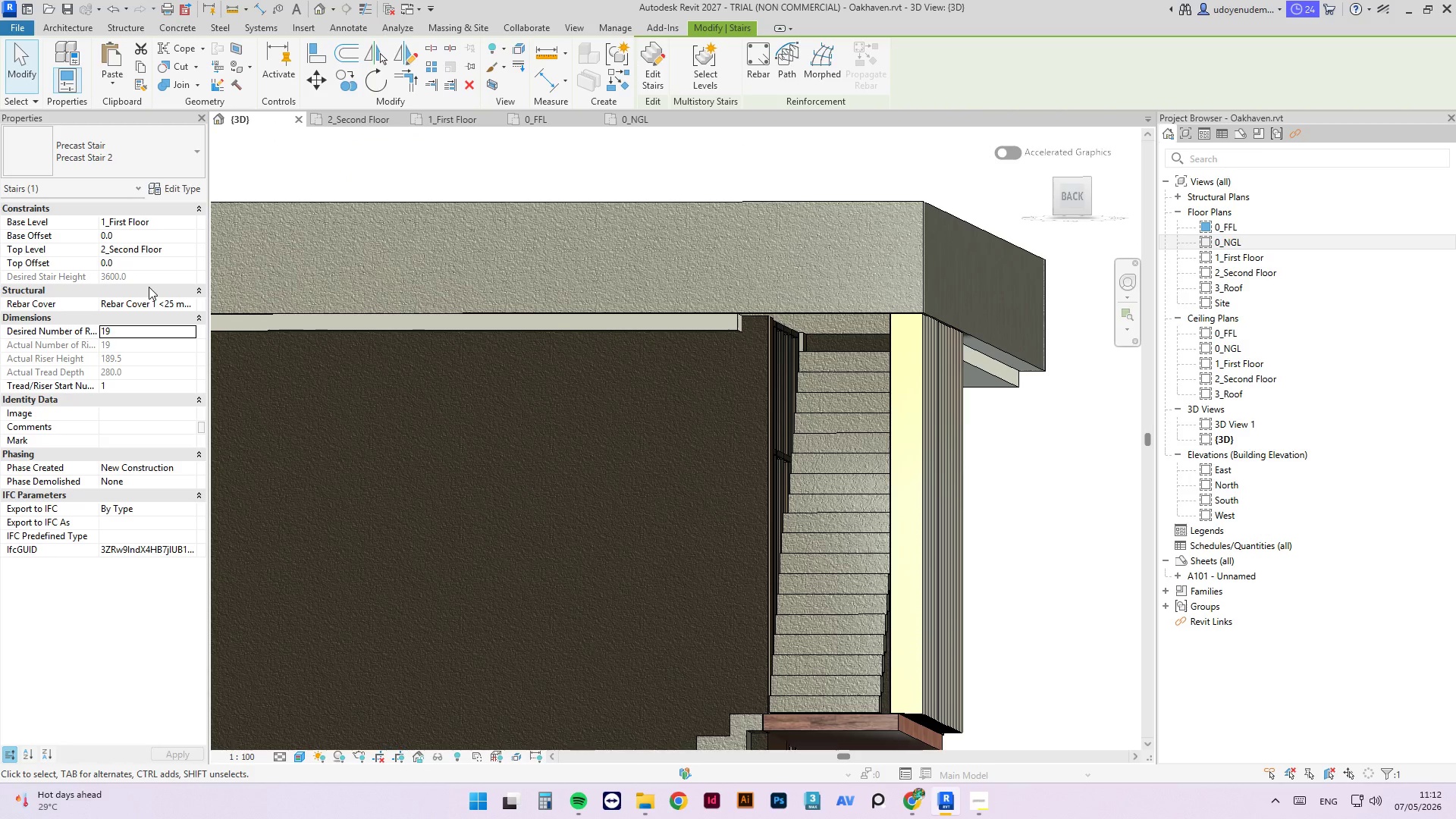 
left_click([141, 333])
 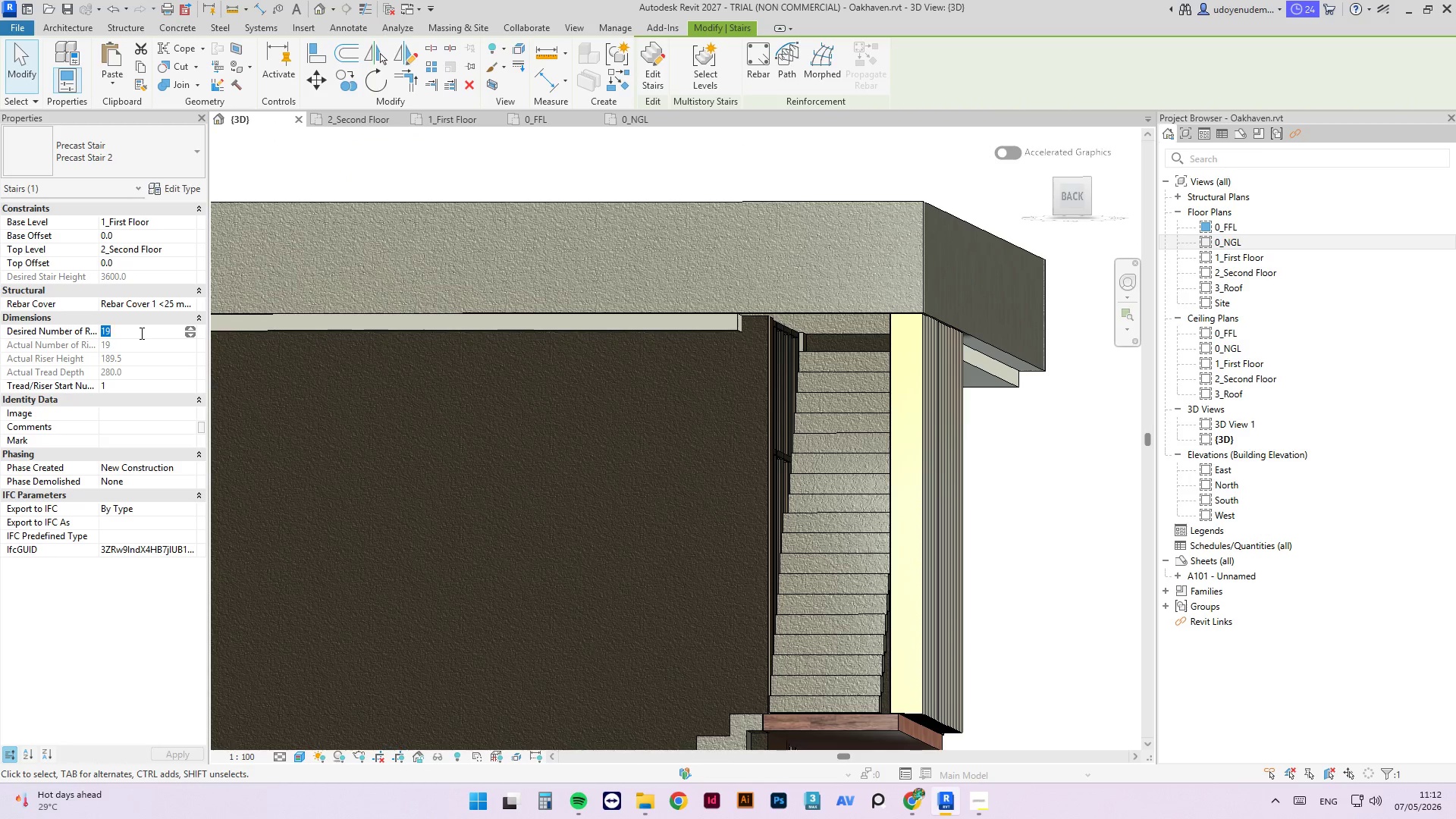 
key(Numpad1)
 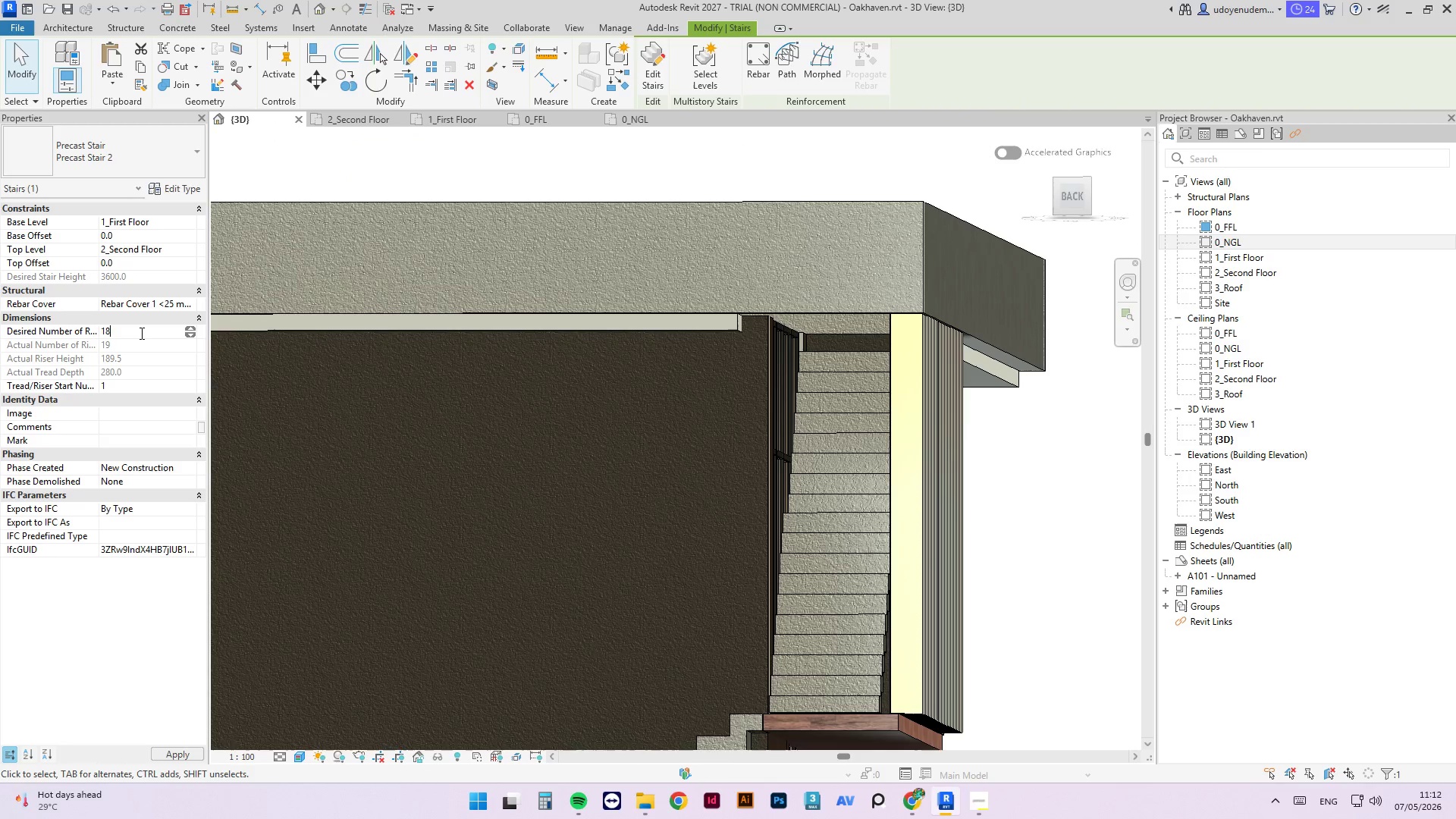 
key(Numpad8)
 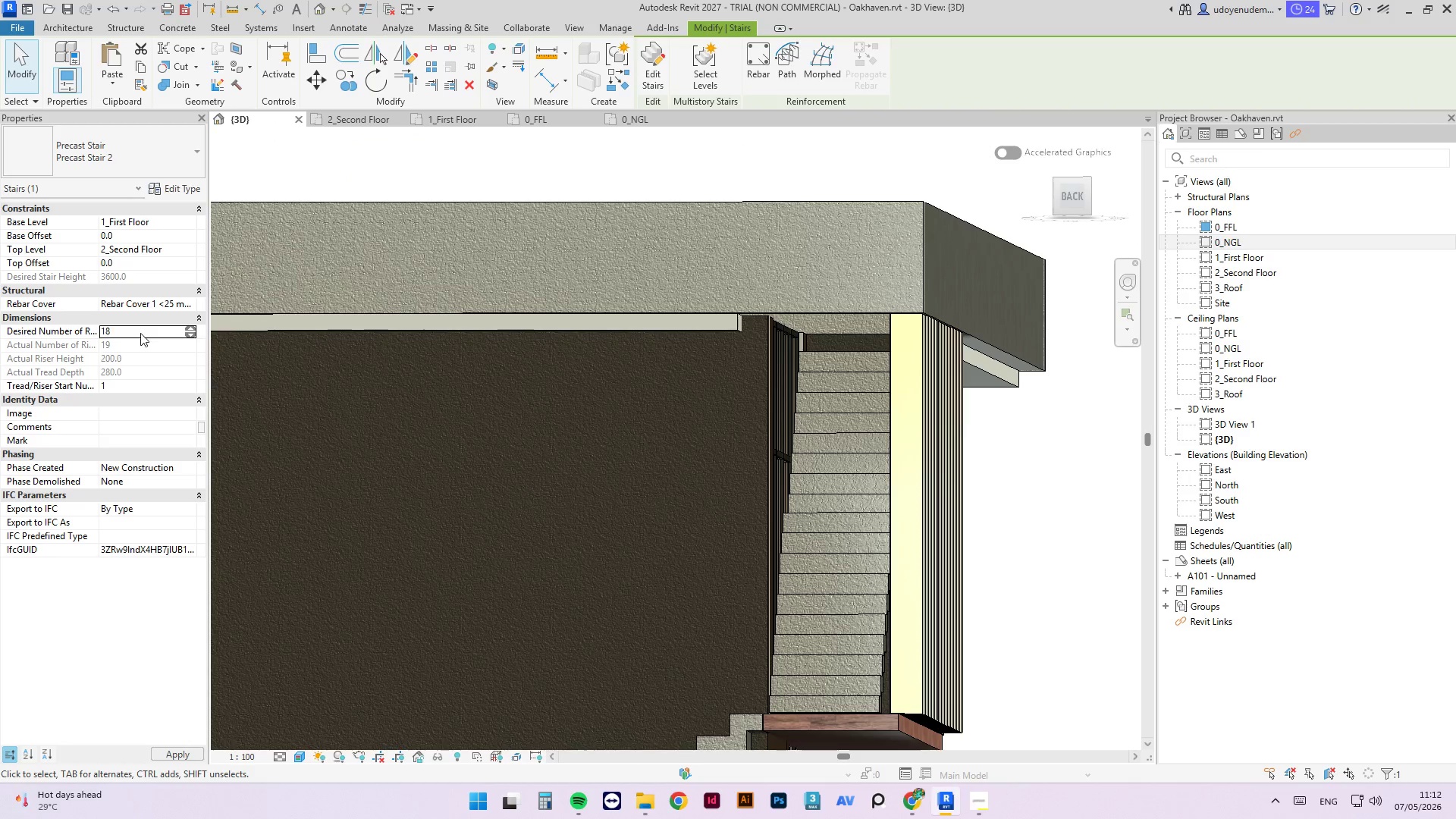 
key(NumpadEnter)
 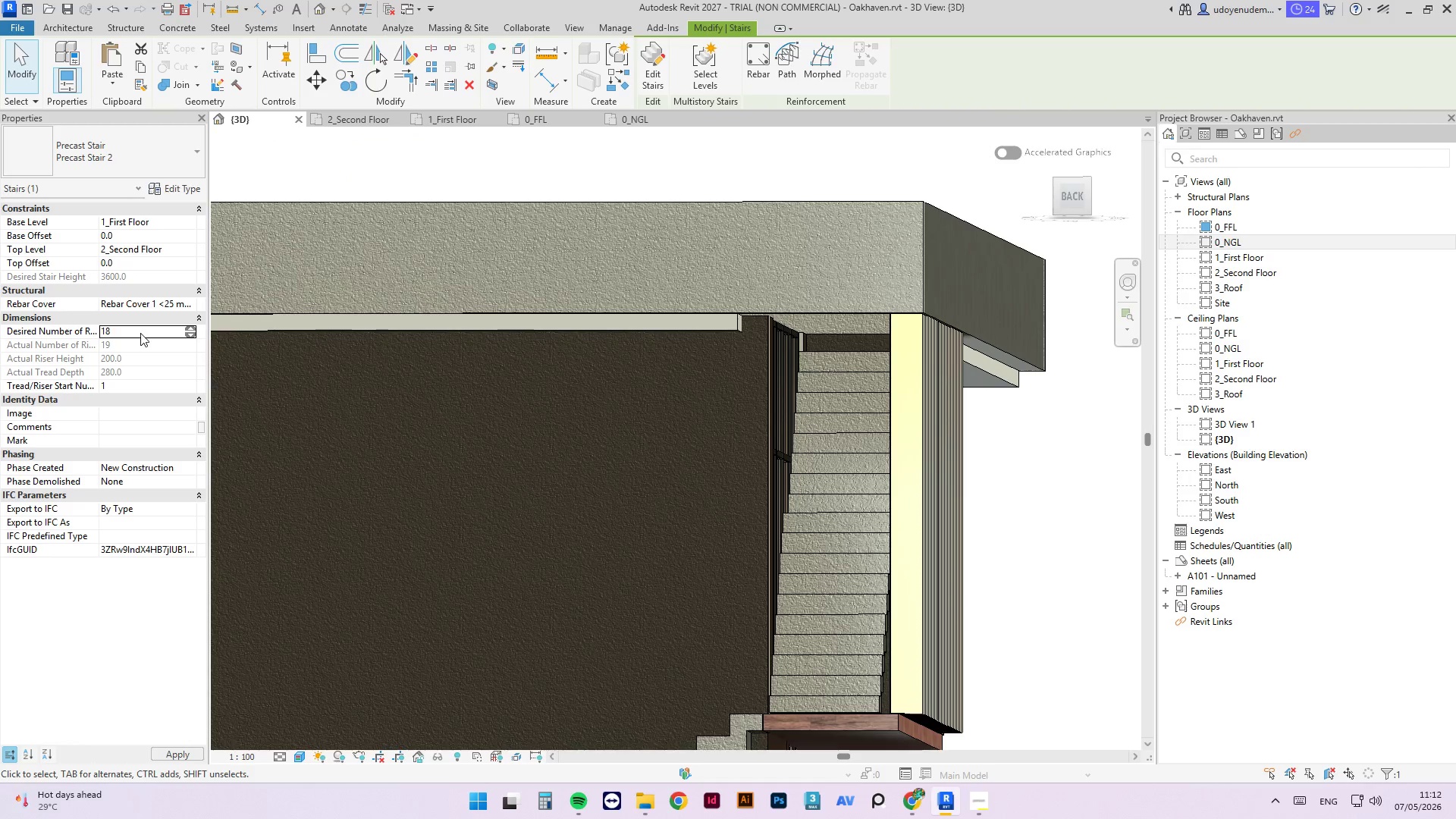 
wait(6.61)
 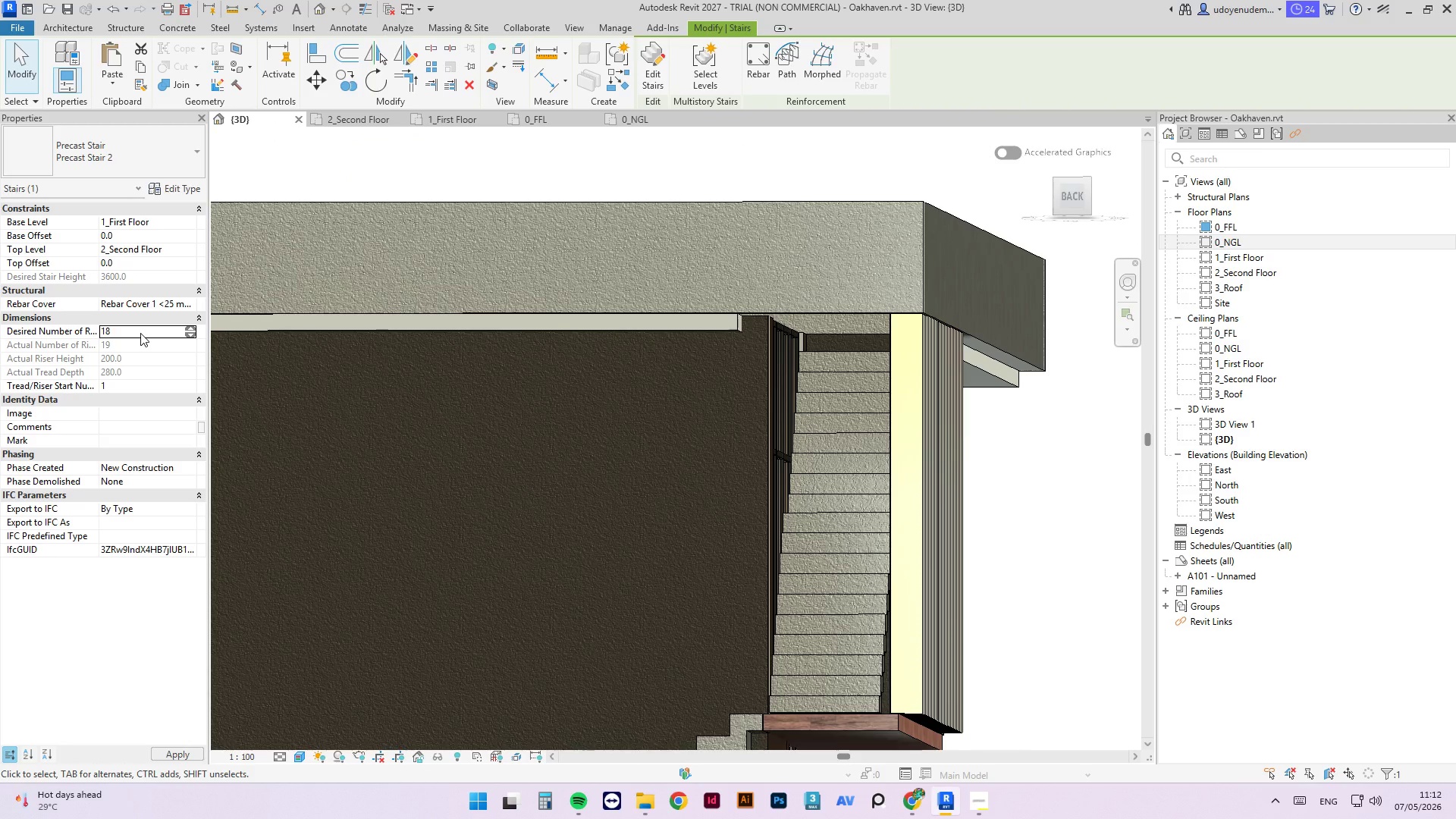 
left_click([794, 455])
 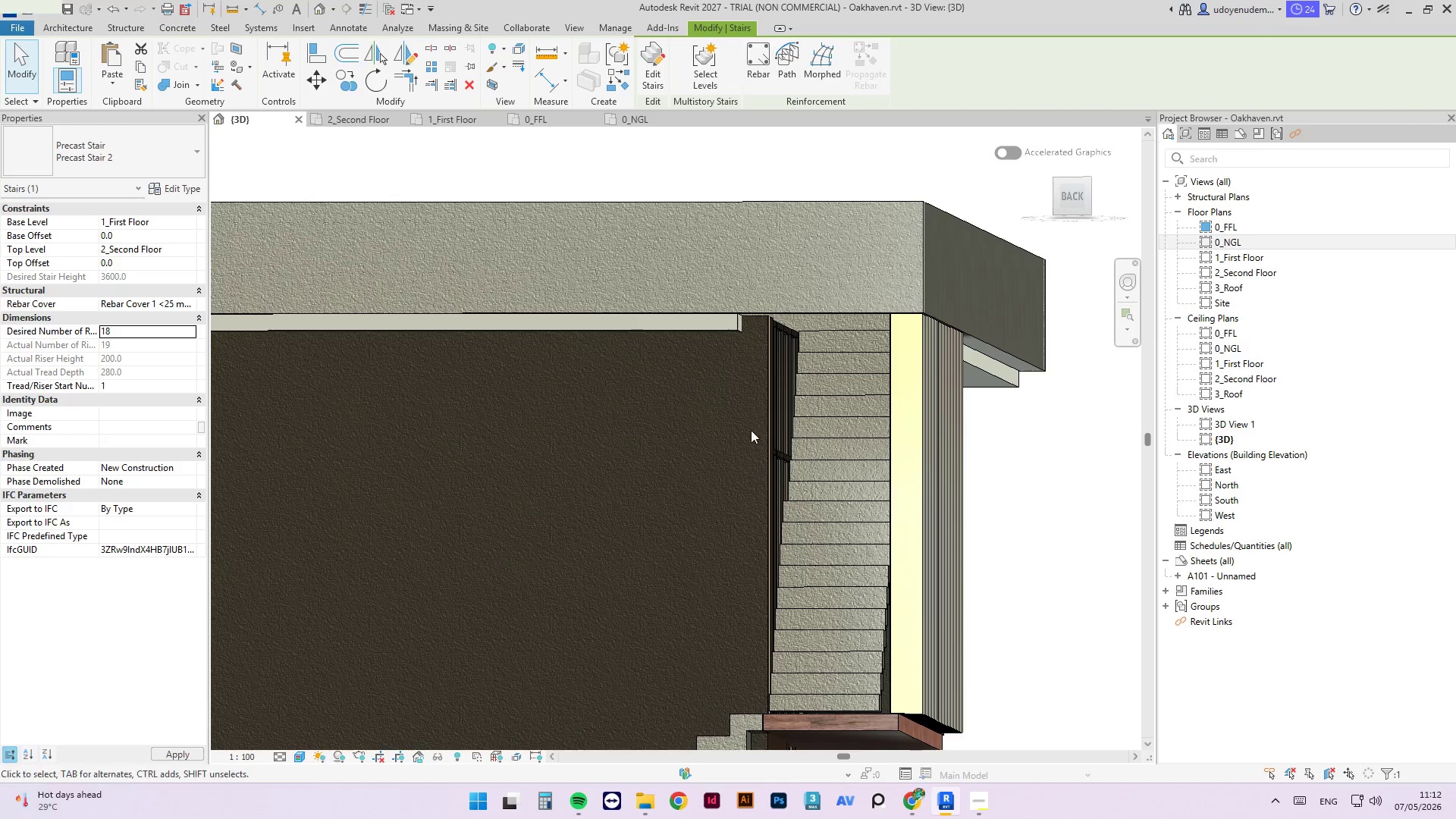 
hold_key(key=ShiftLeft, duration=5.41)
 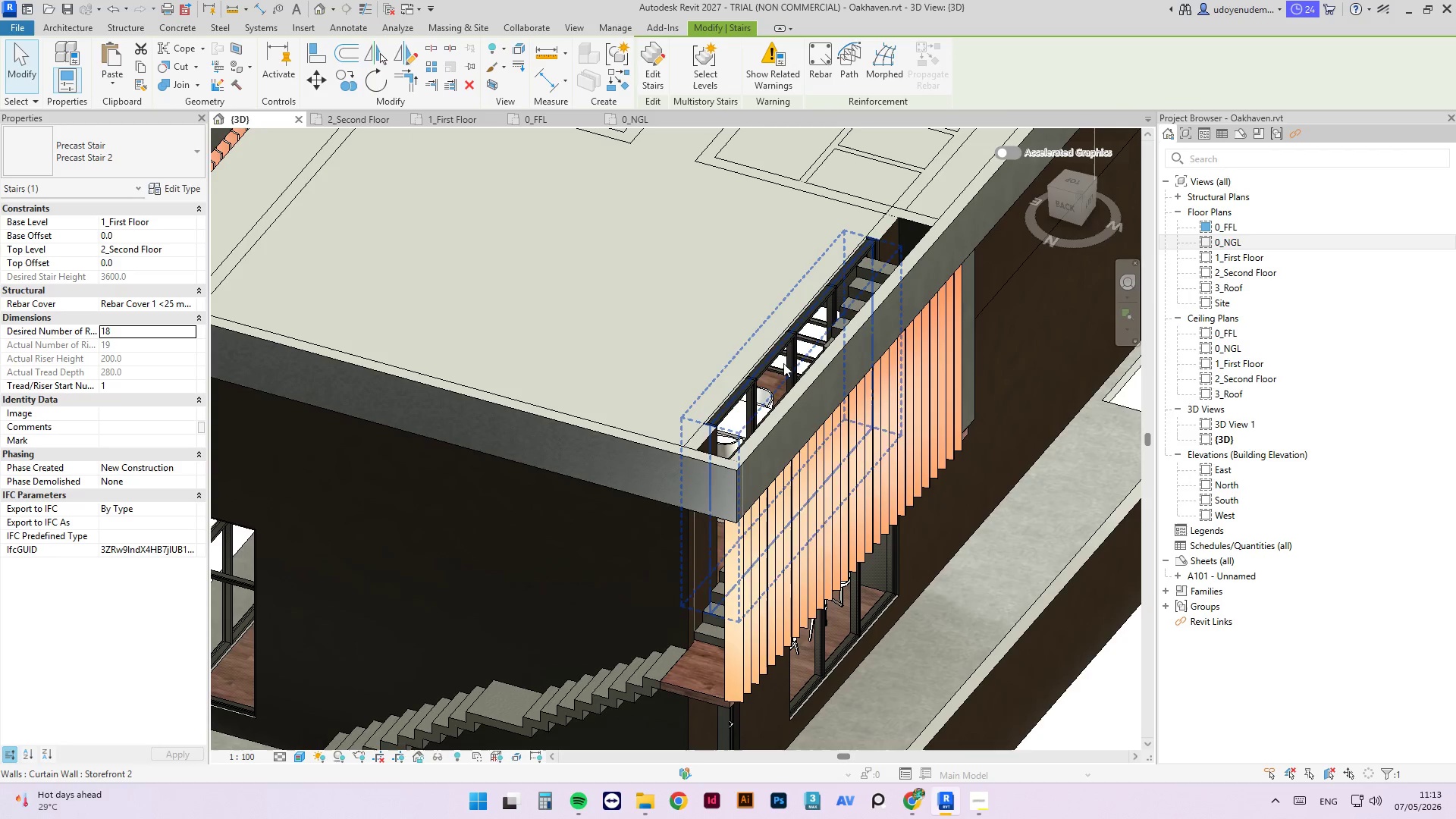 
scroll: coordinate [765, 370], scroll_direction: down, amount: 4.0
 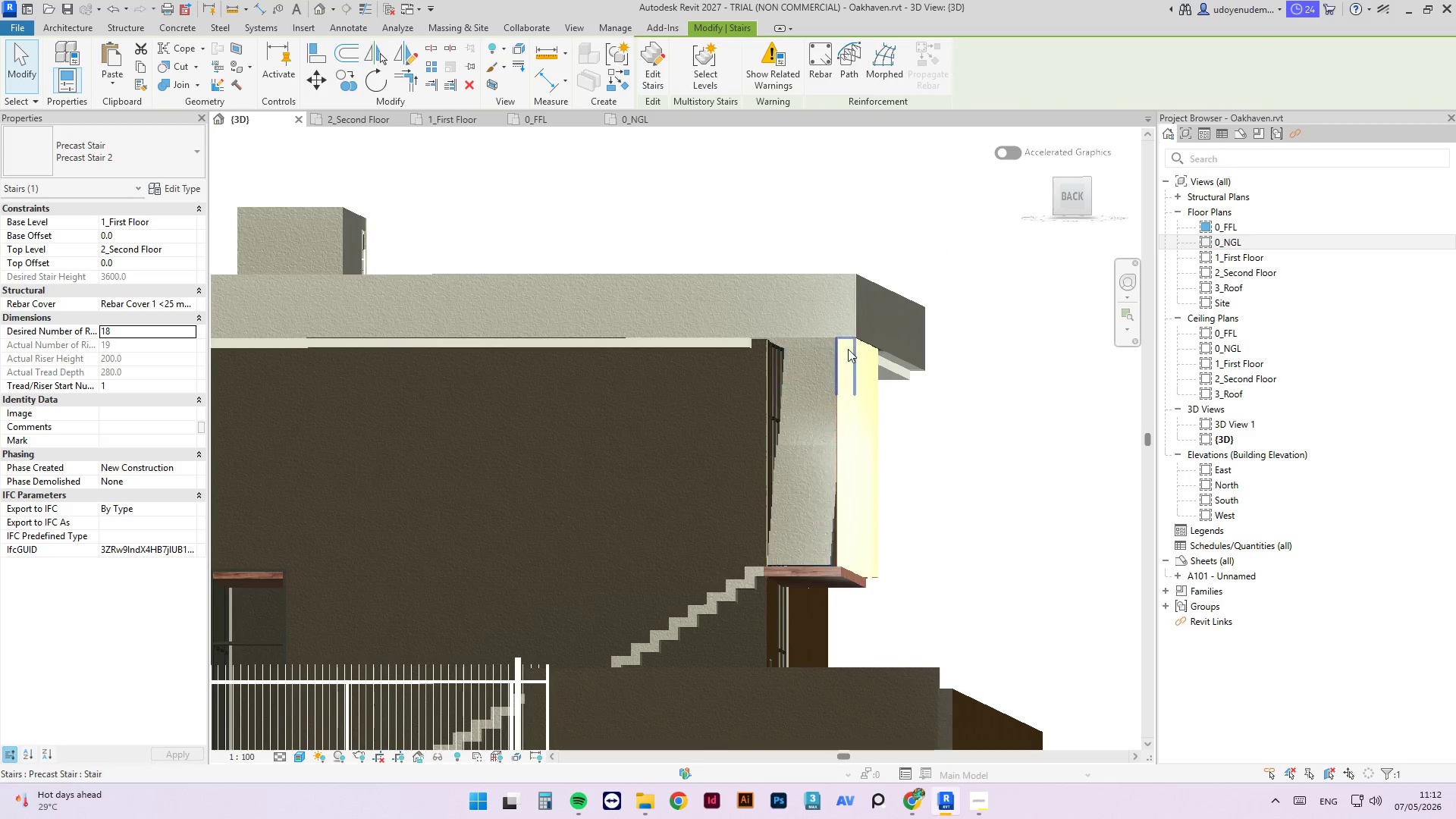 
scroll: coordinate [852, 334], scroll_direction: up, amount: 9.0
 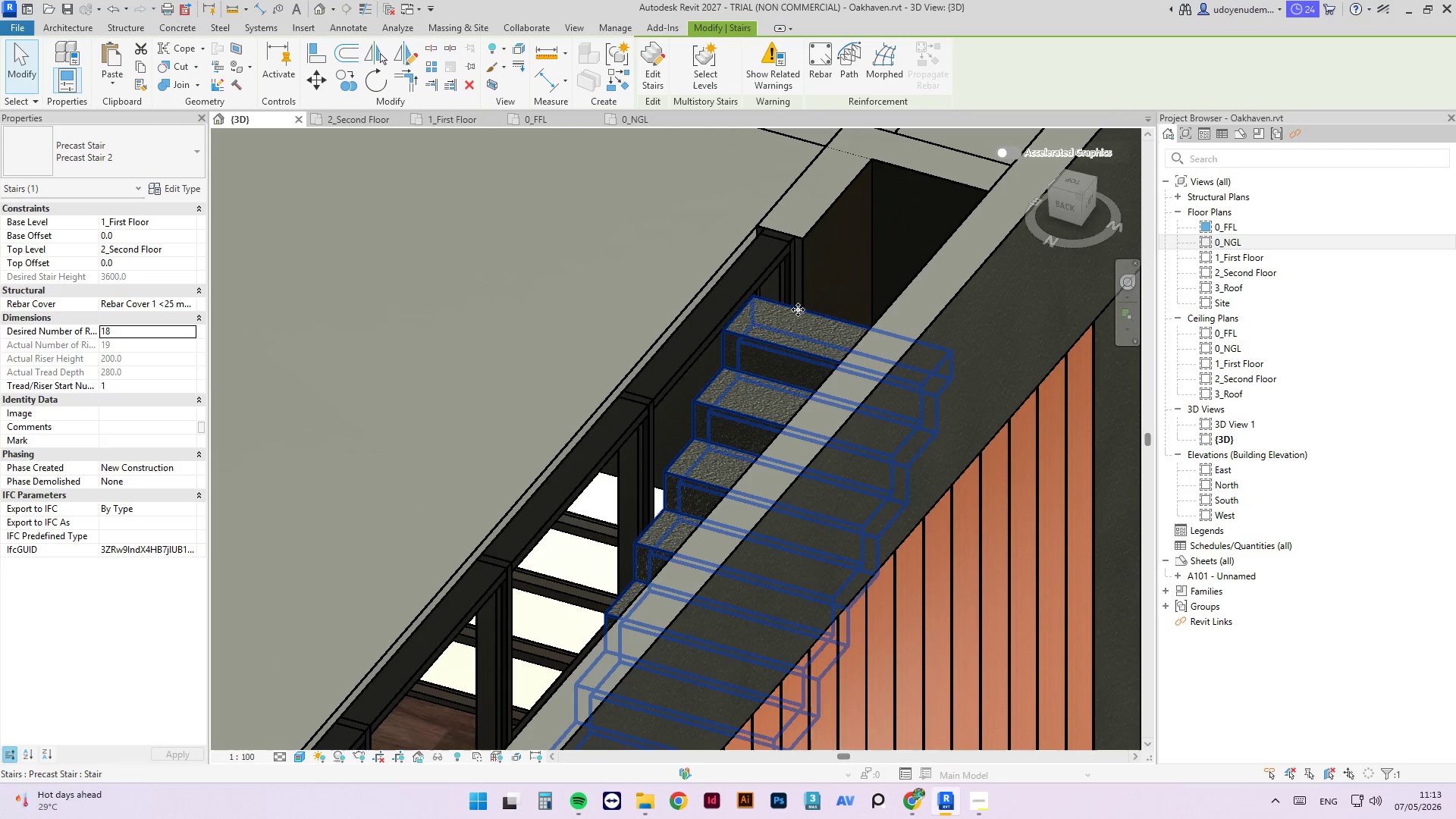 
left_click([800, 315])
 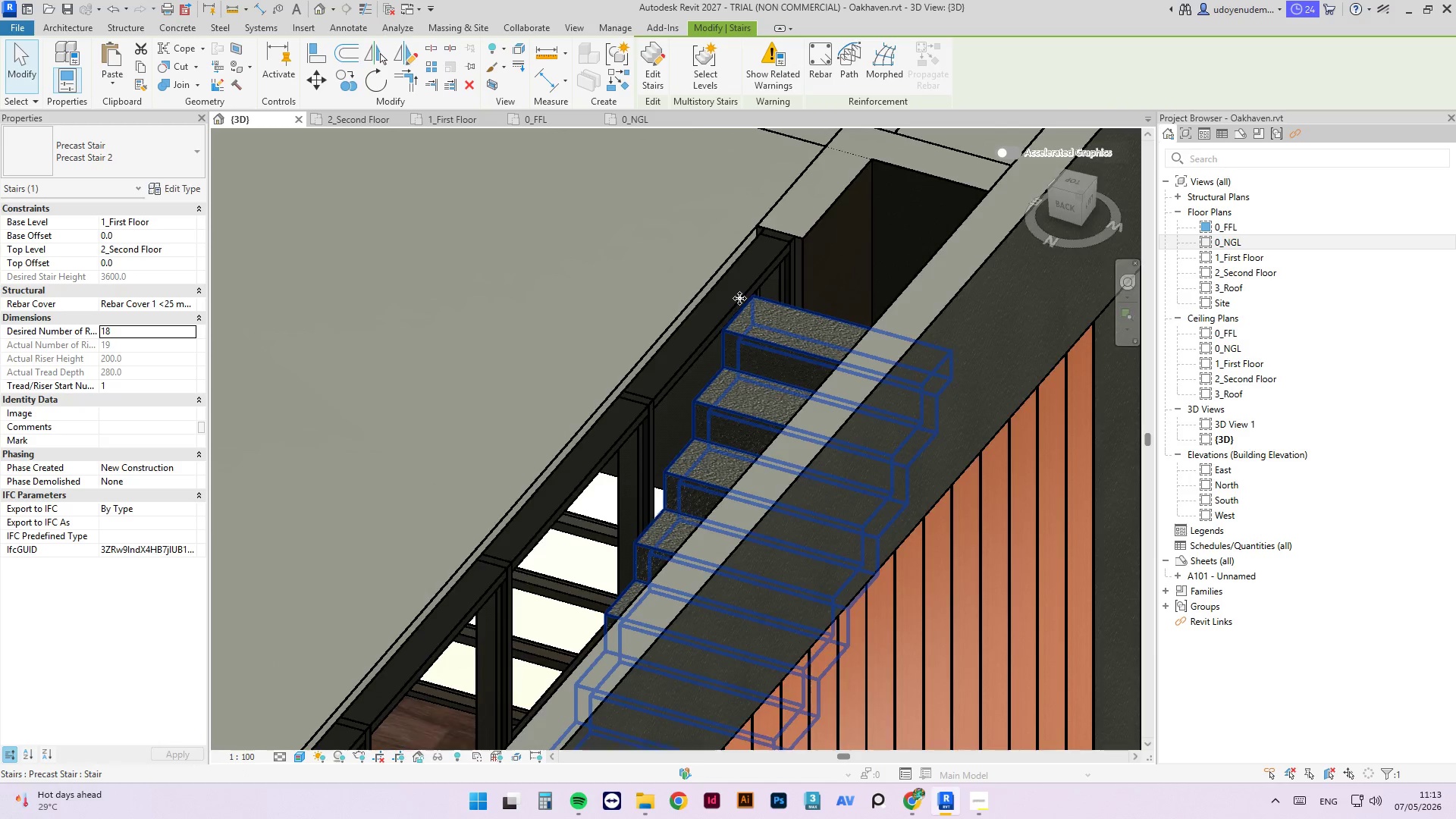 
hold_key(key=ShiftLeft, duration=0.81)
 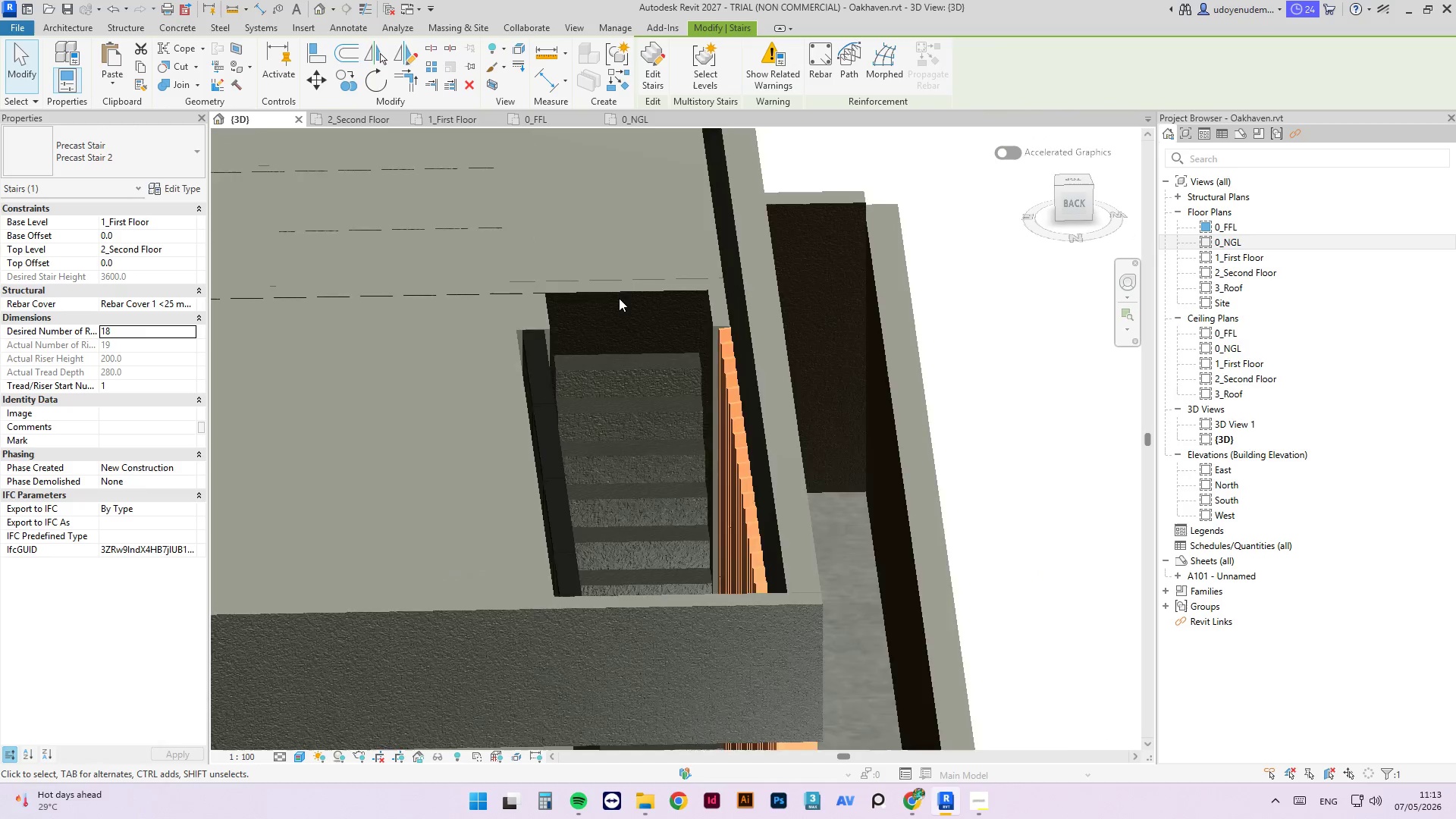 
scroll: coordinate [737, 297], scroll_direction: down, amount: 4.0
 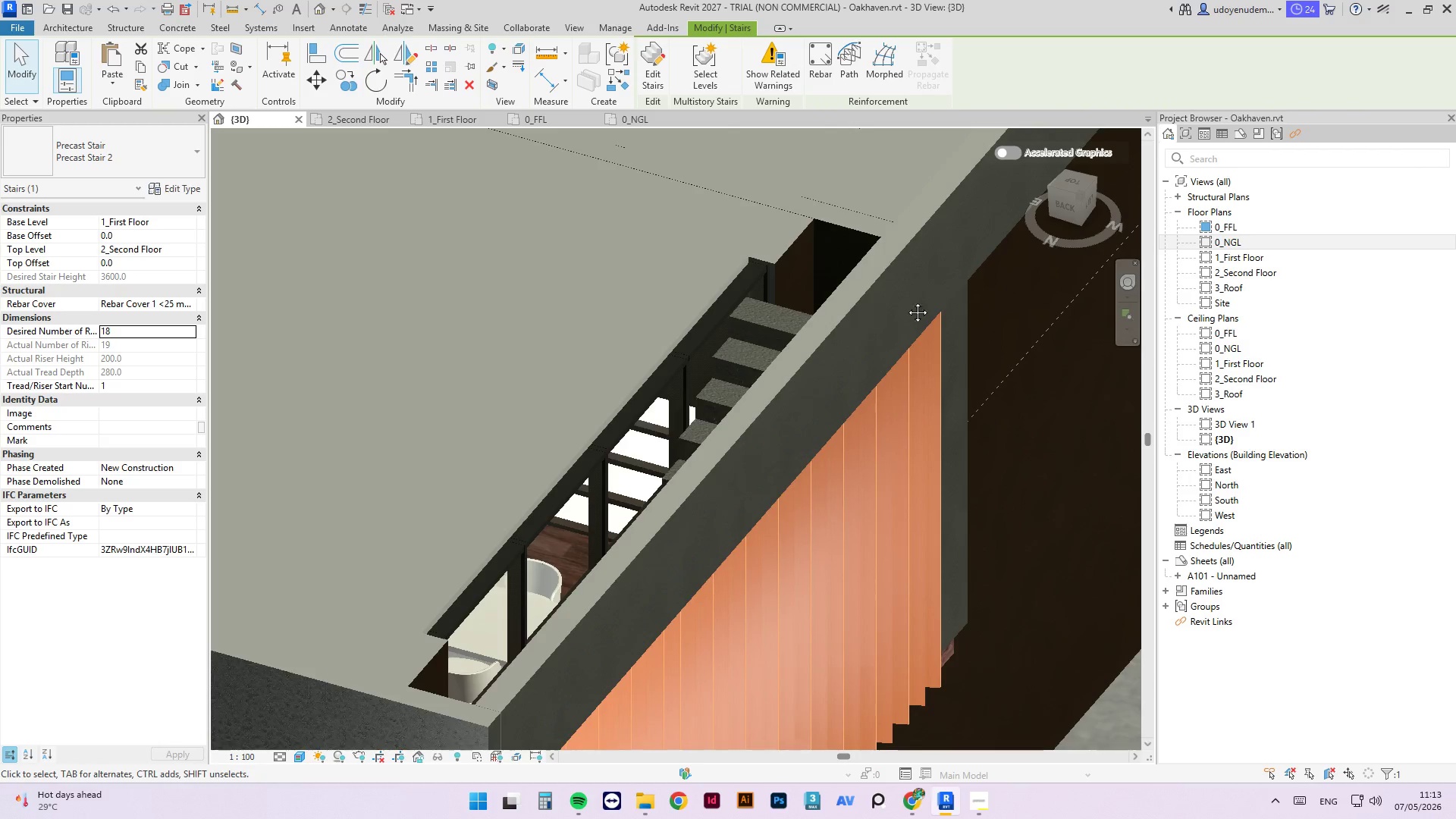 
scroll: coordinate [584, 292], scroll_direction: up, amount: 6.0
 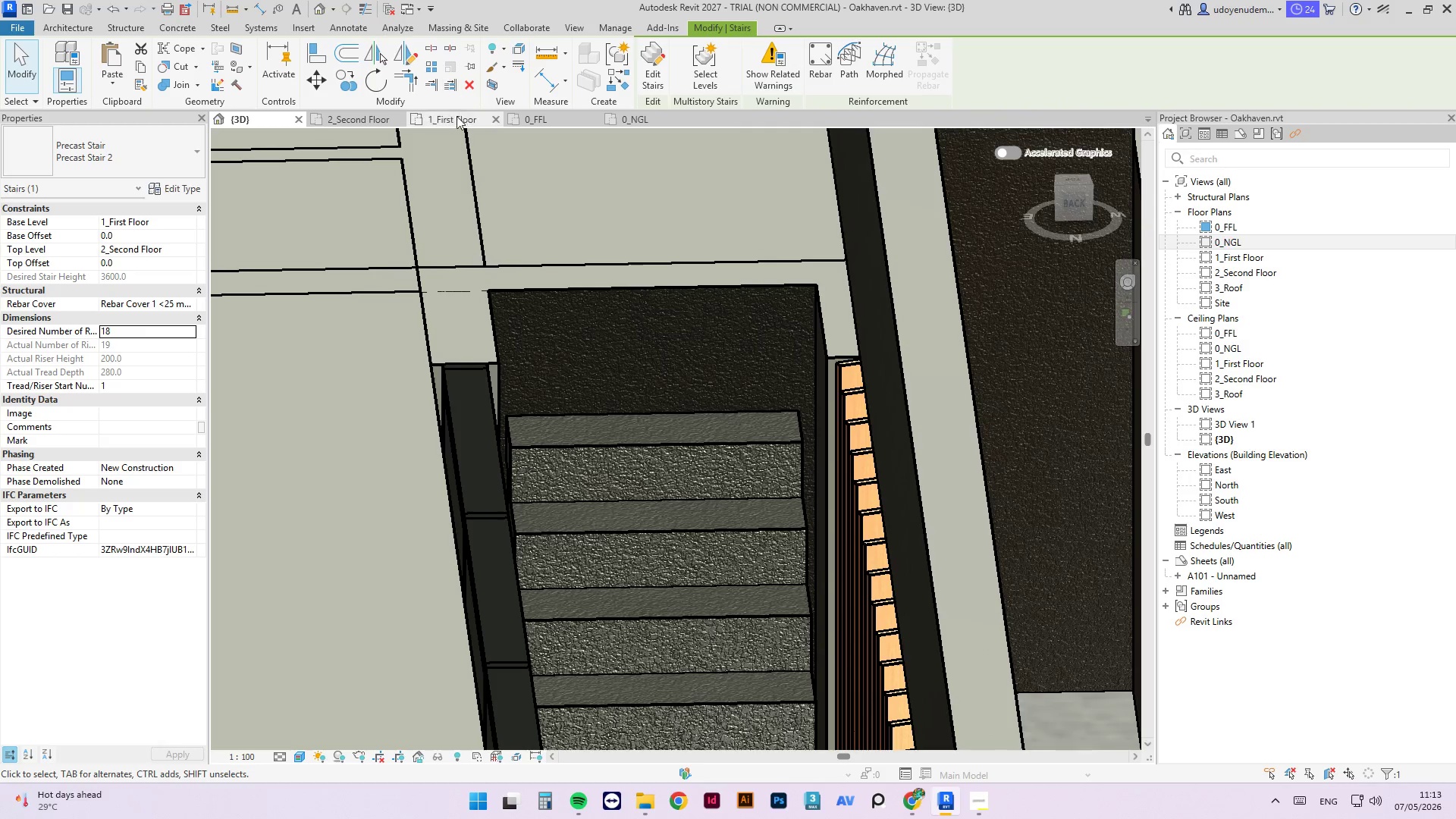 
left_click([451, 120])
 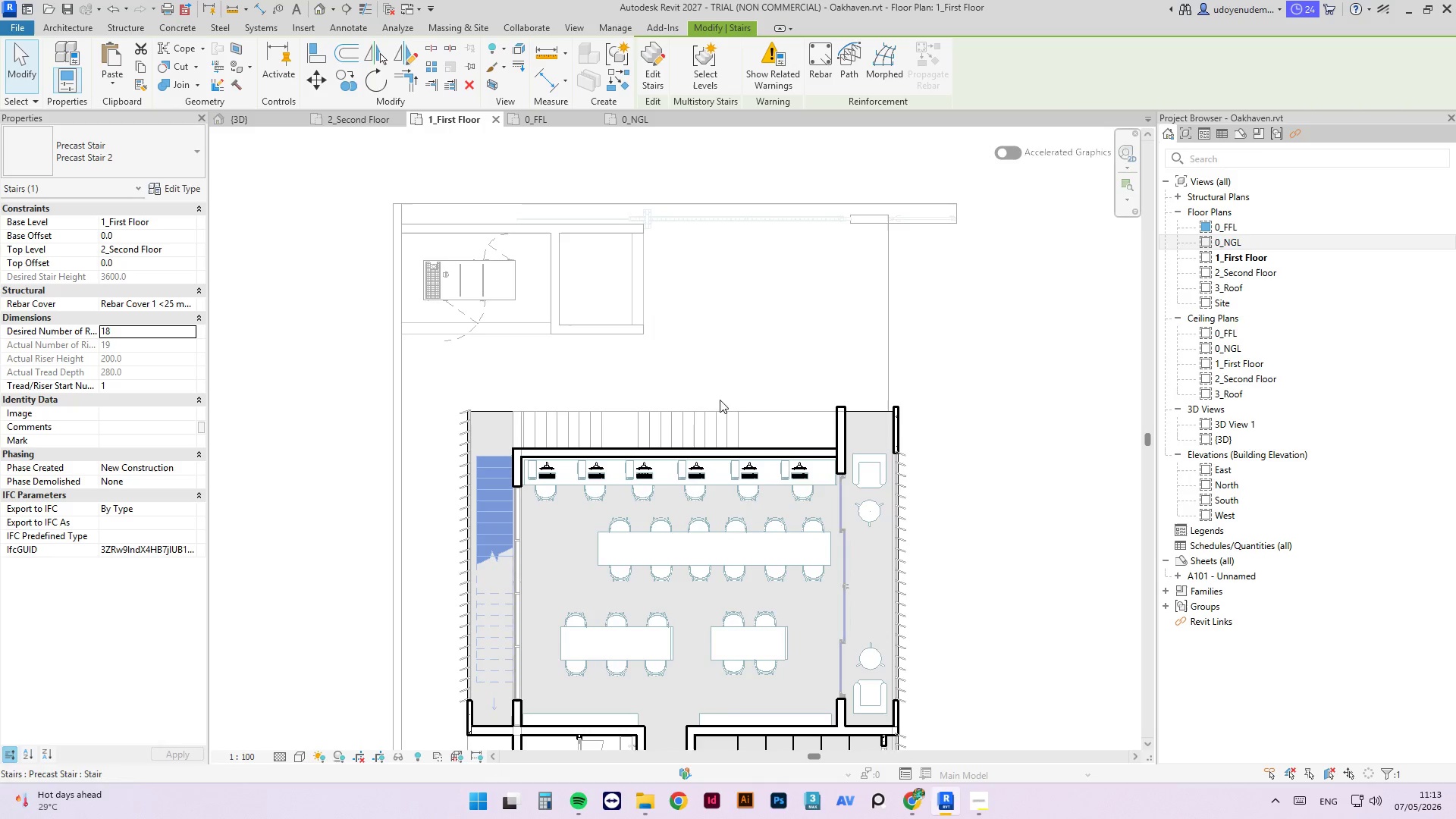 
scroll: coordinate [515, 648], scroll_direction: up, amount: 7.0
 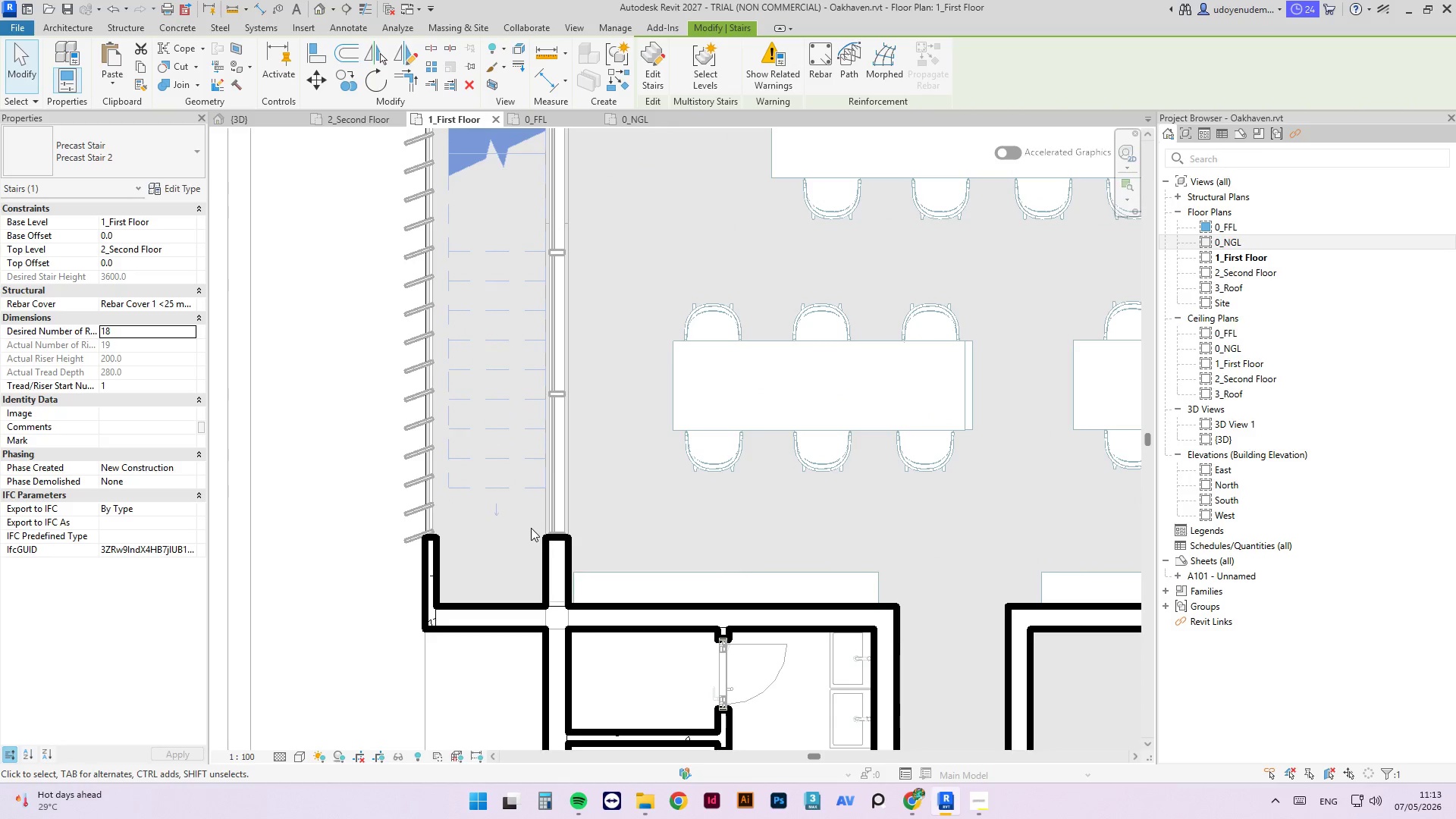 
scroll: coordinate [549, 600], scroll_direction: down, amount: 4.0
 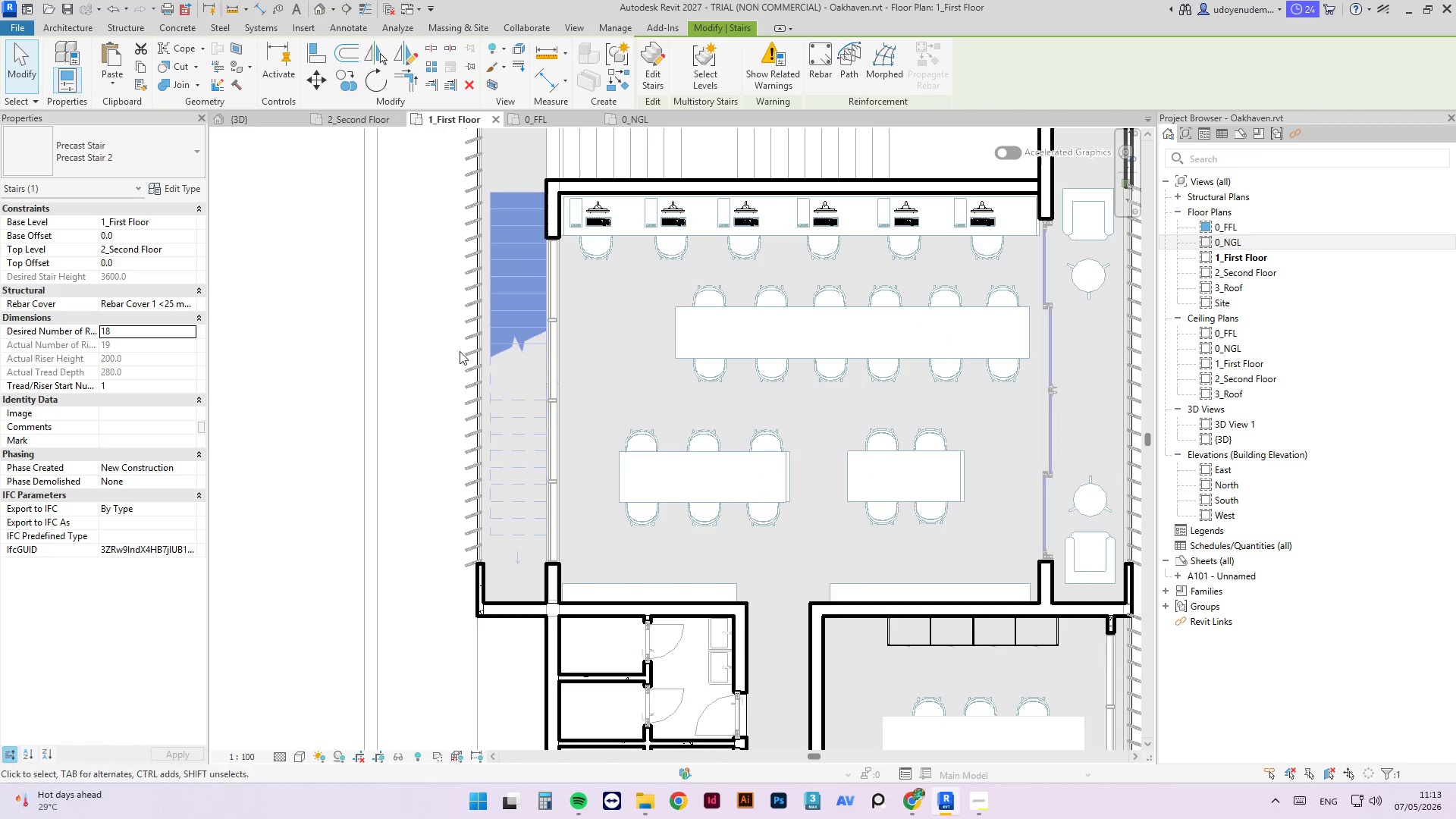 
left_click([667, 293])
 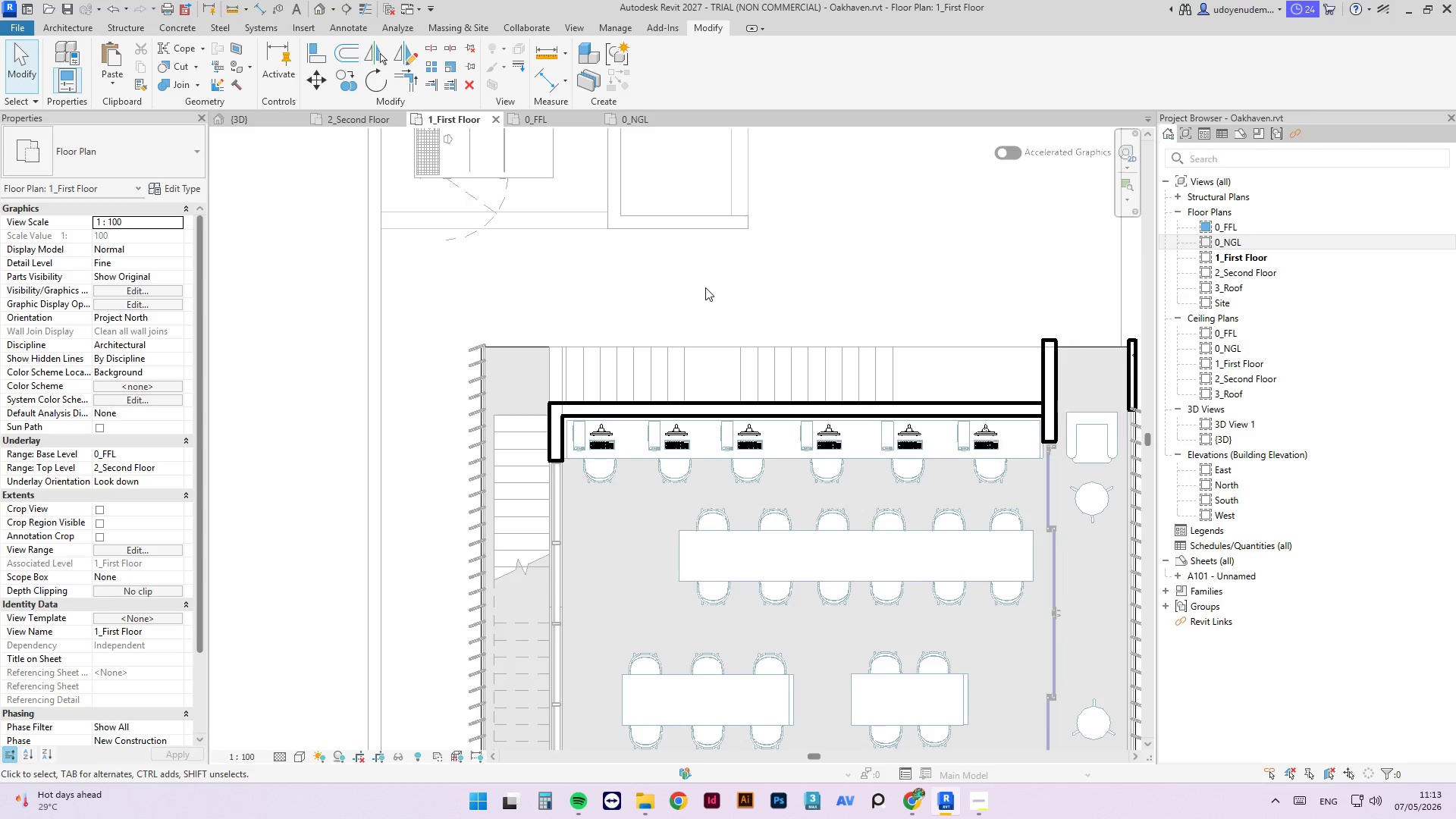 
scroll: coordinate [466, 236], scroll_direction: none, amount: 0.0
 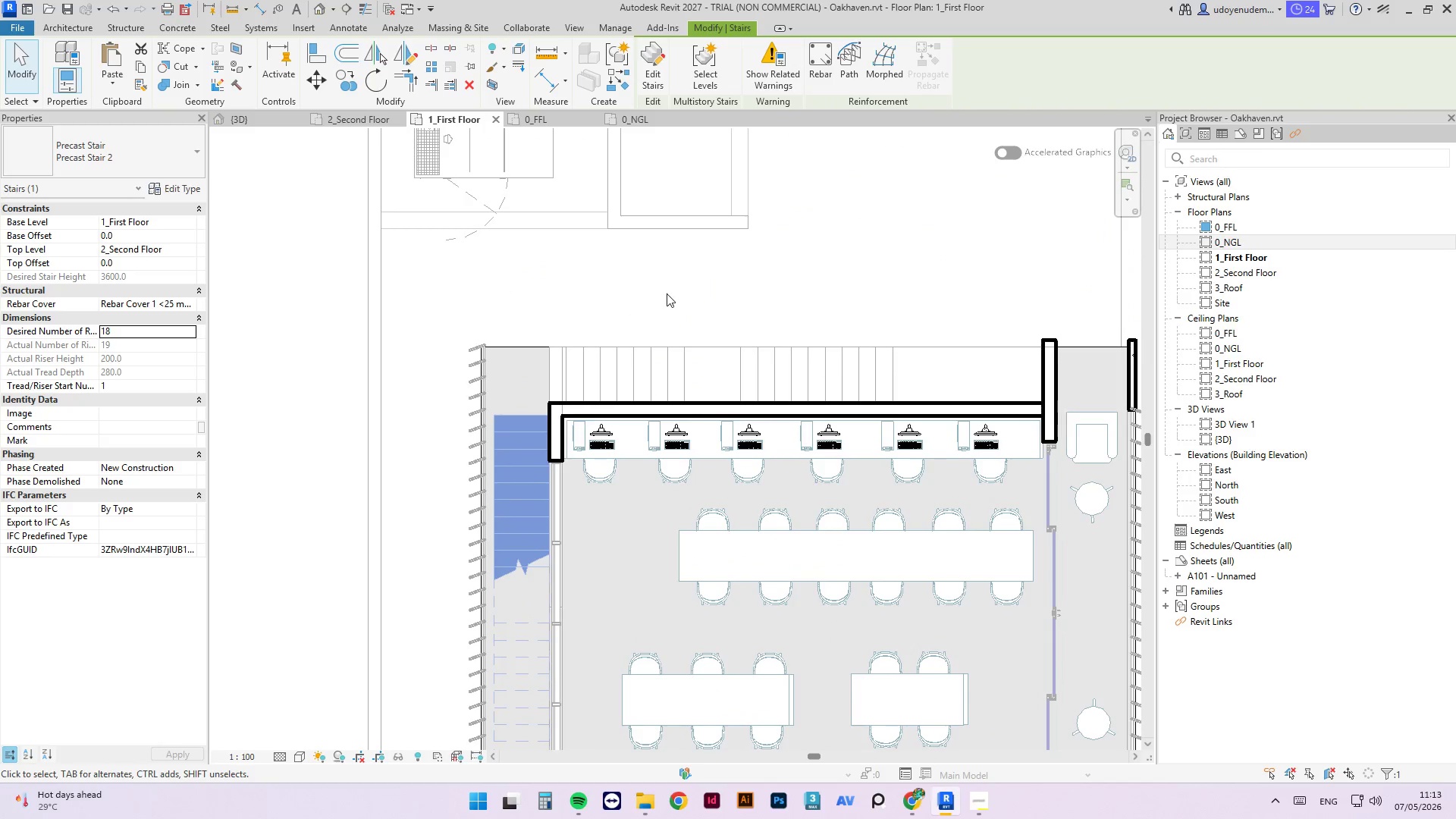 
wait(16.48)
 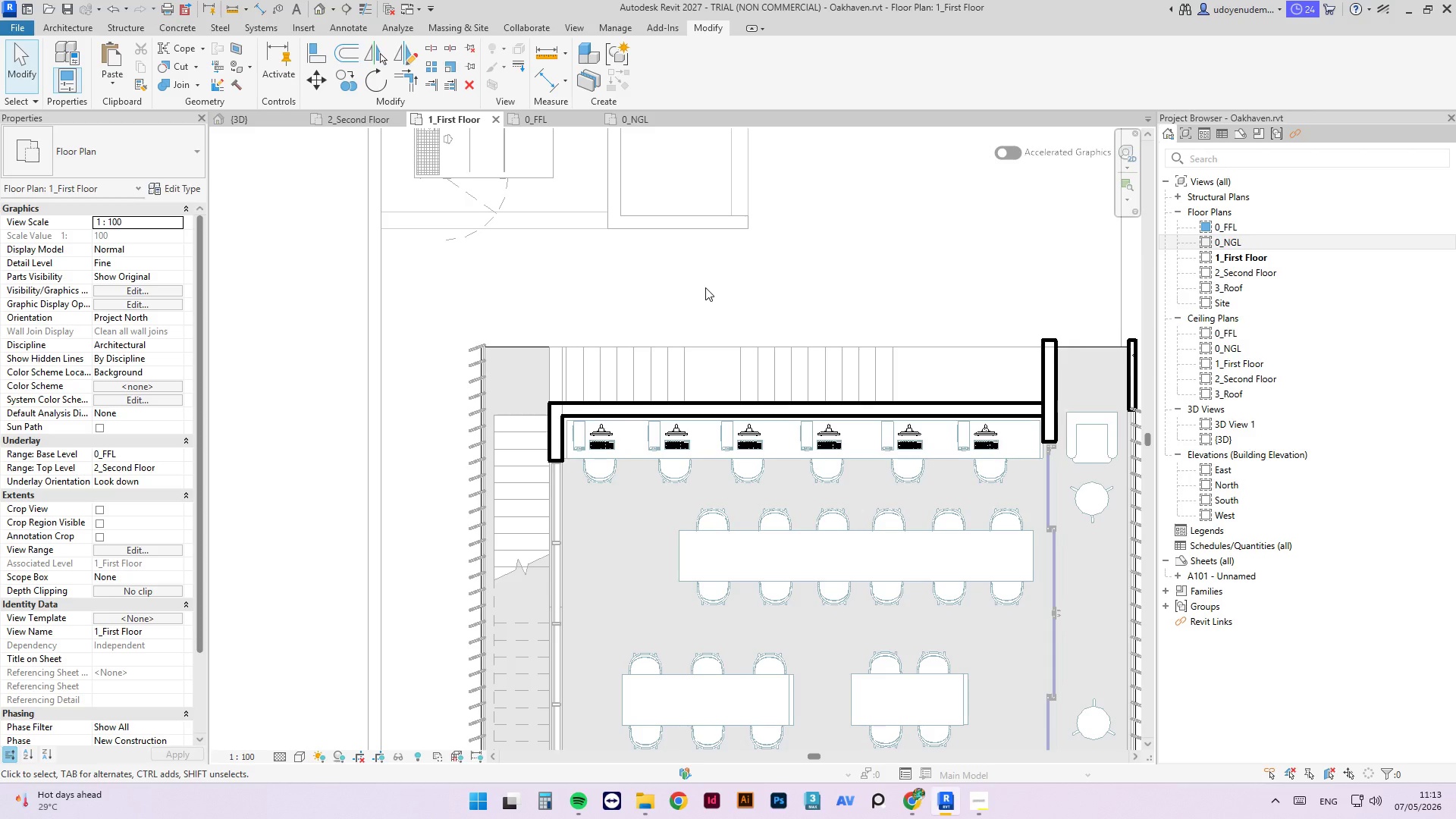 
left_click([482, 361])
 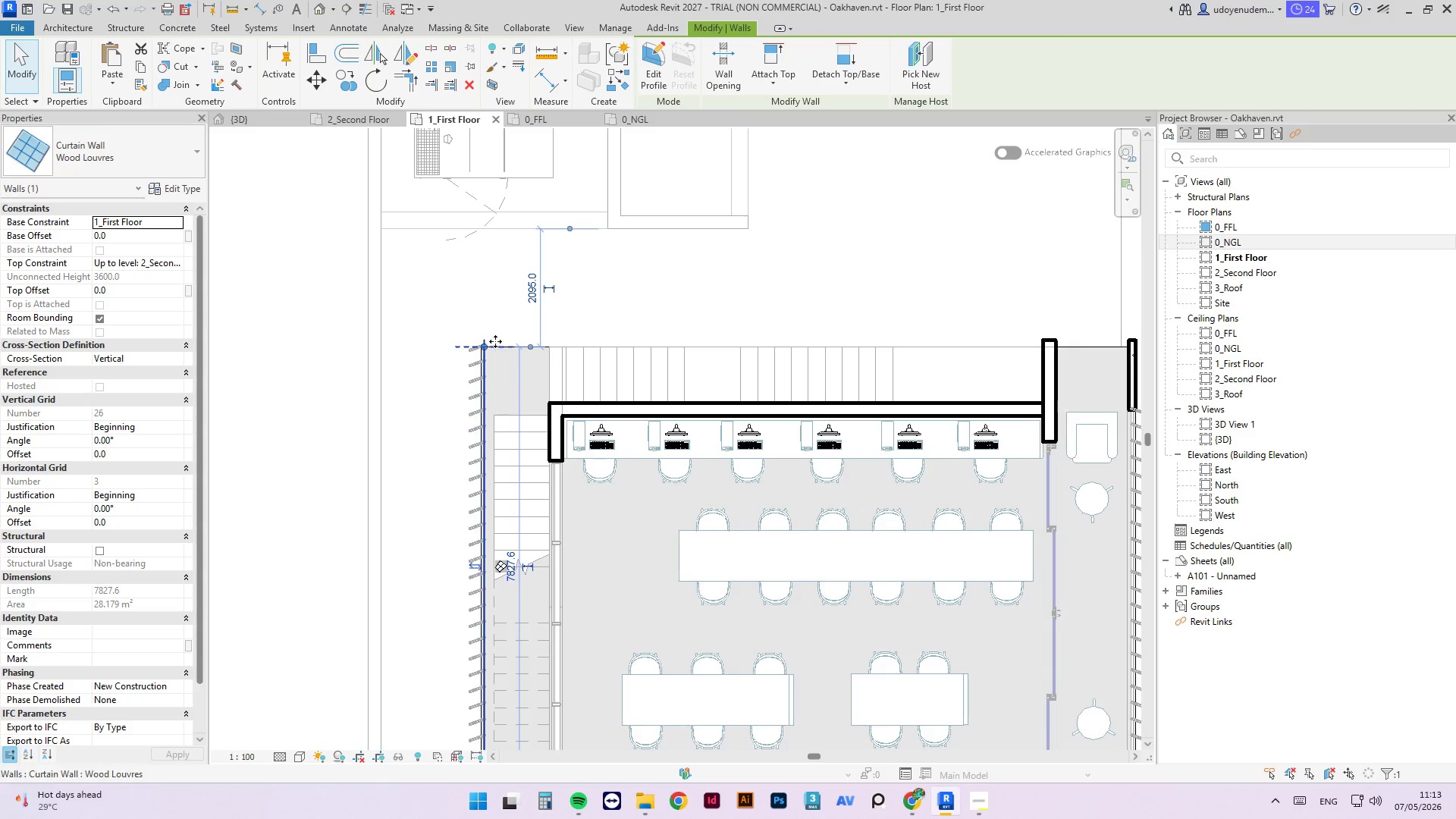 
hold_key(key=C, duration=0.33)
 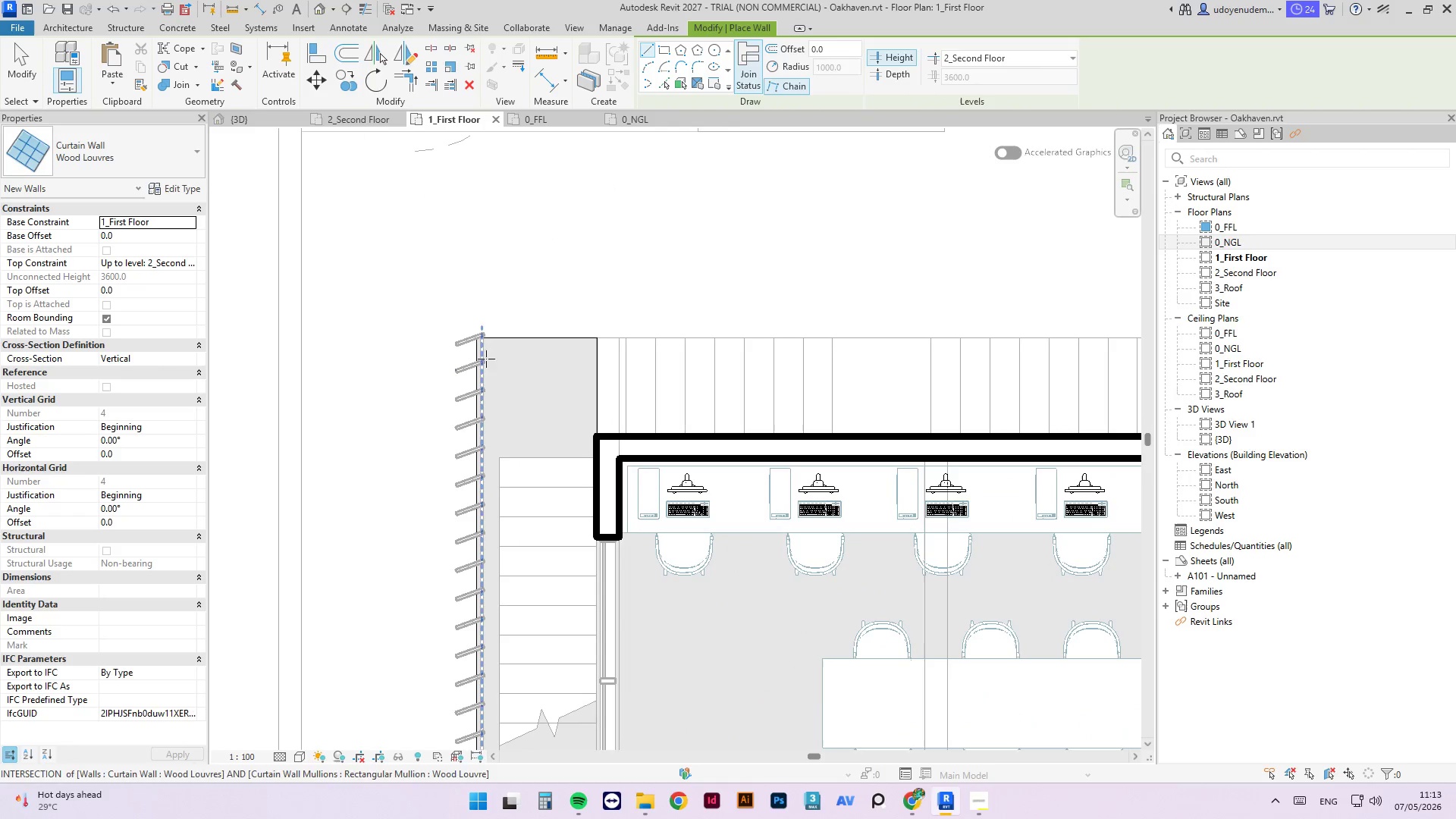 
key(S)
 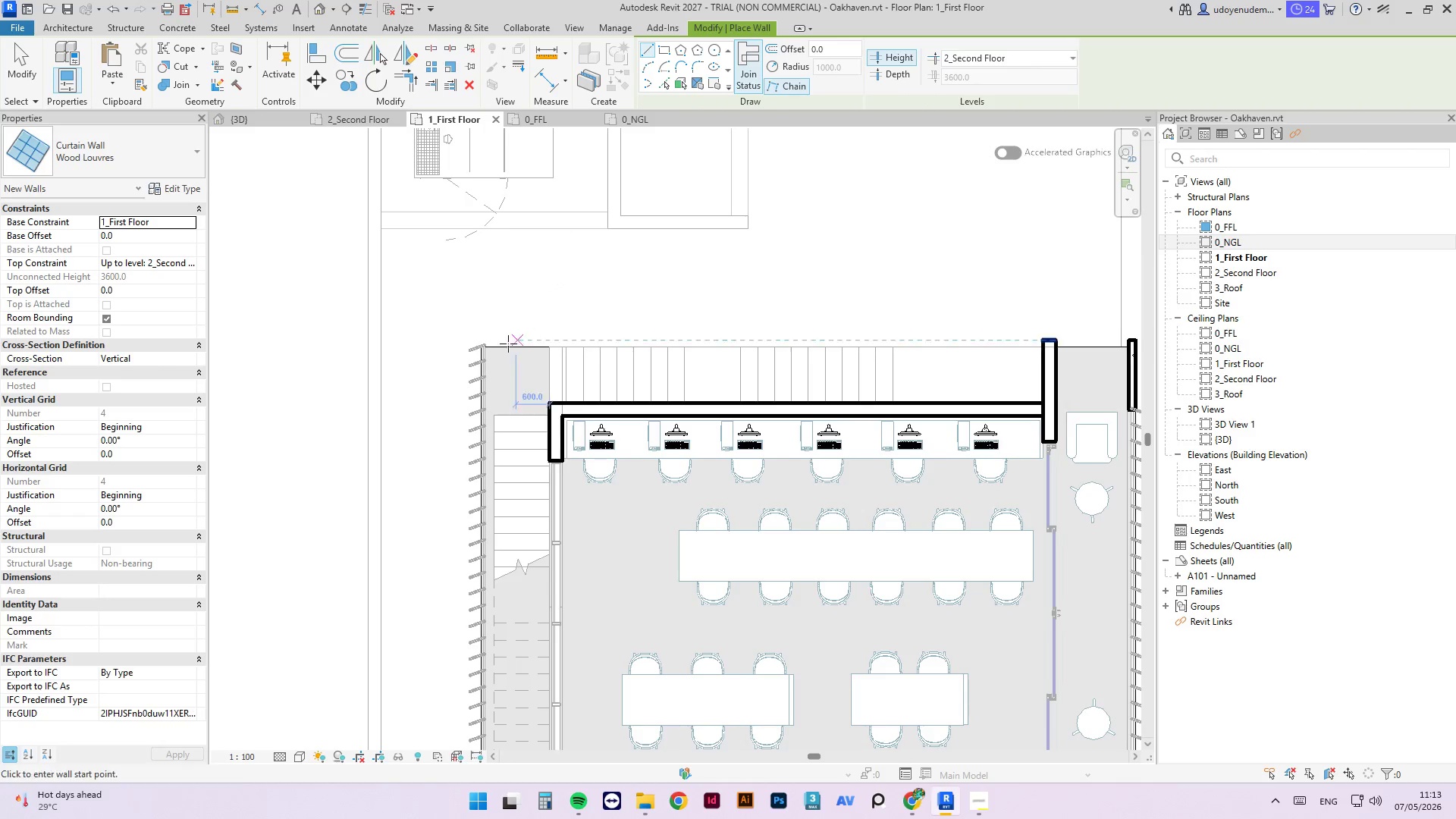 
scroll: coordinate [480, 339], scroll_direction: up, amount: 16.0
 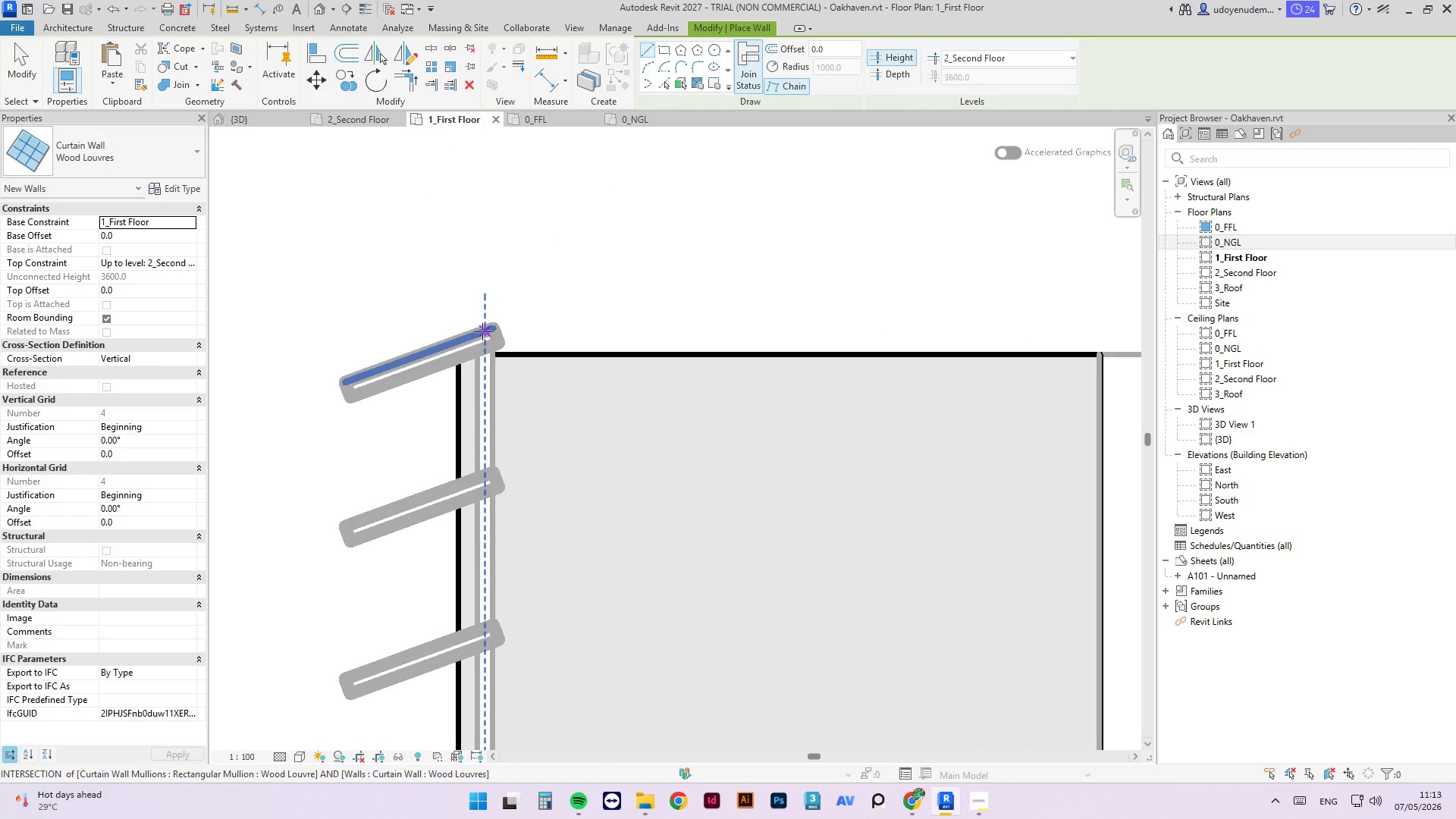 
left_click([482, 331])
 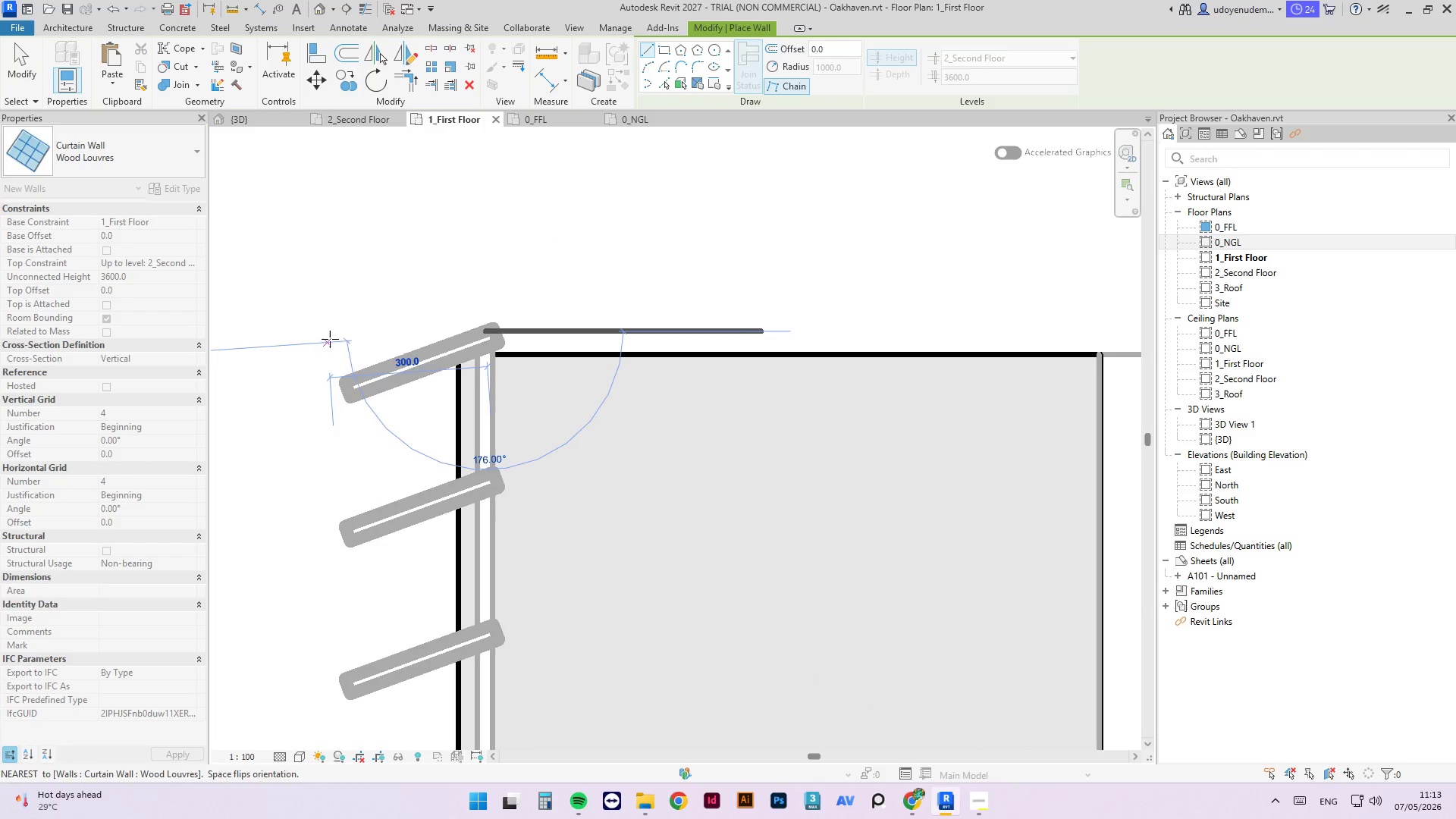 
scroll: coordinate [876, 274], scroll_direction: down, amount: 17.0
 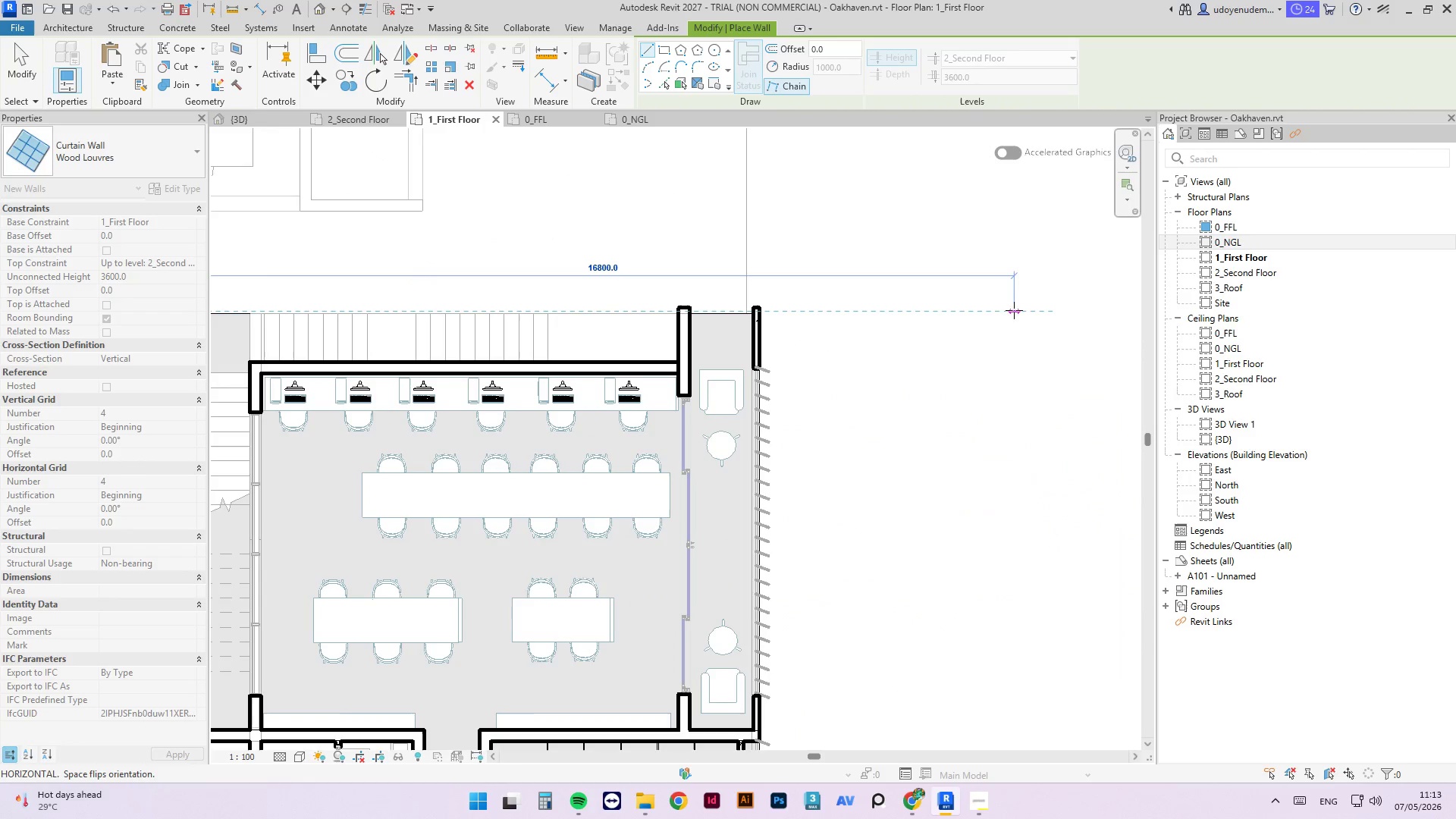 
scroll: coordinate [1009, 312], scroll_direction: up, amount: 3.0
 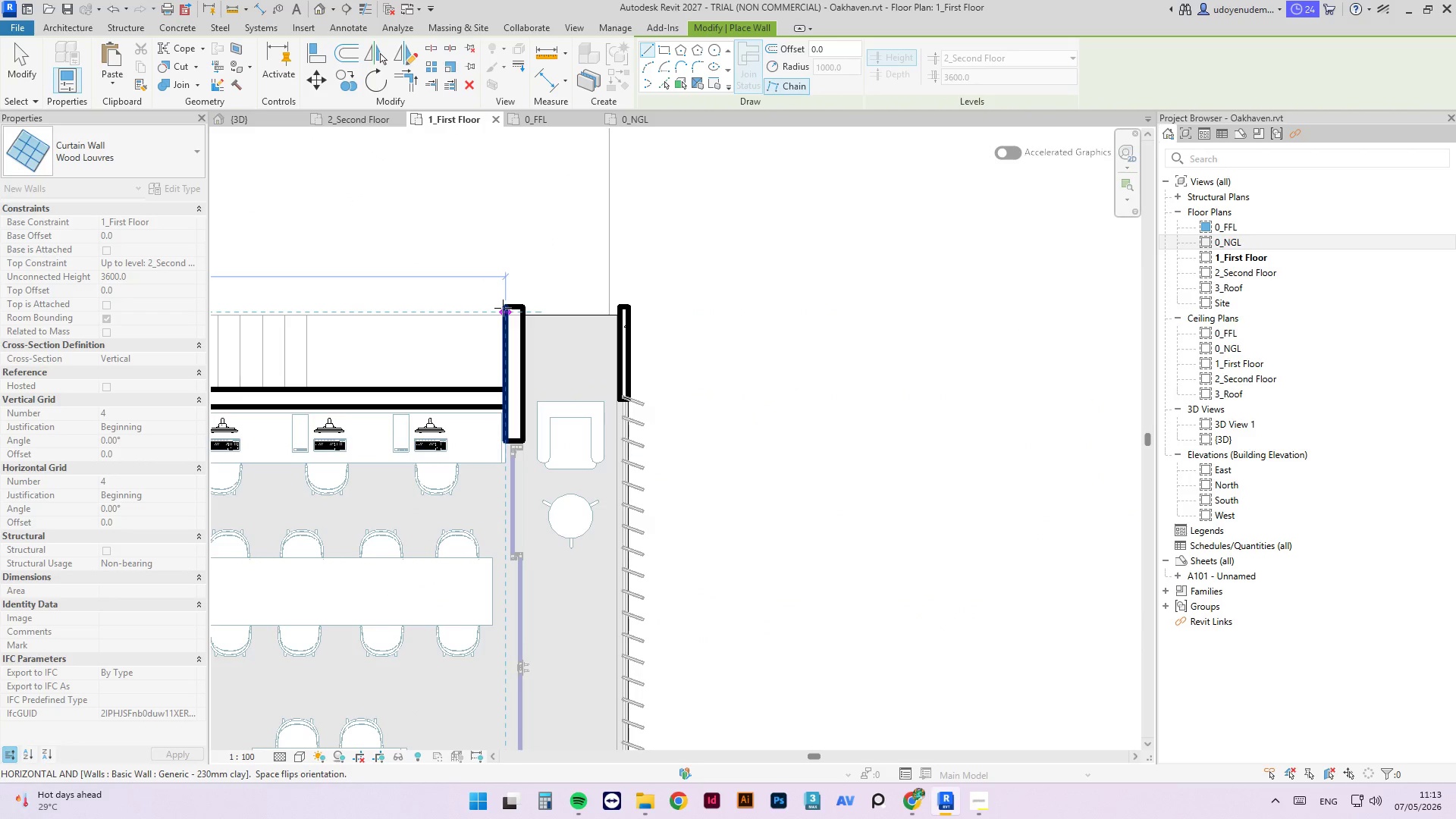 
left_click([503, 308])
 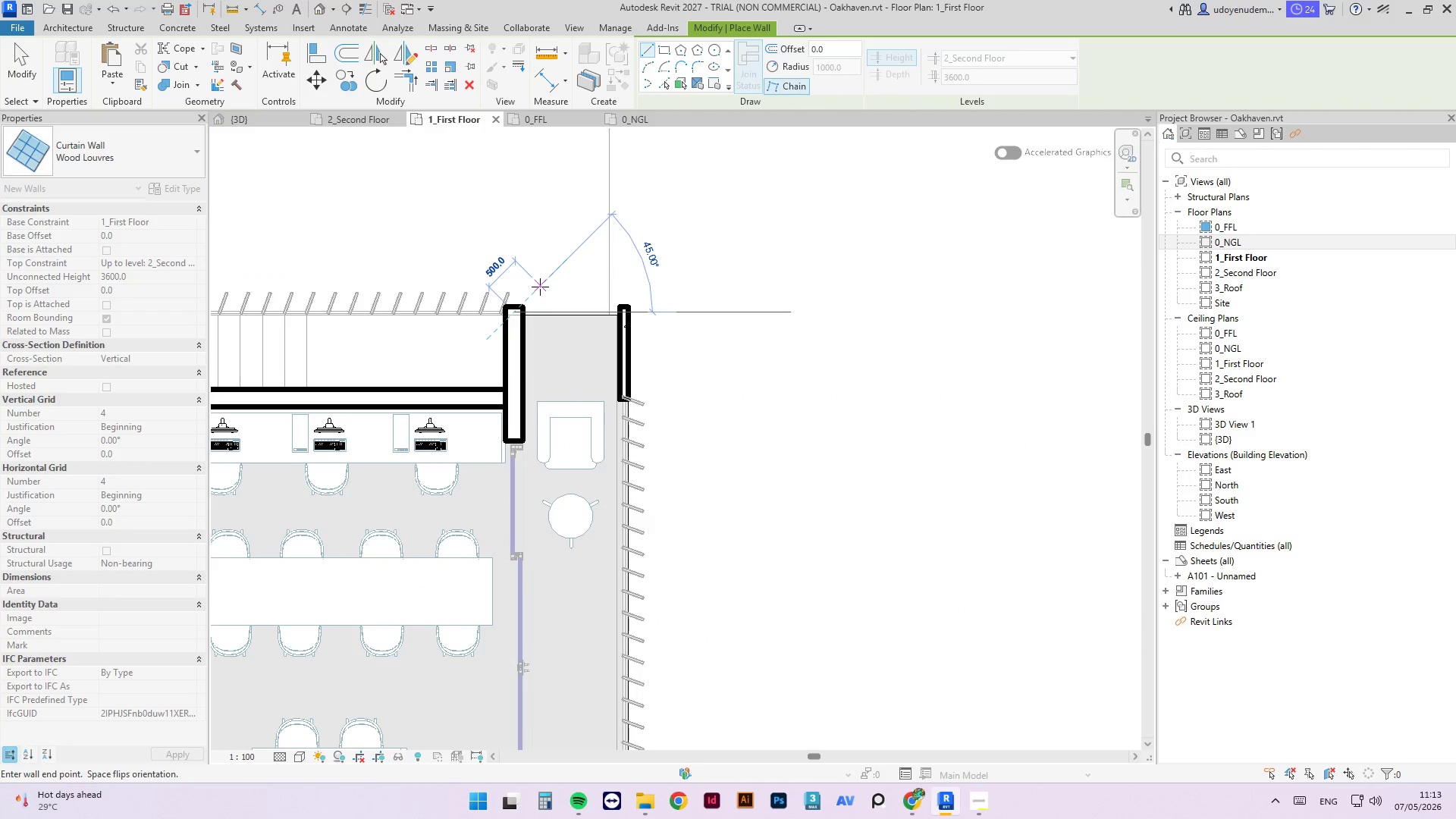 
key(Escape)
 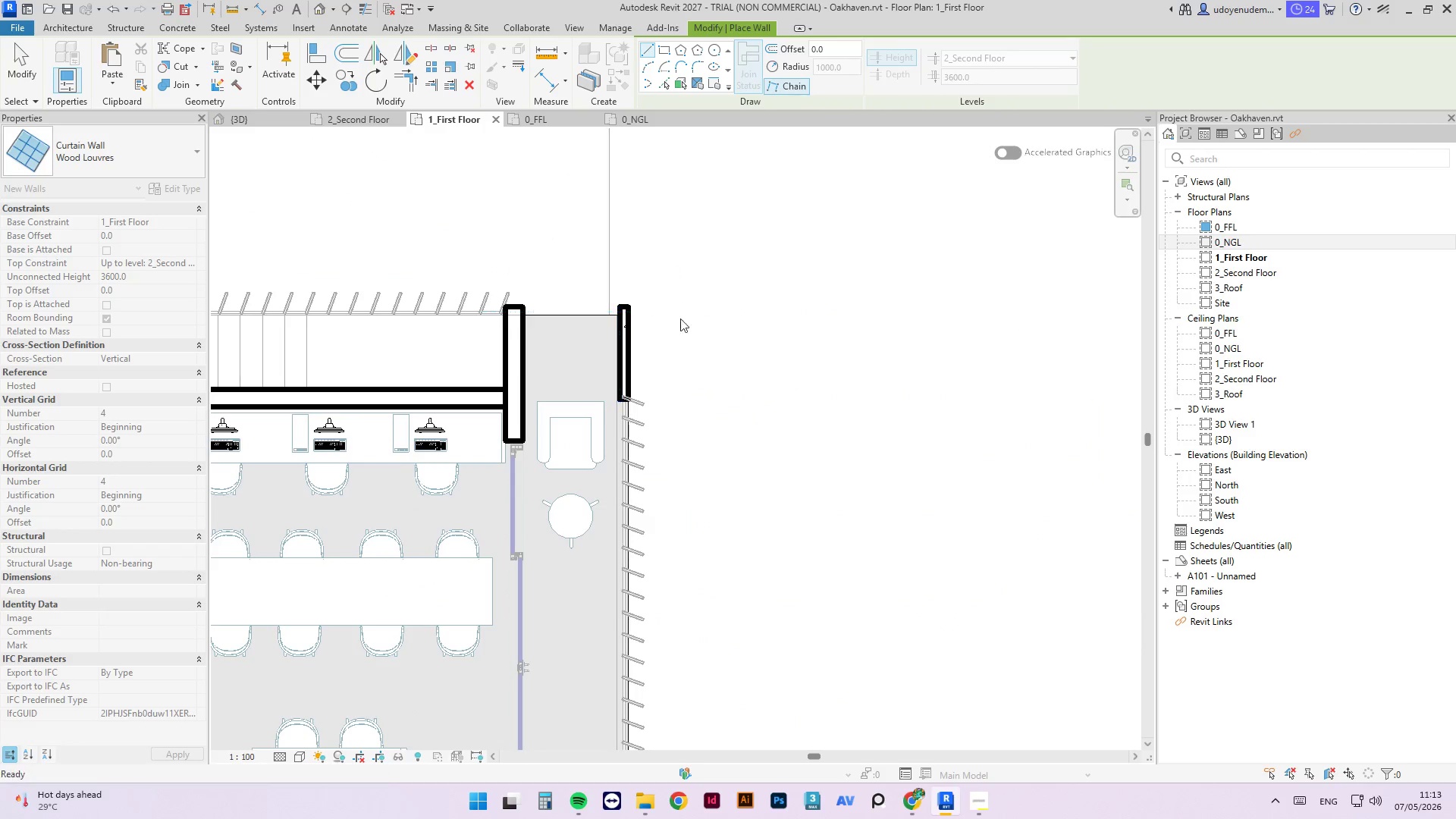 
key(Escape)
 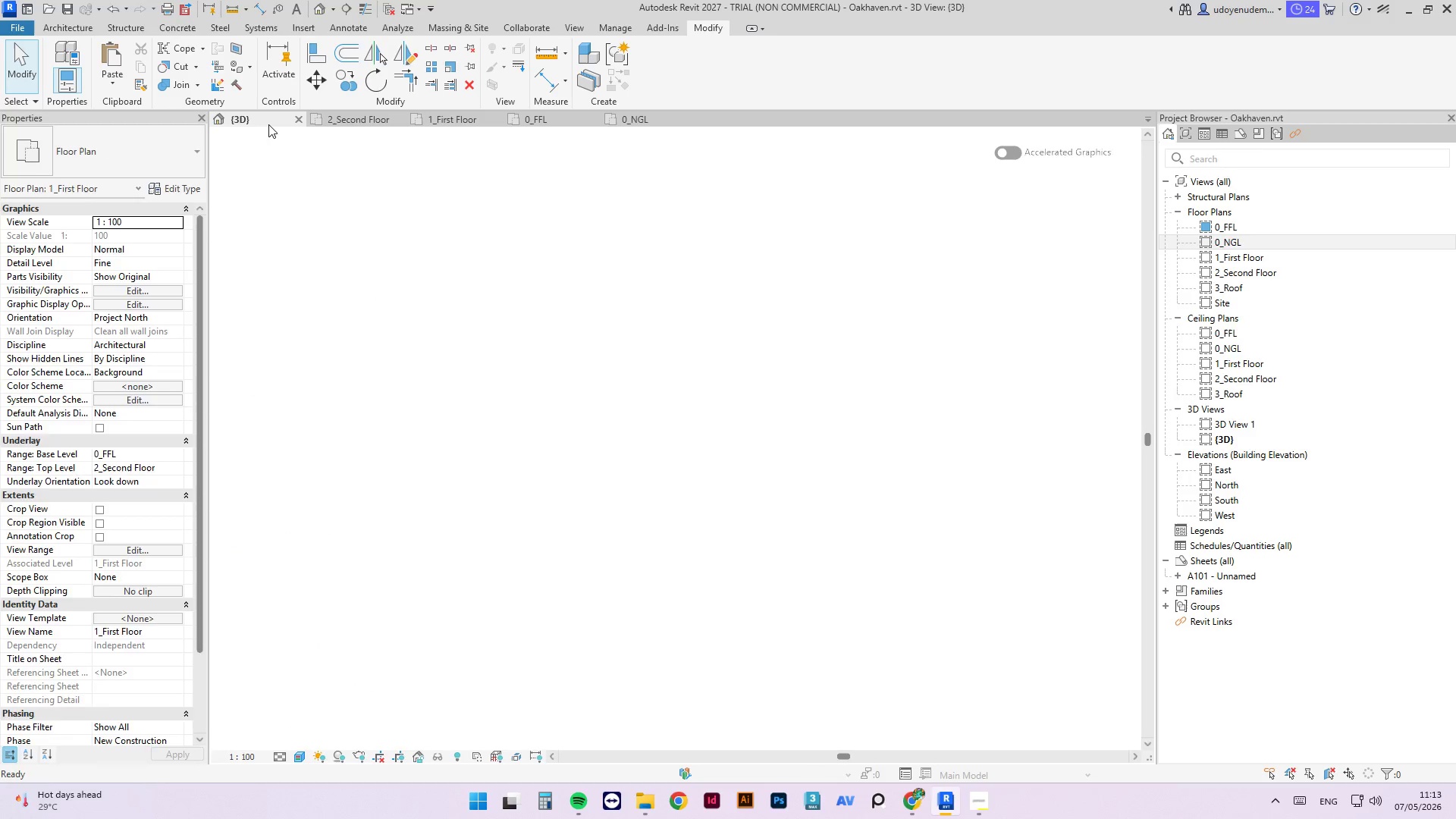 
hold_key(key=ShiftLeft, duration=6.11)
 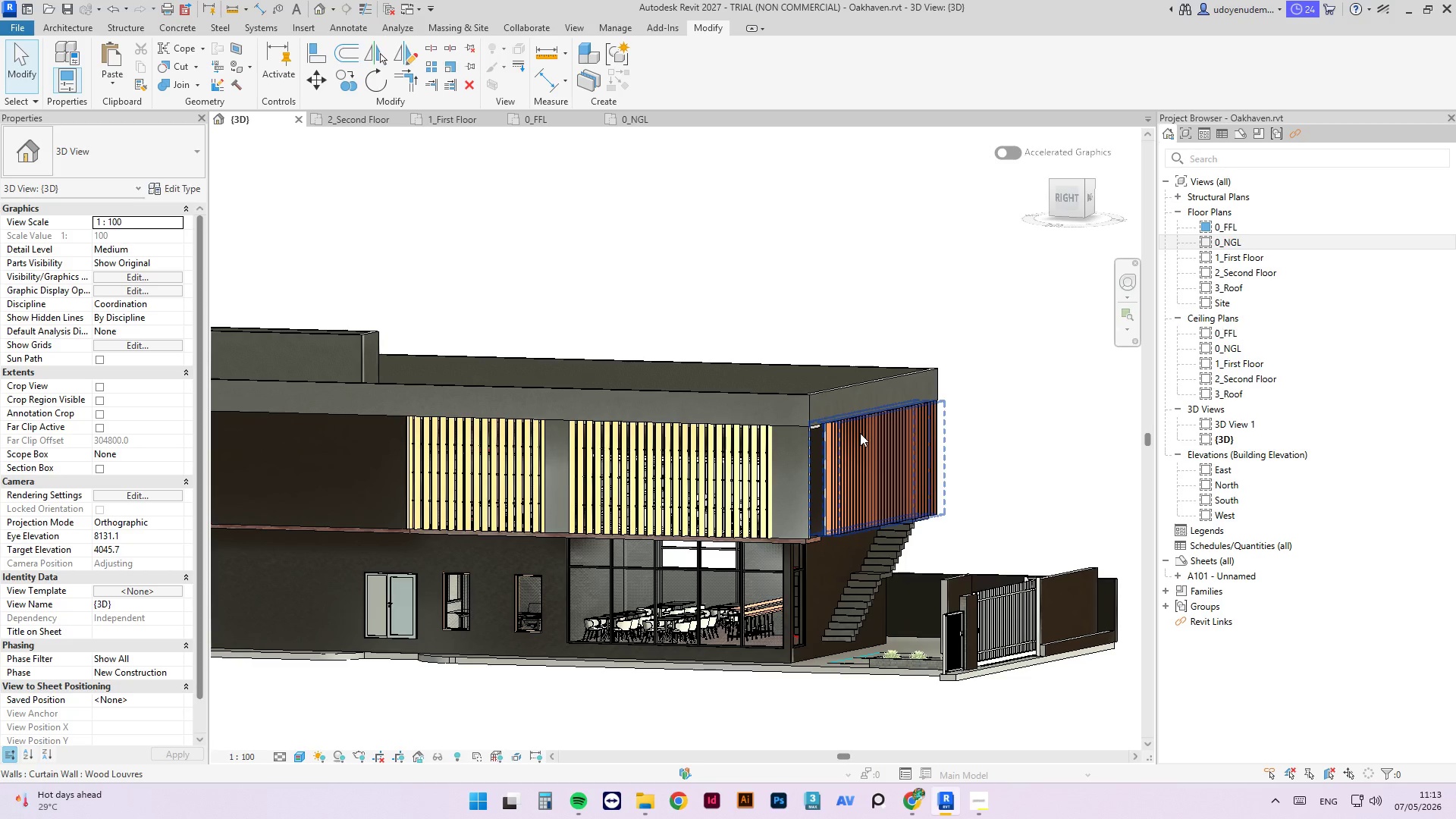 
scroll: coordinate [802, 369], scroll_direction: down, amount: 16.0
 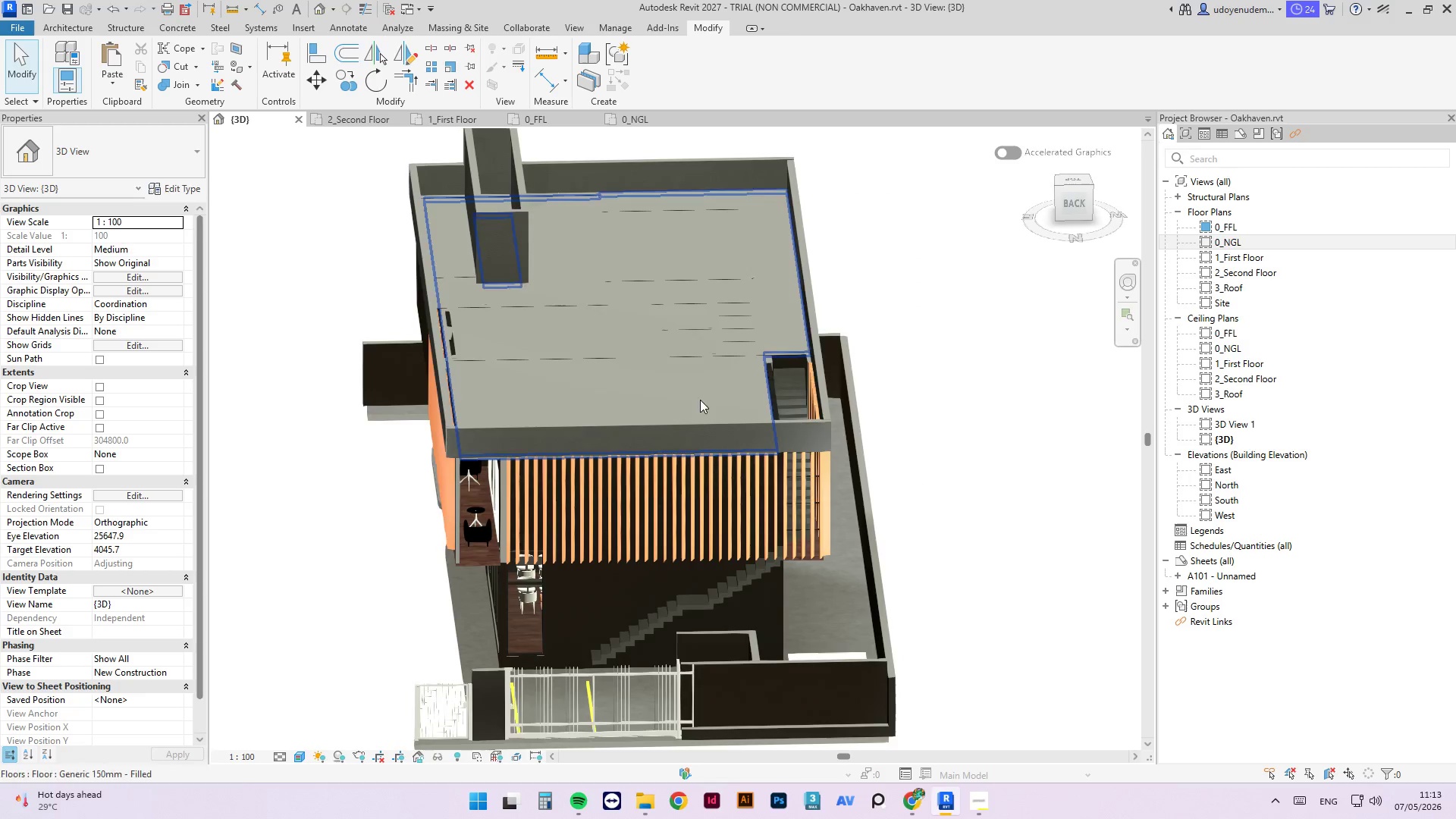 
left_click([860, 432])
 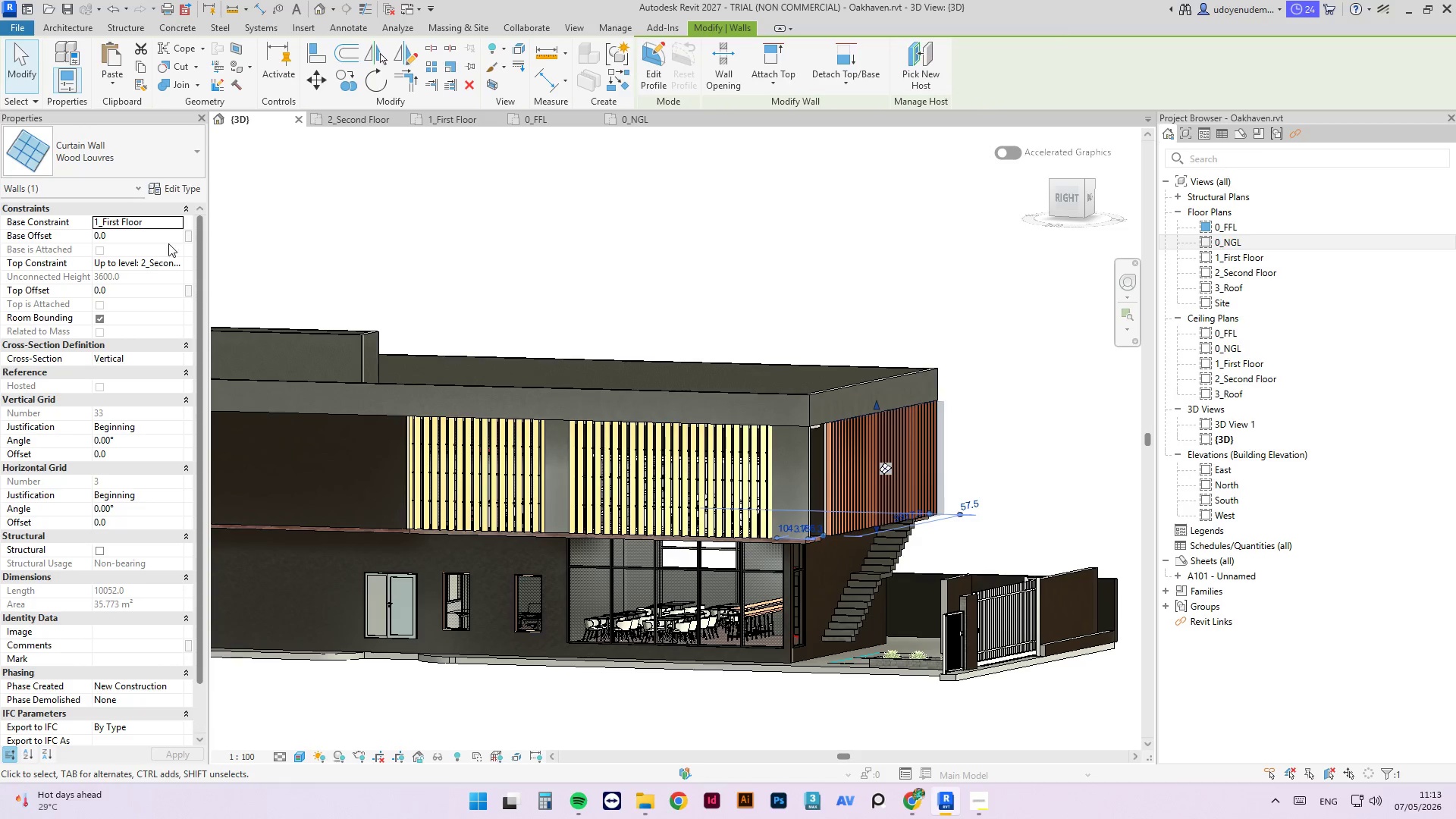 
left_click([177, 225])
 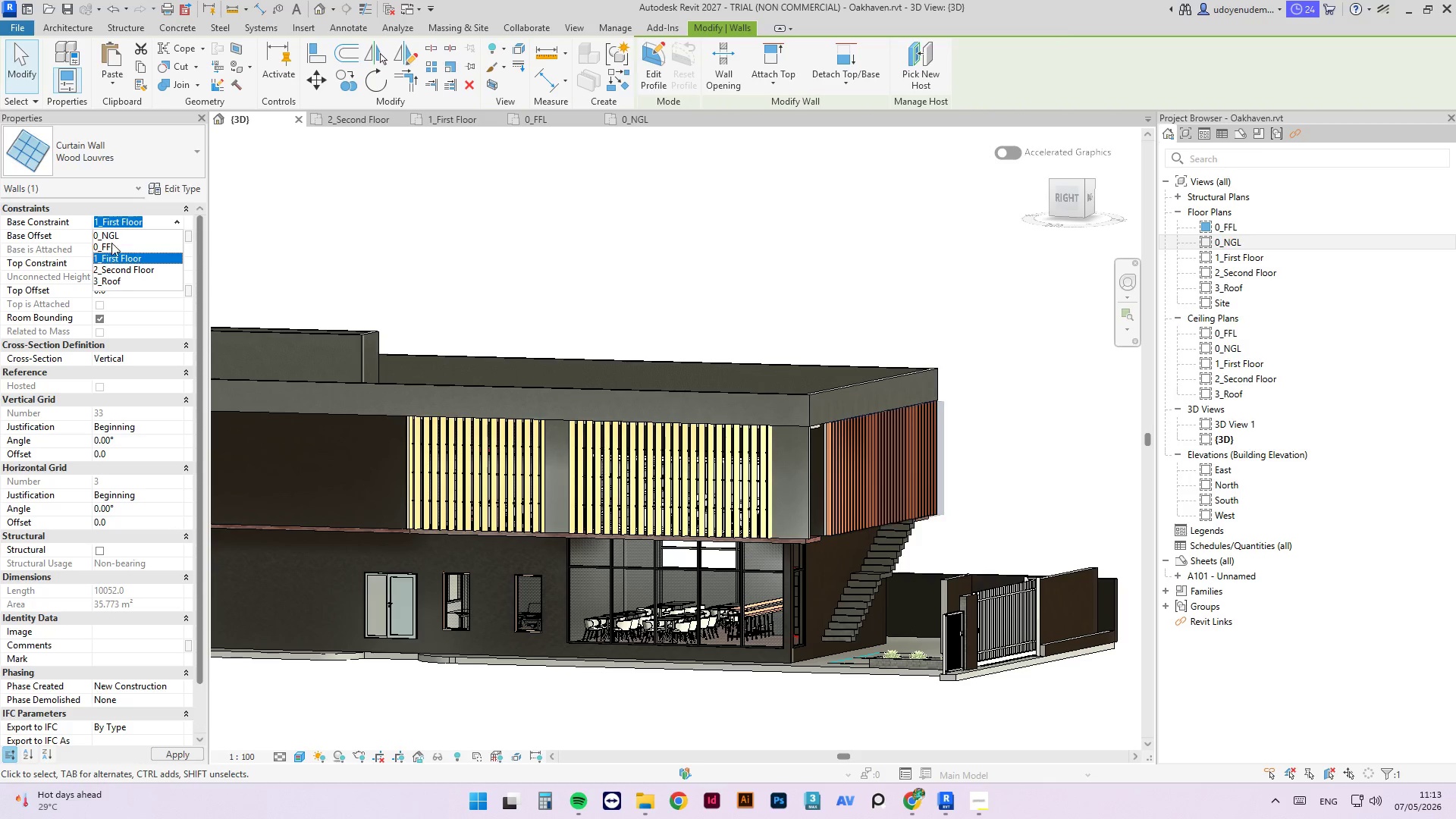 
left_click([108, 248])
 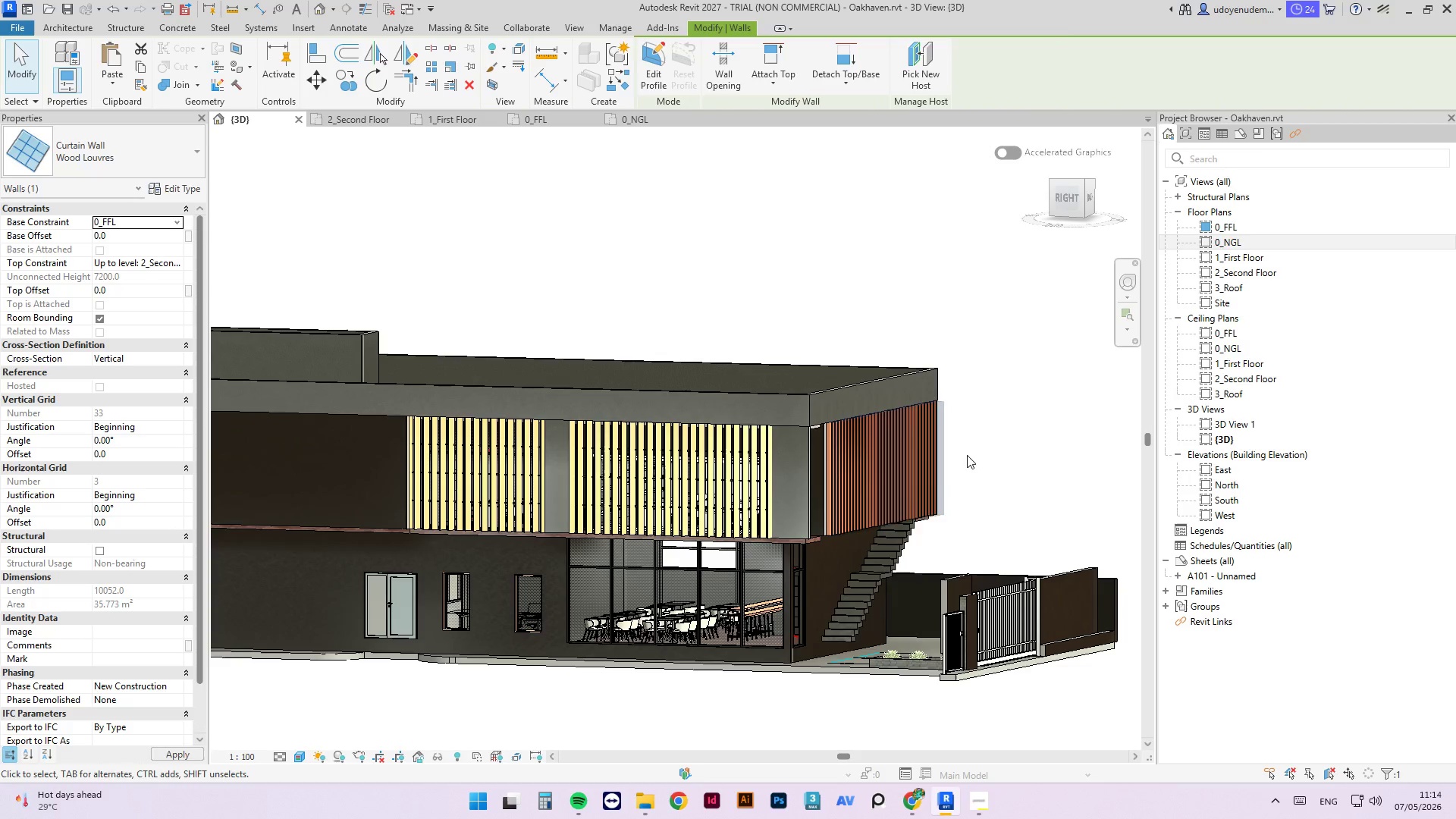 
left_click([967, 455])
 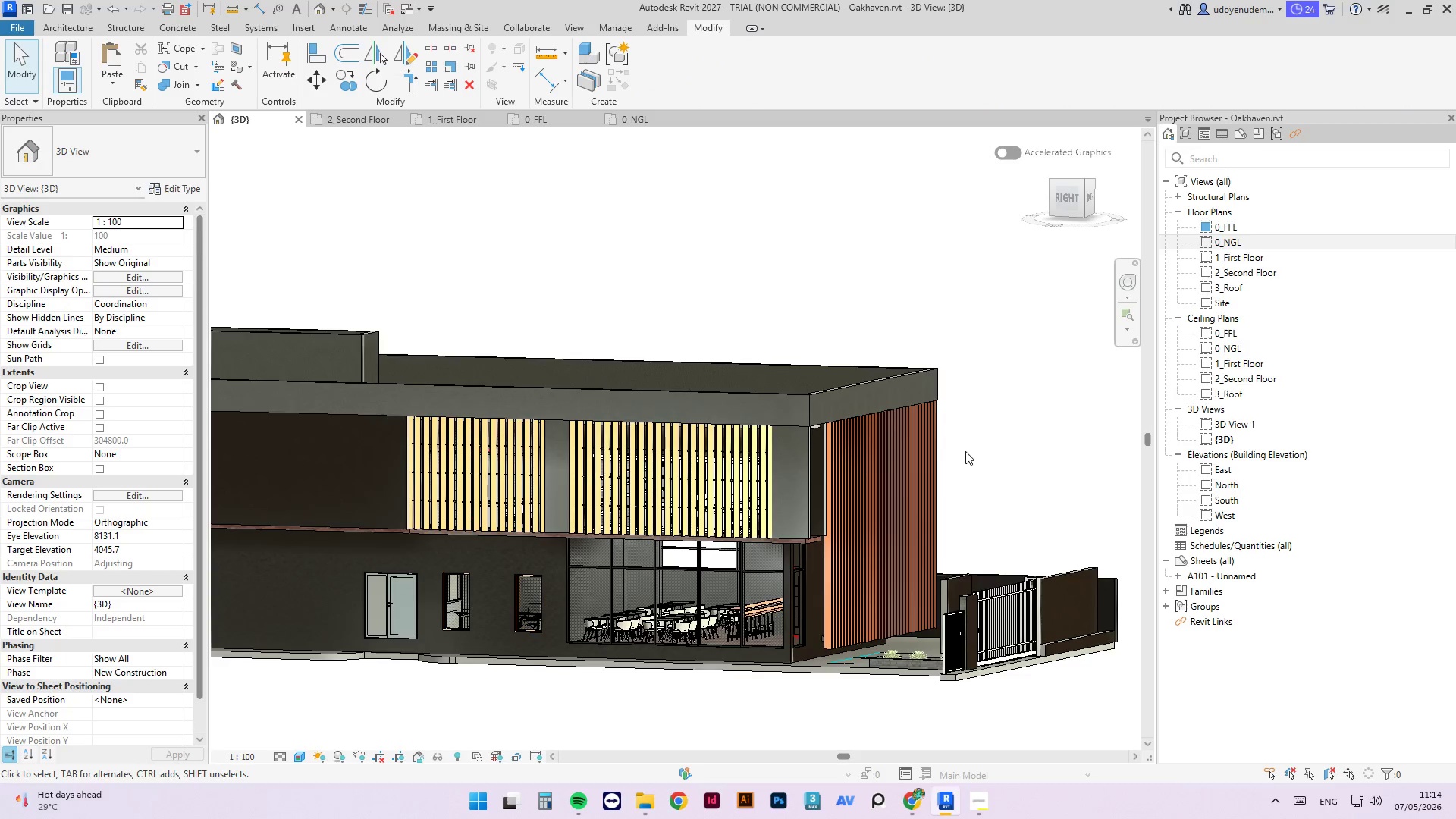 
hold_key(key=ShiftLeft, duration=7.39)
 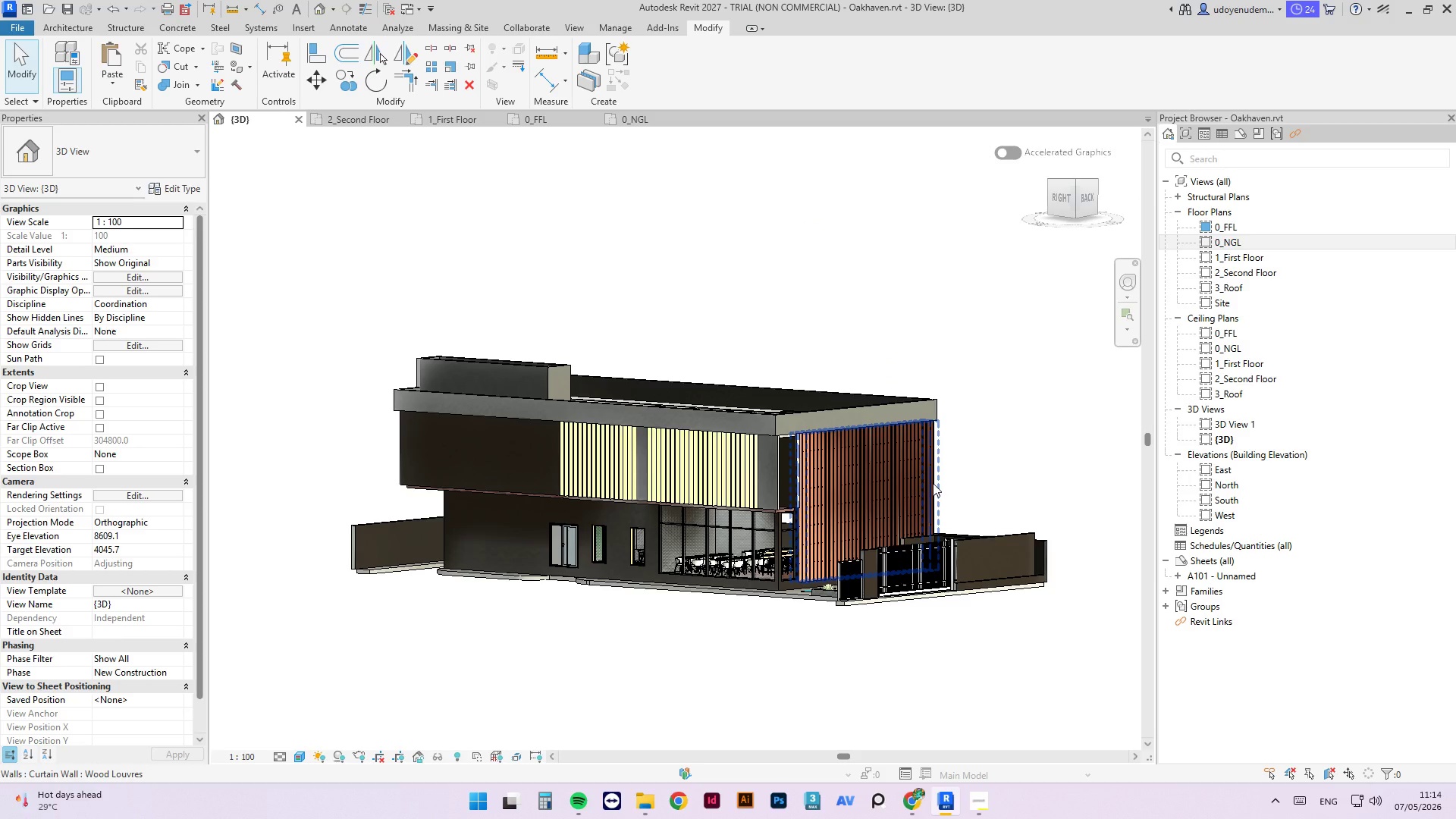 
scroll: coordinate [965, 450], scroll_direction: down, amount: 3.0
 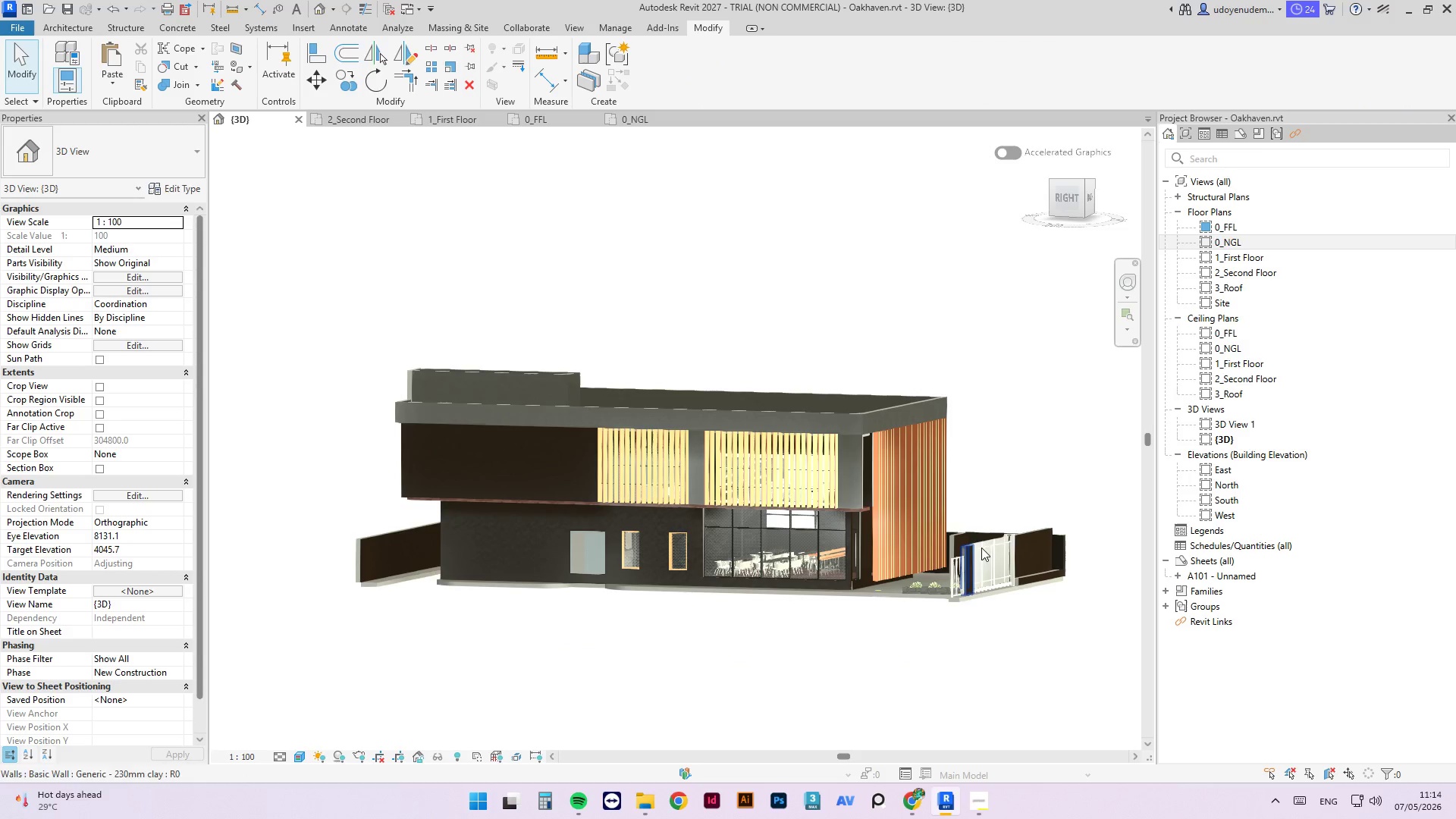 
wait(6.73)
 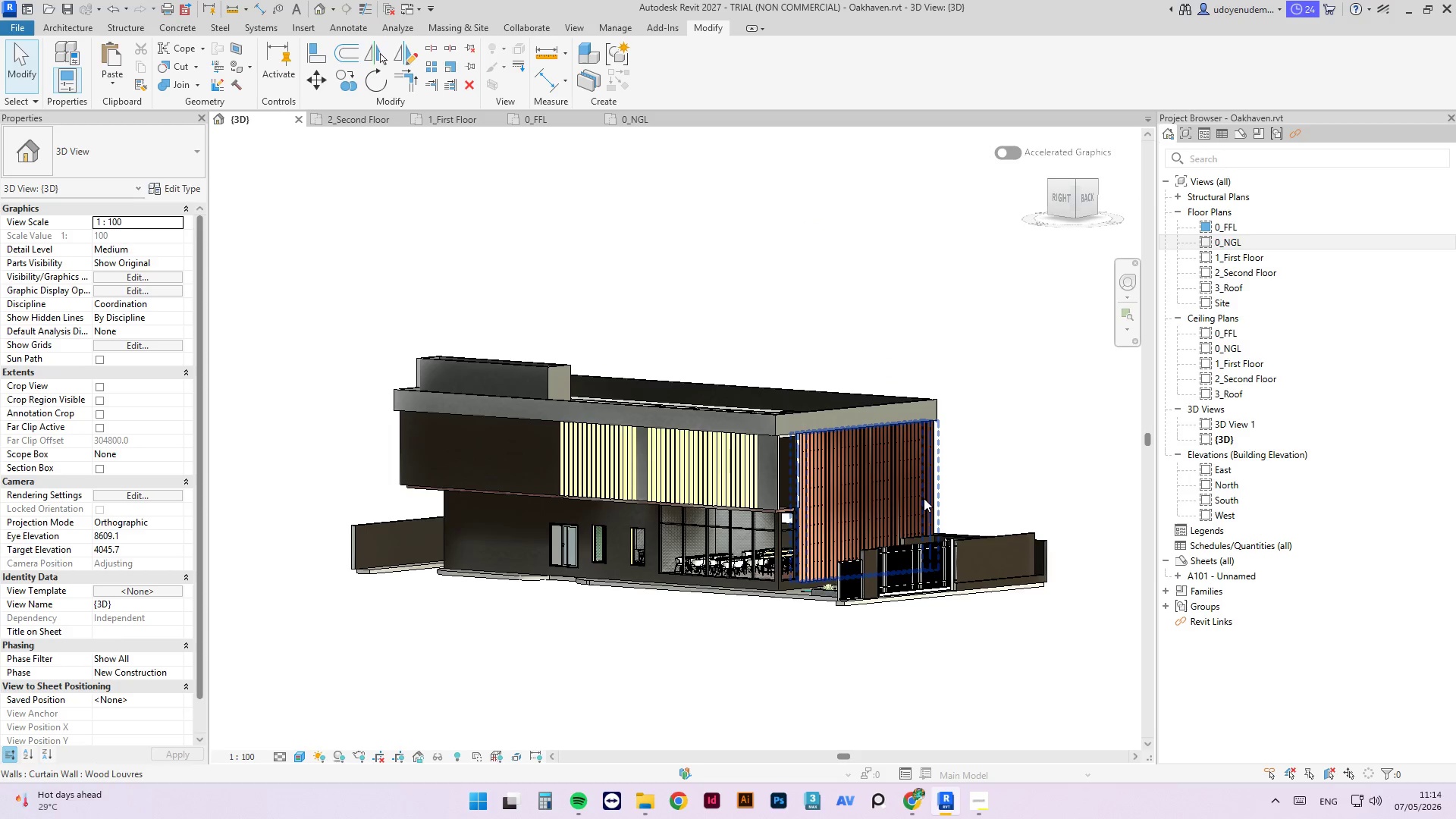 
scroll: coordinate [773, 449], scroll_direction: down, amount: 2.0
 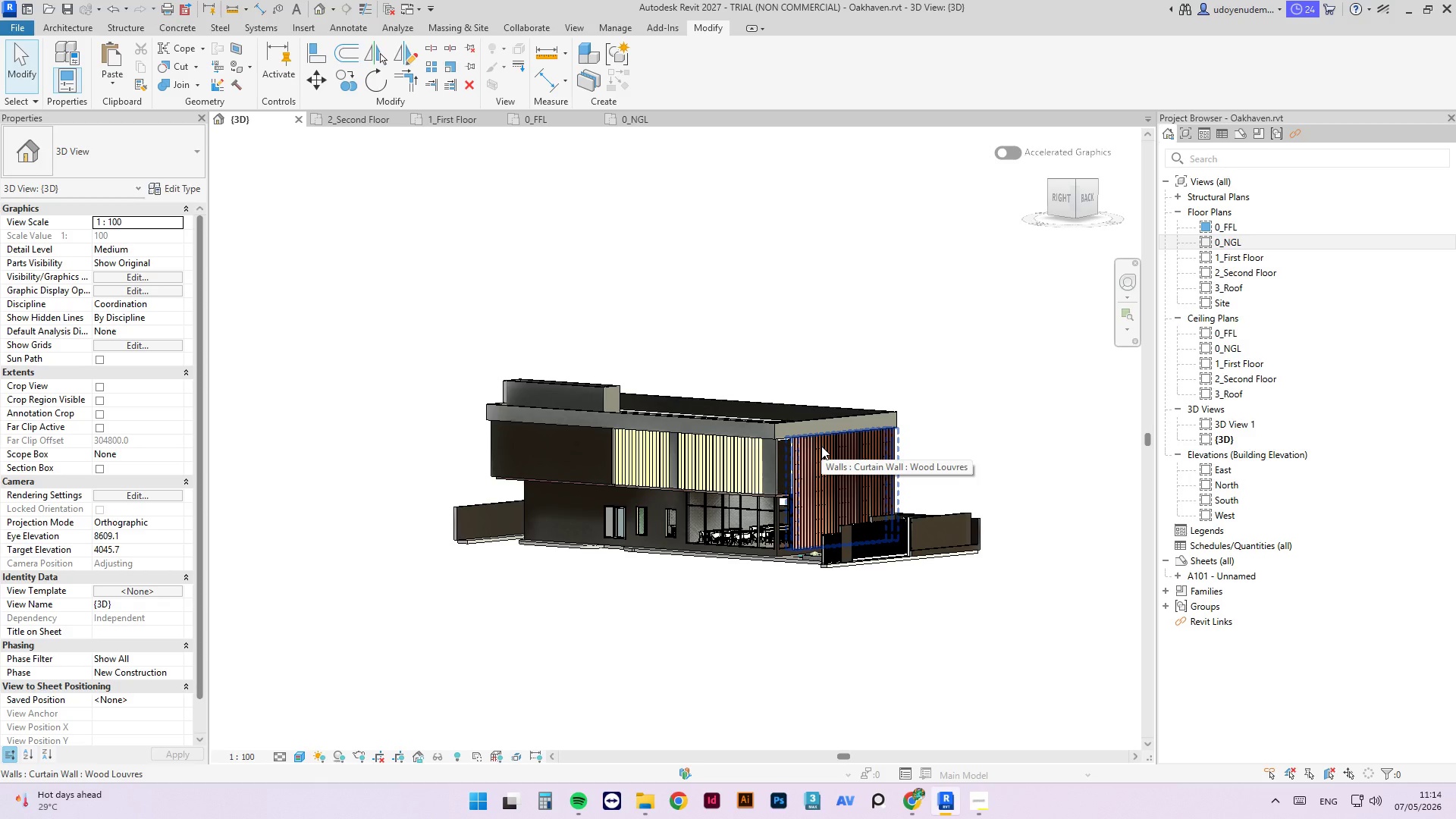 
wait(6.76)
 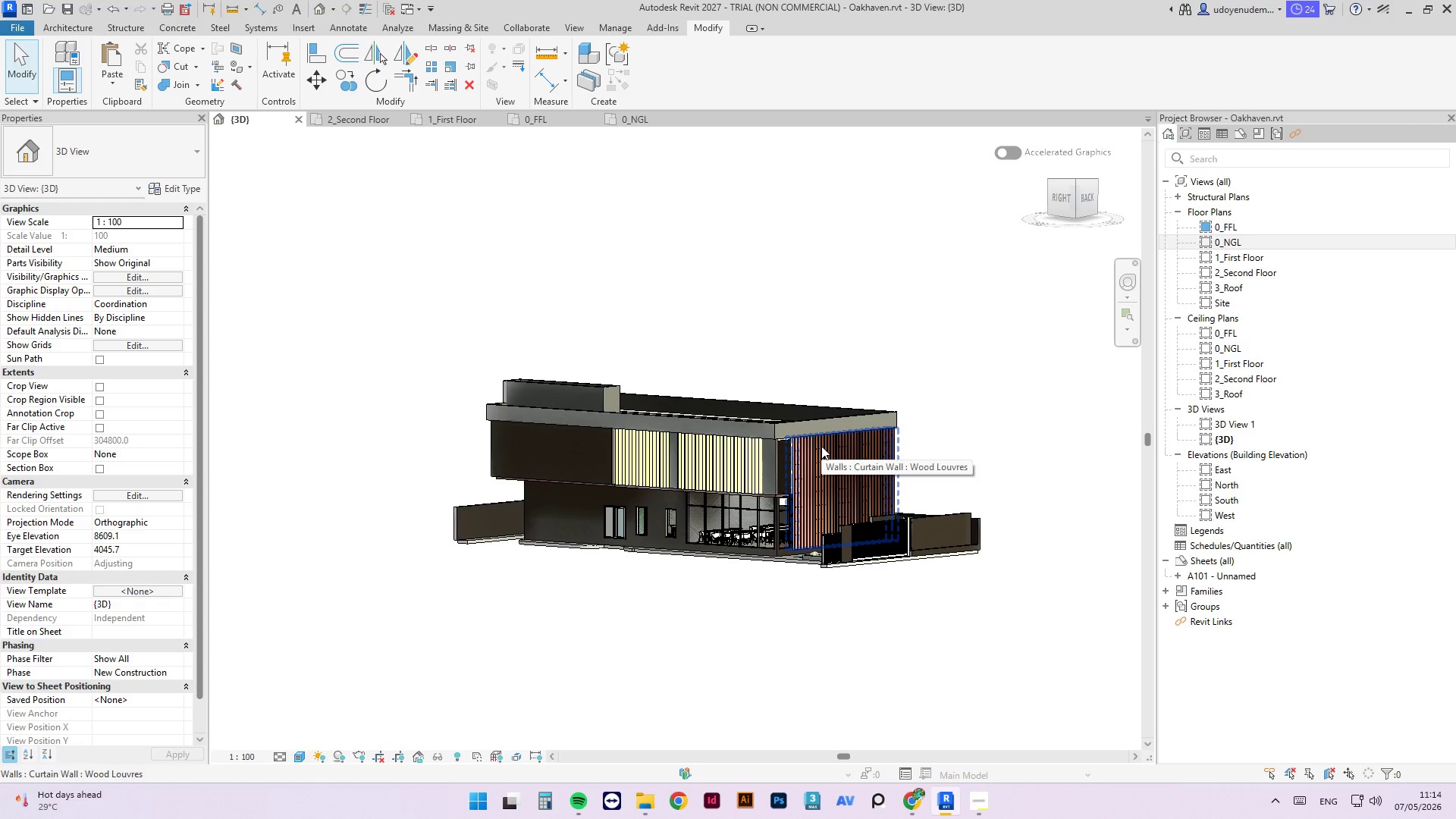 
left_click([876, 323])
 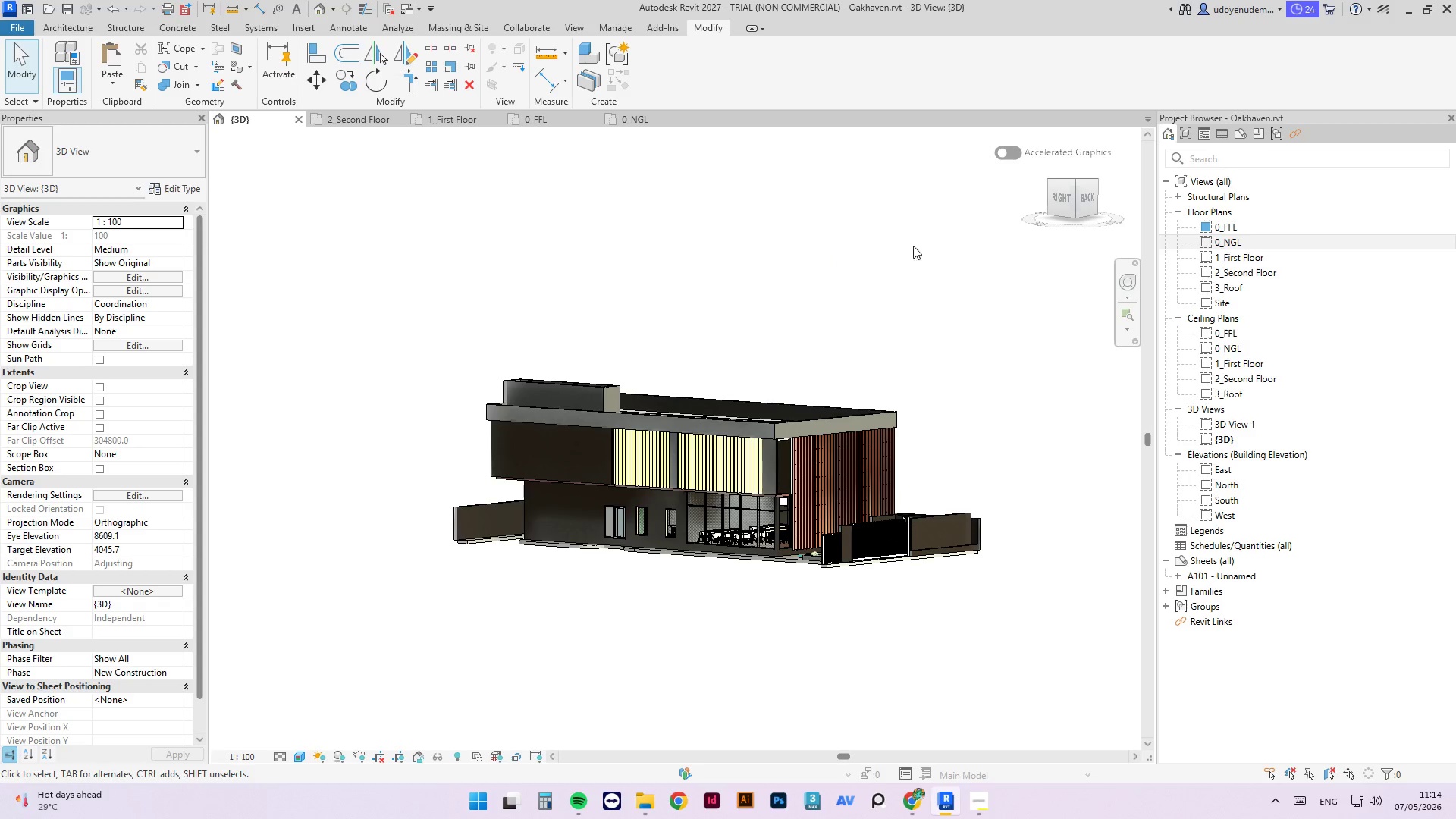 
scroll: coordinate [714, 361], scroll_direction: up, amount: 4.0
 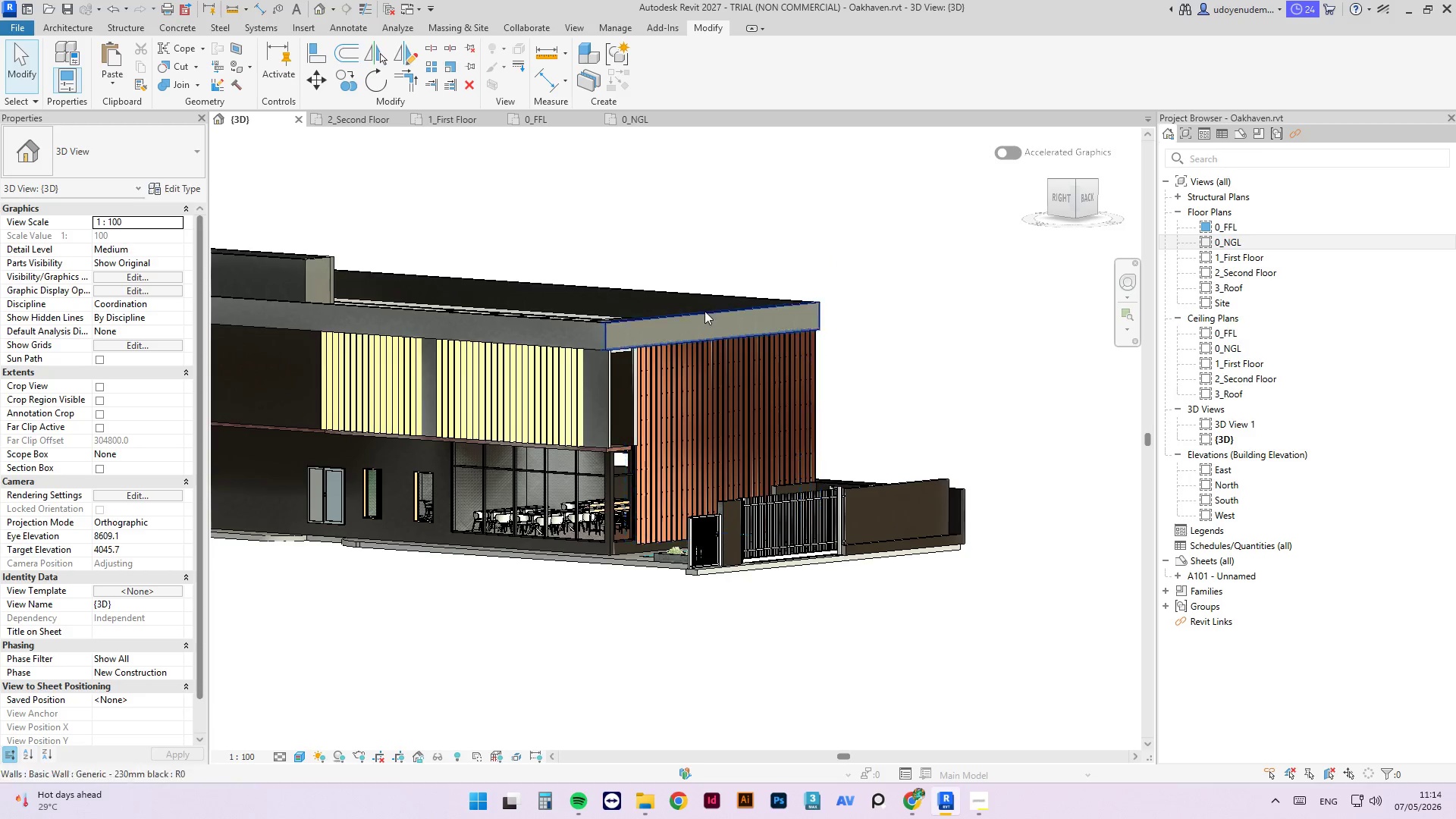 
scroll: coordinate [739, 284], scroll_direction: down, amount: 5.0
 